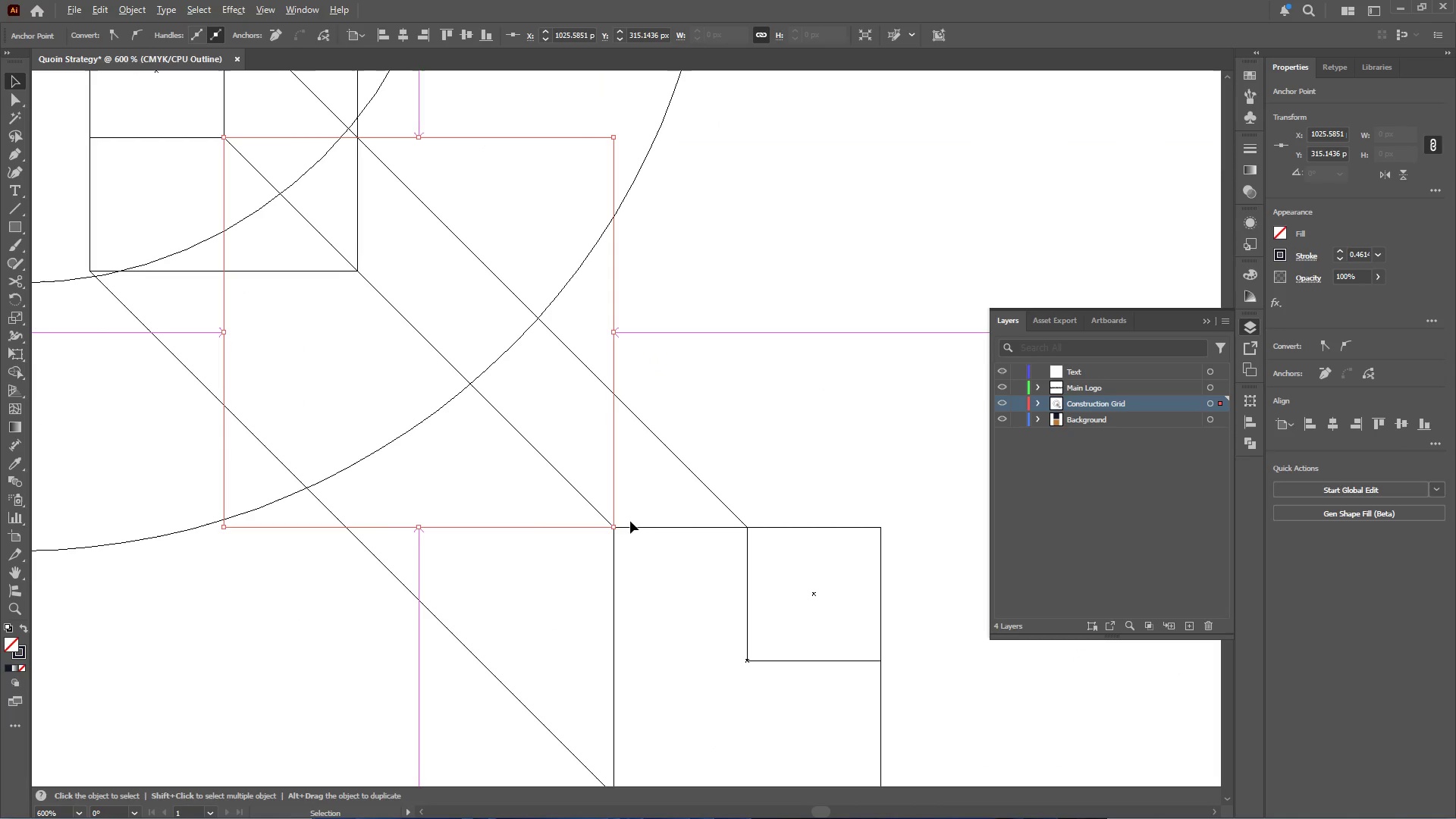 
scroll: coordinate [648, 497], scroll_direction: up, amount: 3.0
 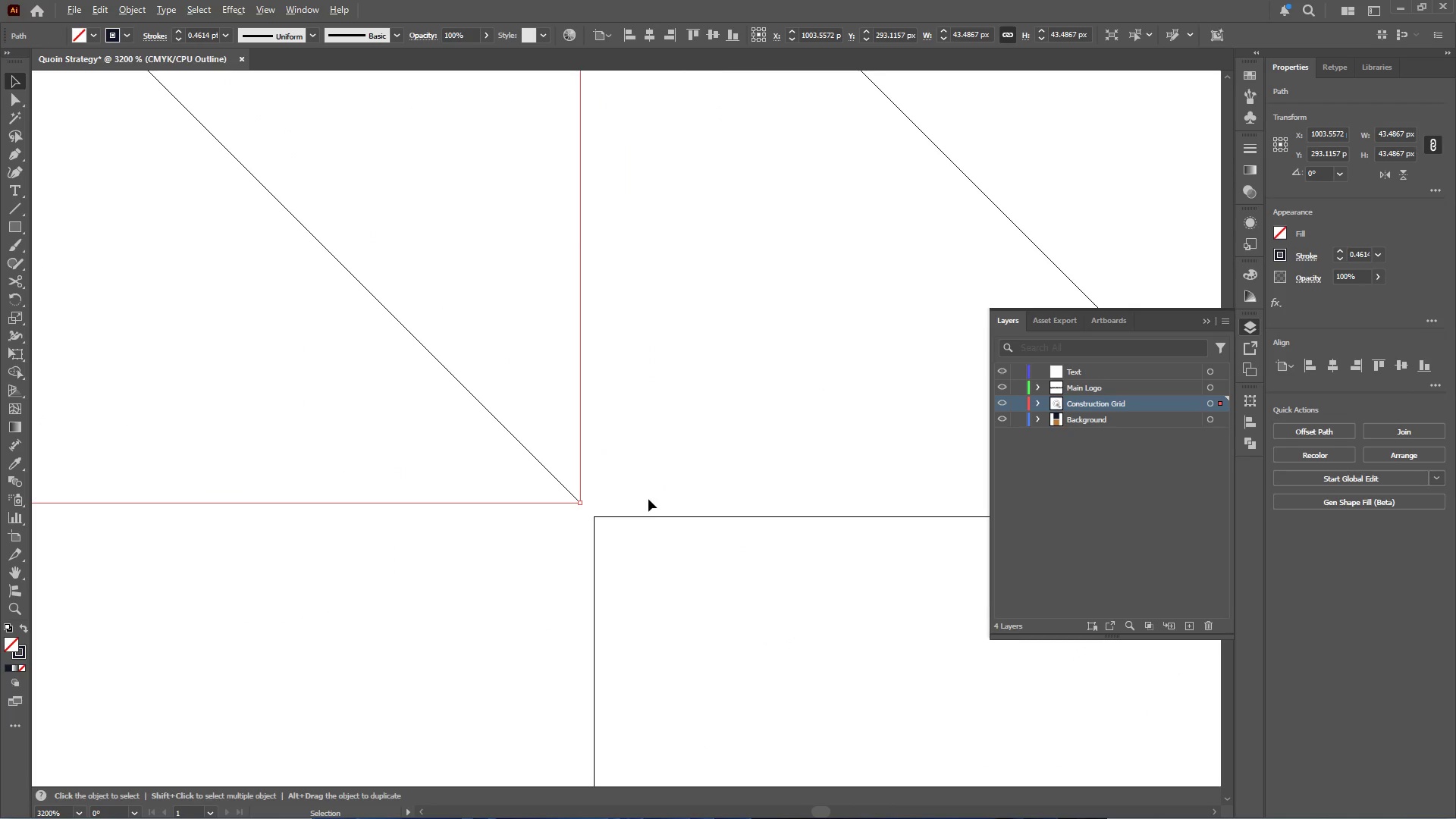 
left_click([582, 504])
 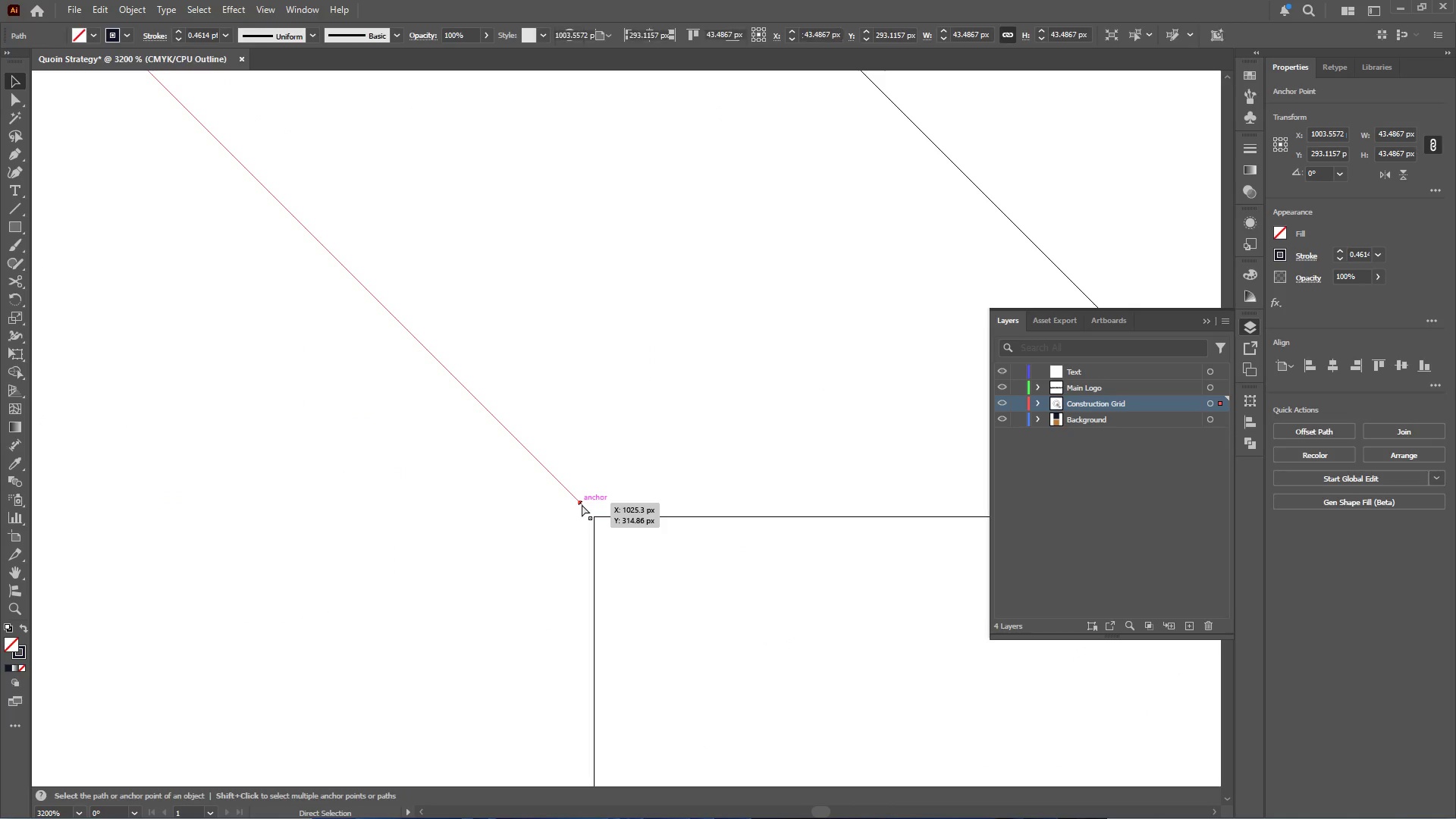 
left_click_drag(start_coordinate=[582, 504], to_coordinate=[593, 518])
 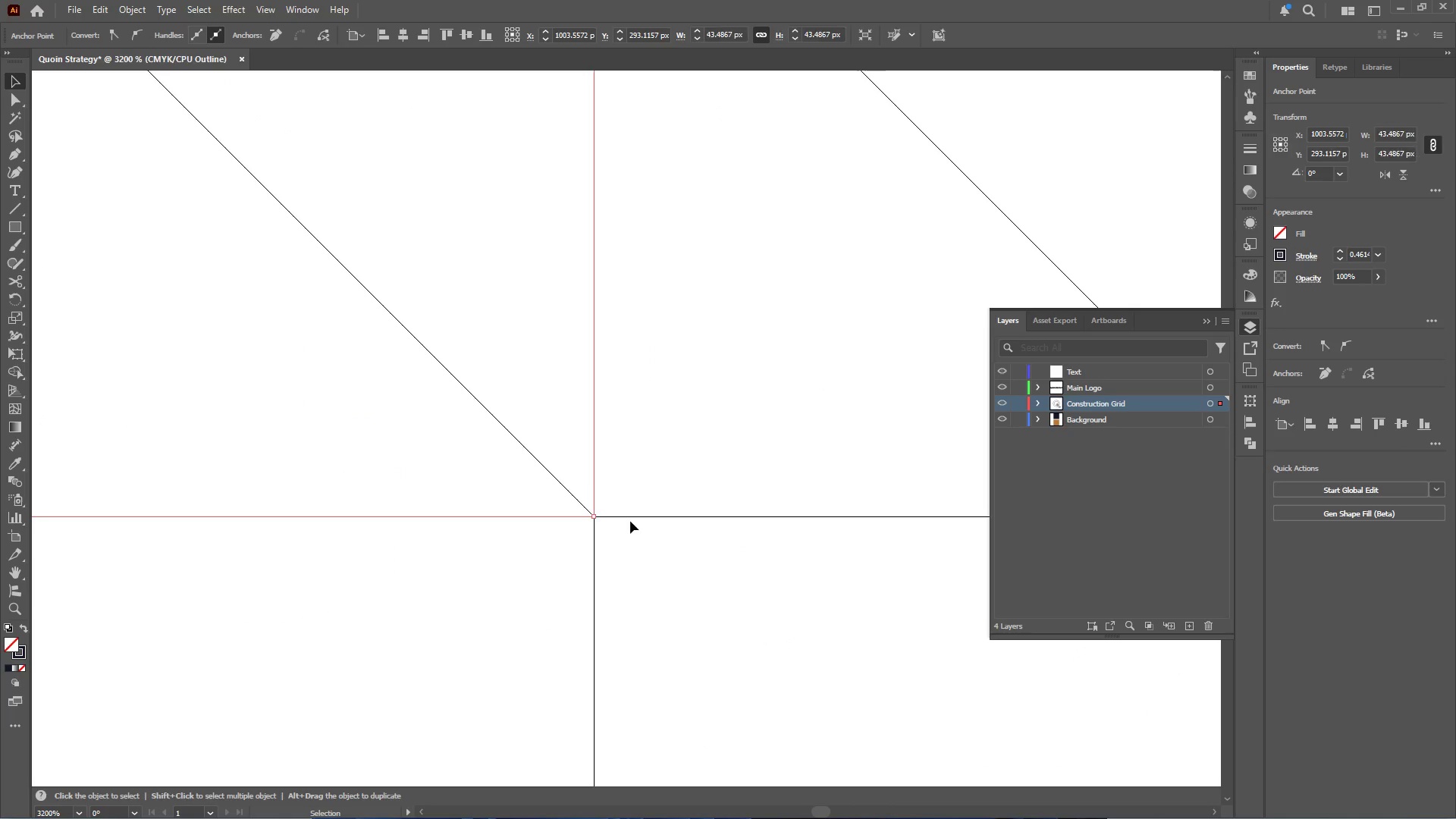 
hold_key(key=AltLeft, duration=0.56)
scroll: coordinate [630, 521], scroll_direction: down, amount: 5.0
 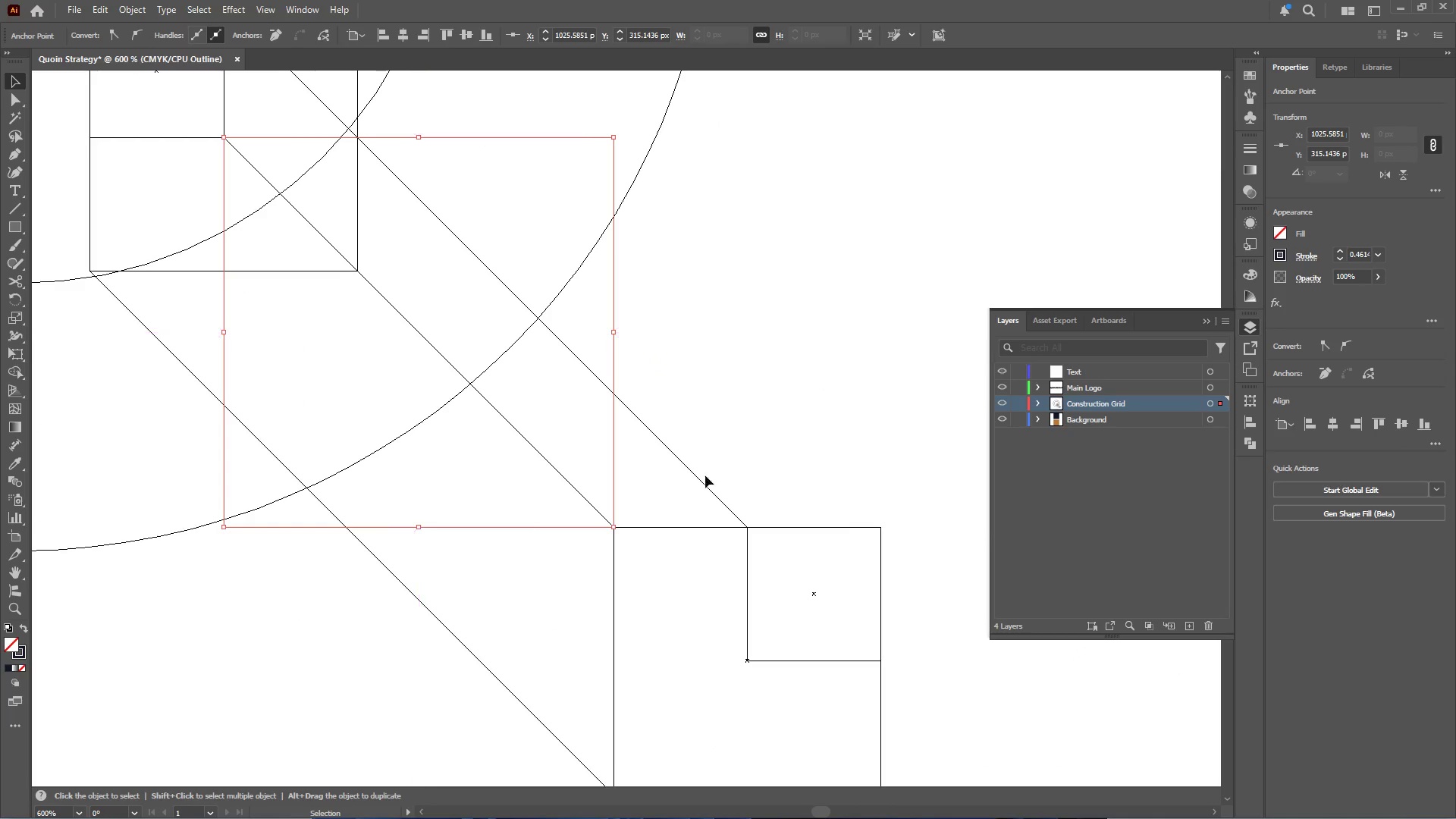 
left_click([748, 458])
 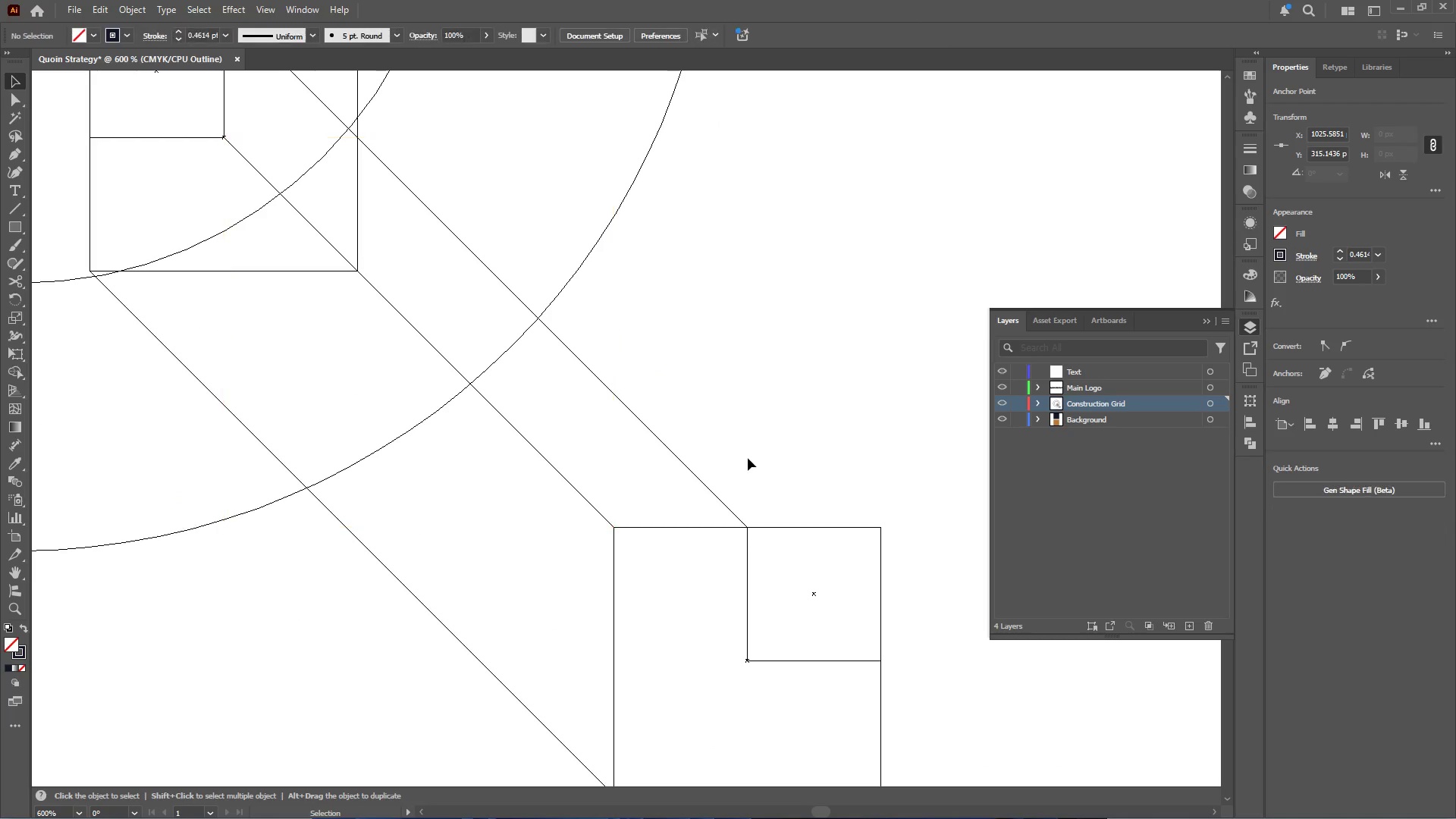 
key(Control+Y)
 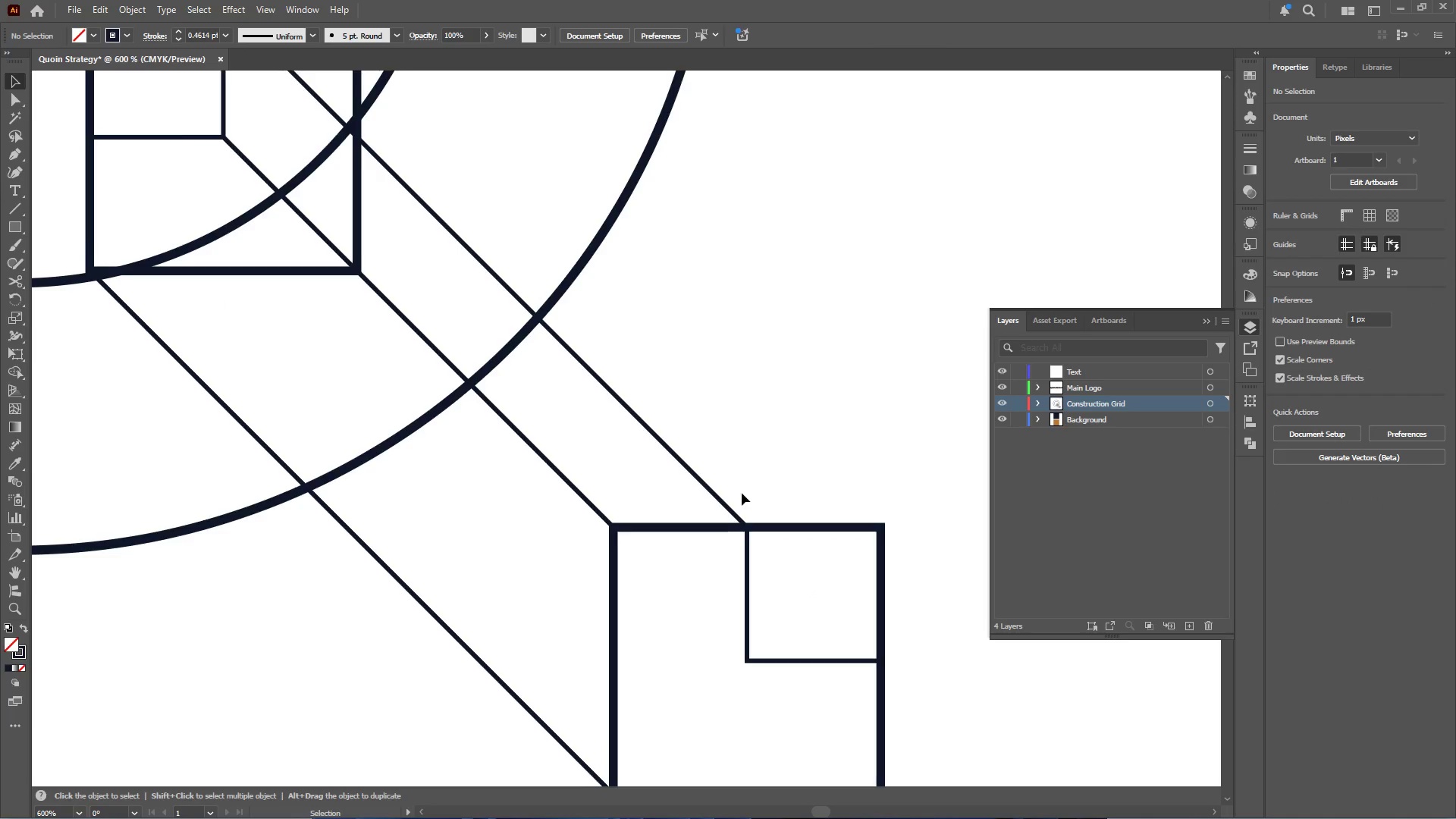 
hold_key(key=AltLeft, duration=0.38)
scroll: coordinate [733, 504], scroll_direction: down, amount: 3.0
 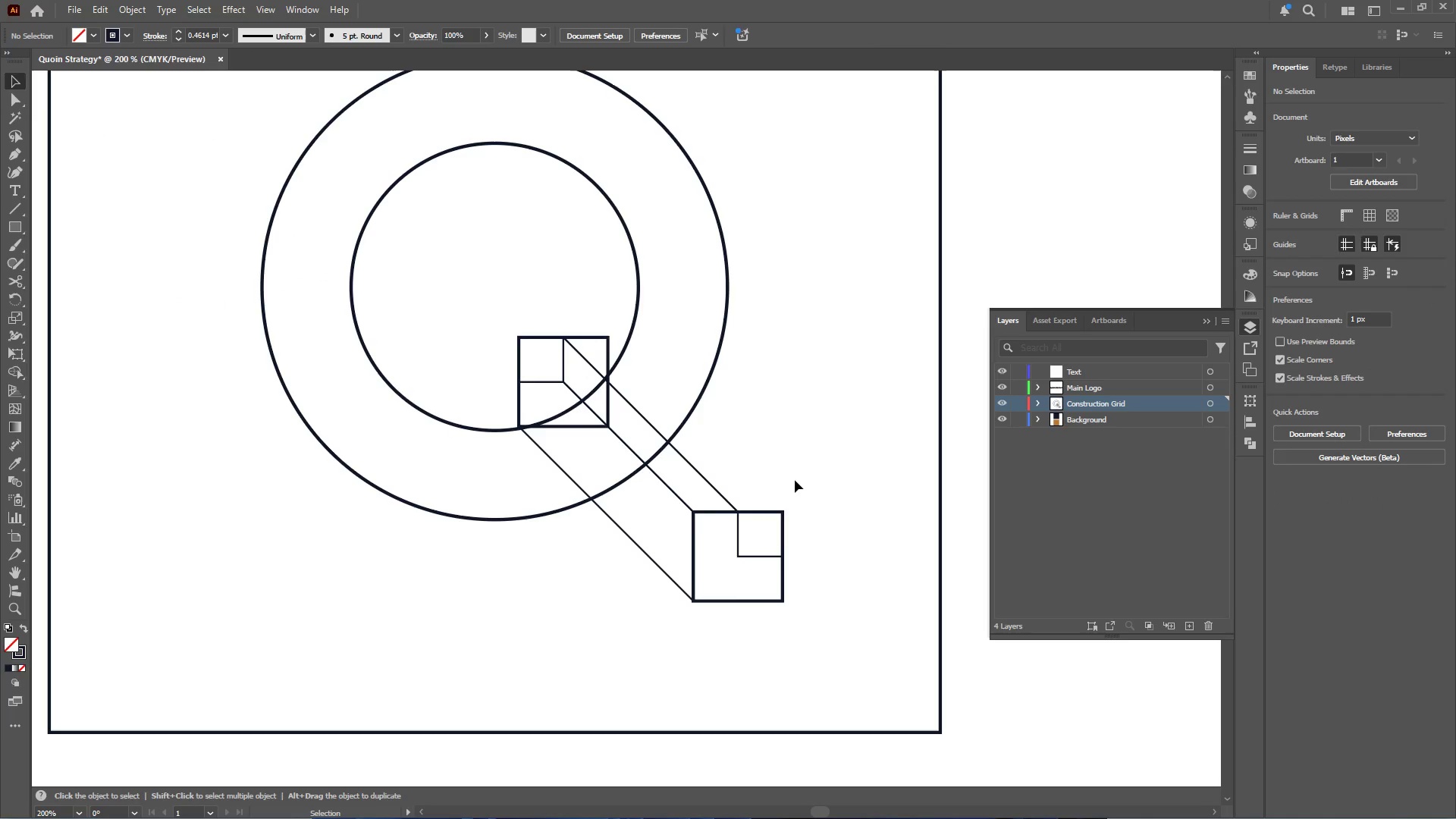 
left_click_drag(start_coordinate=[795, 479], to_coordinate=[679, 607])
 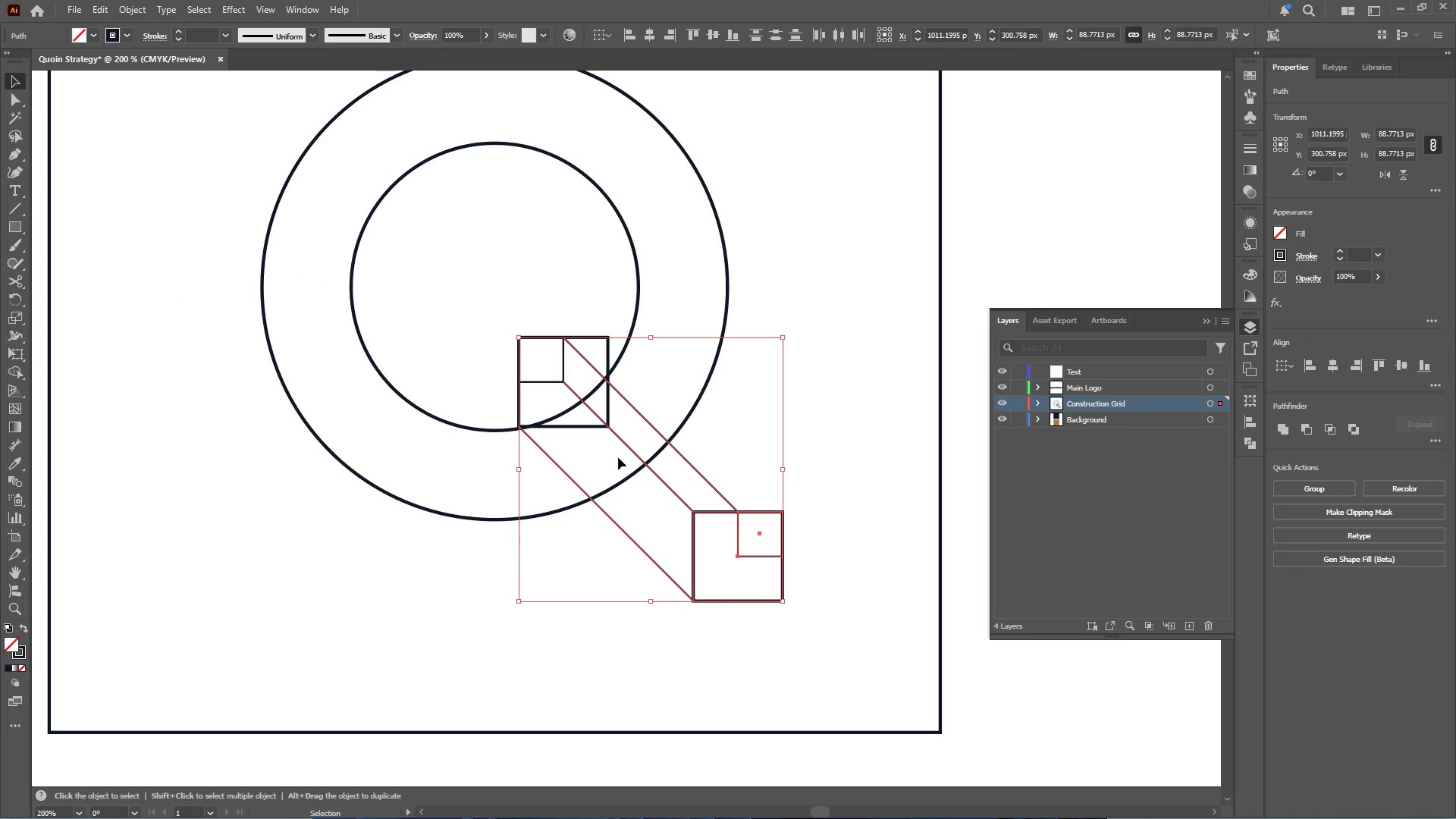 
hold_key(key=AltLeft, duration=0.42)
 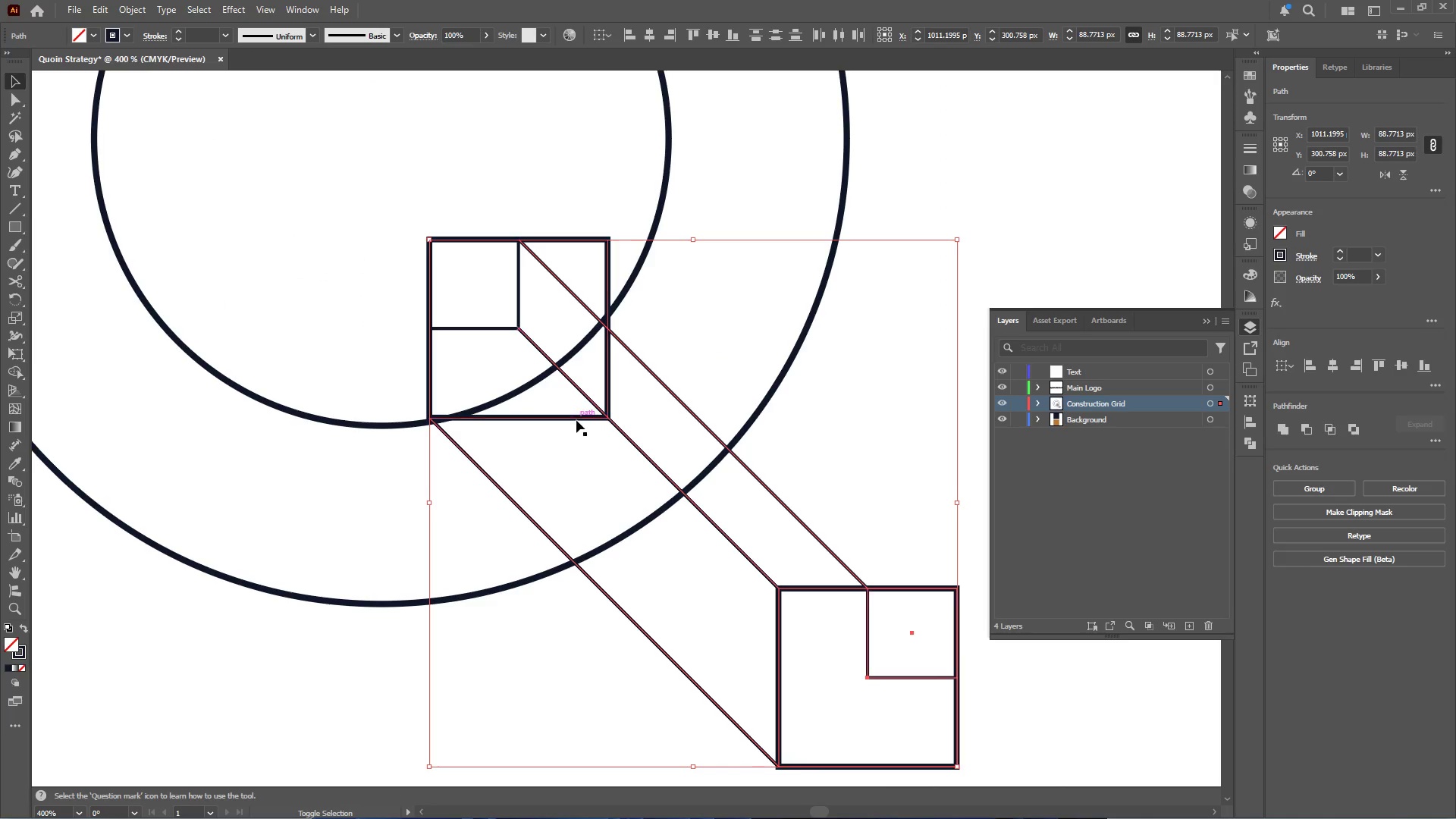 
hold_key(key=ShiftLeft, duration=2.33)
 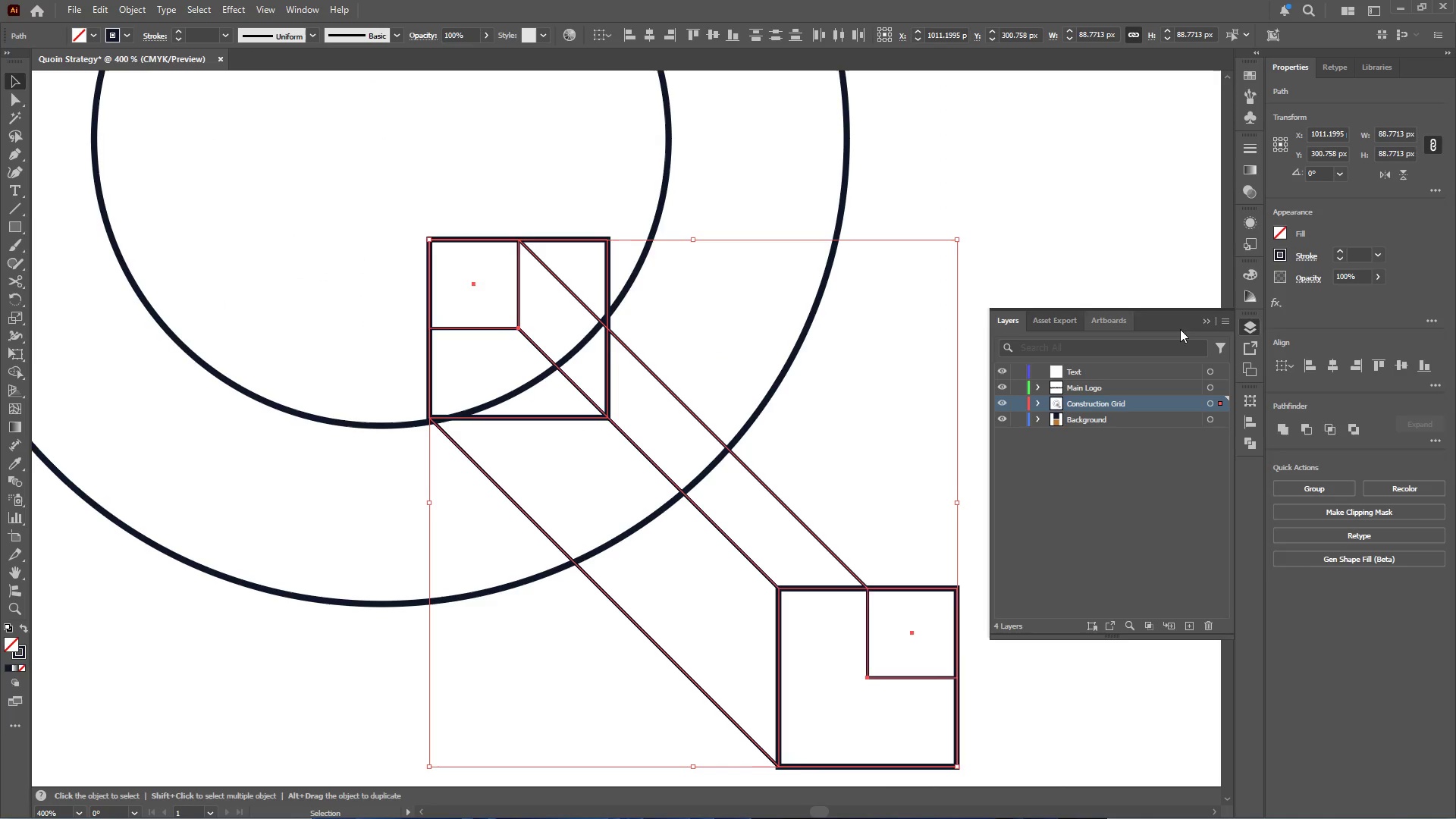 
scroll: coordinate [608, 435], scroll_direction: up, amount: 2.0
 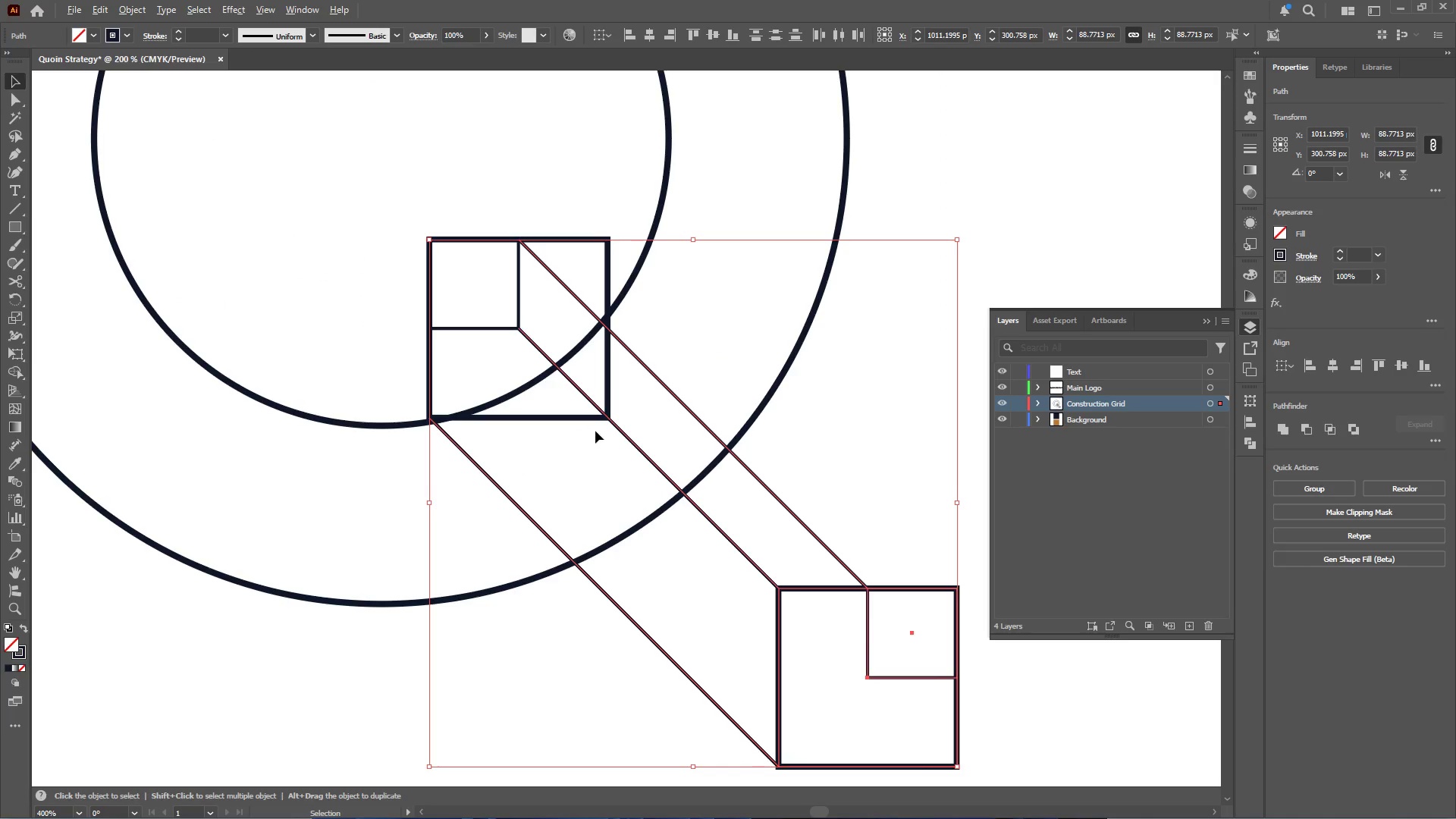 
left_click([576, 420])
 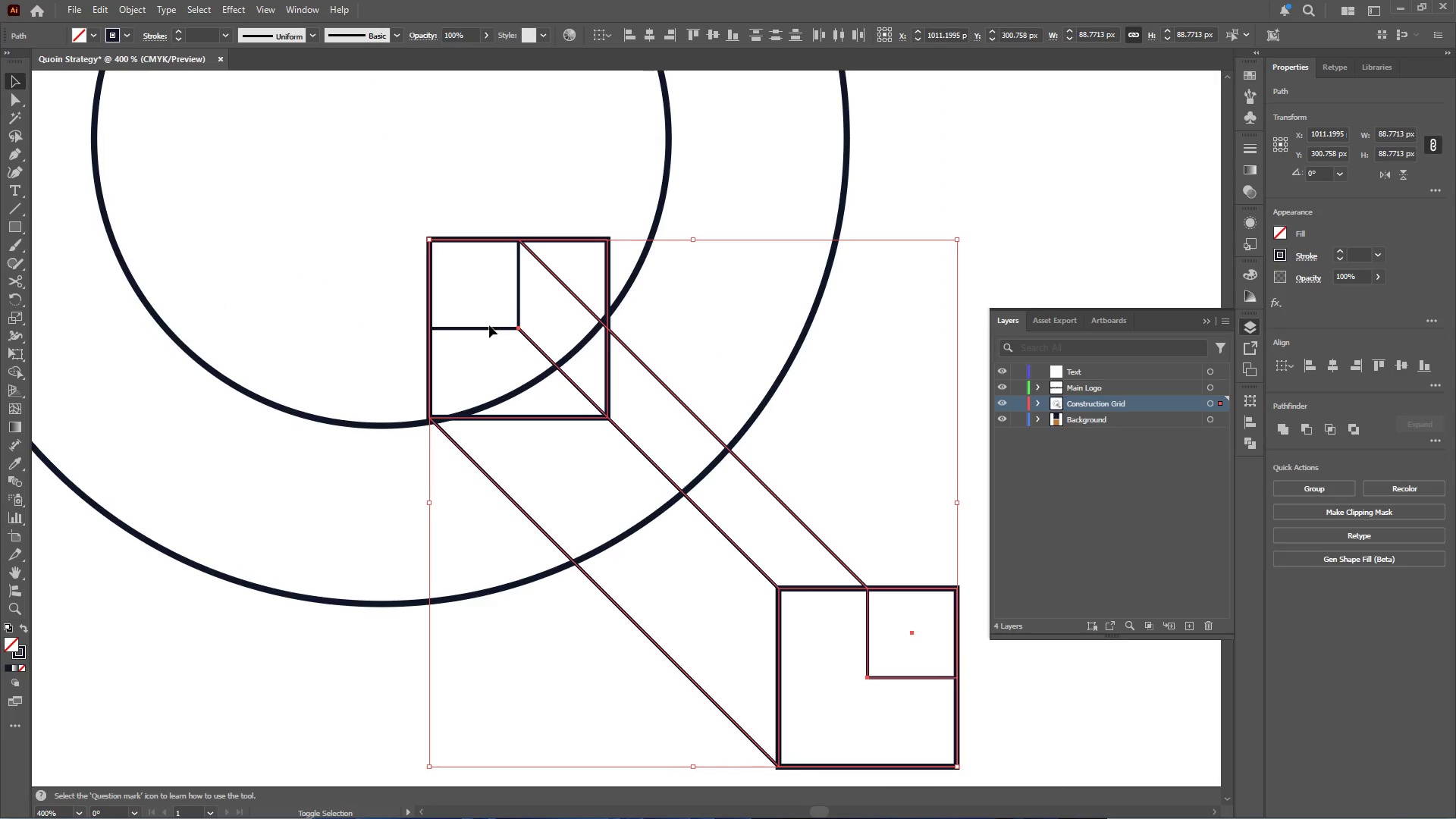 
left_click([487, 328])
 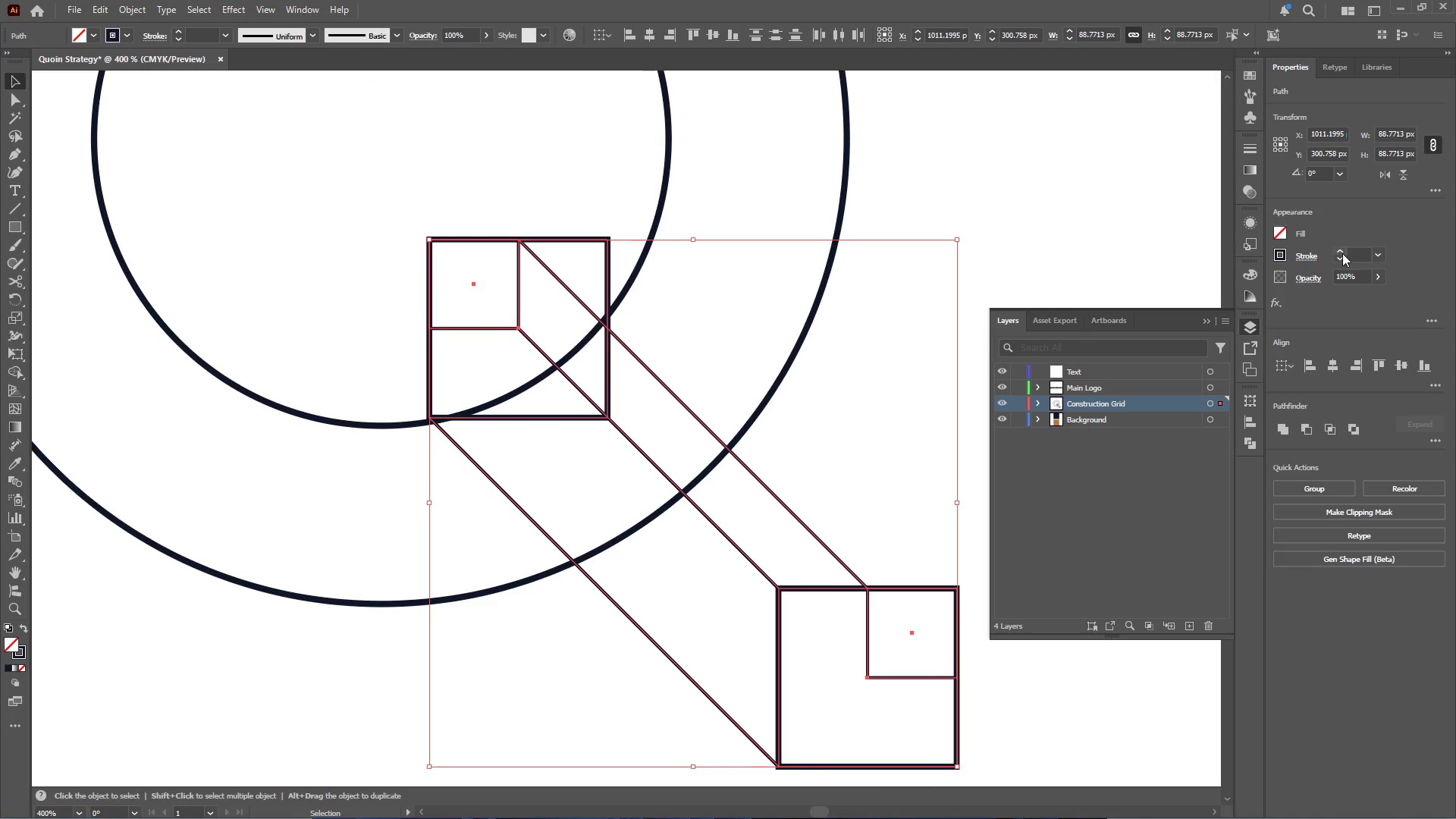 
double_click([1340, 253])
 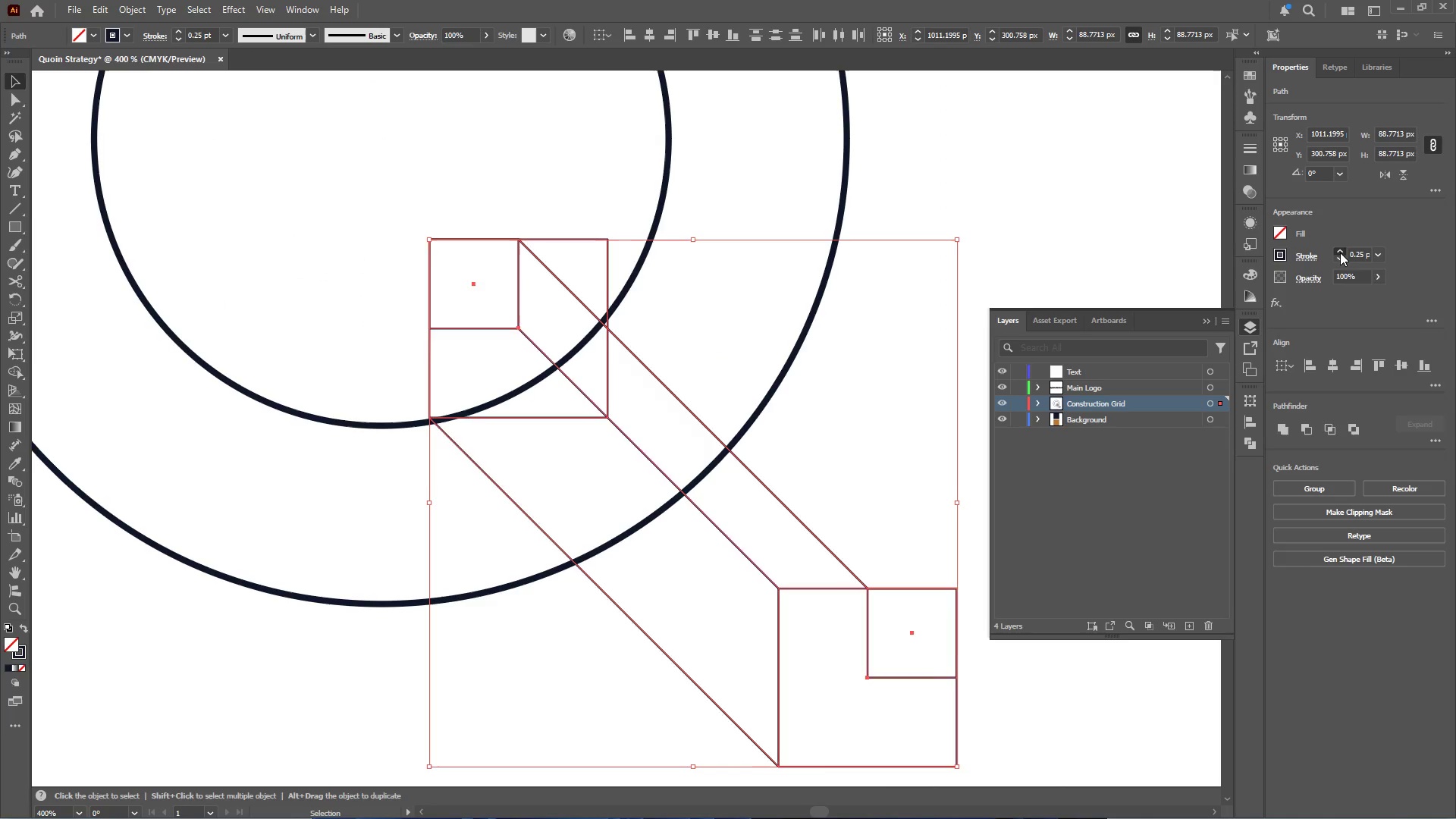 
triple_click([1340, 253])
 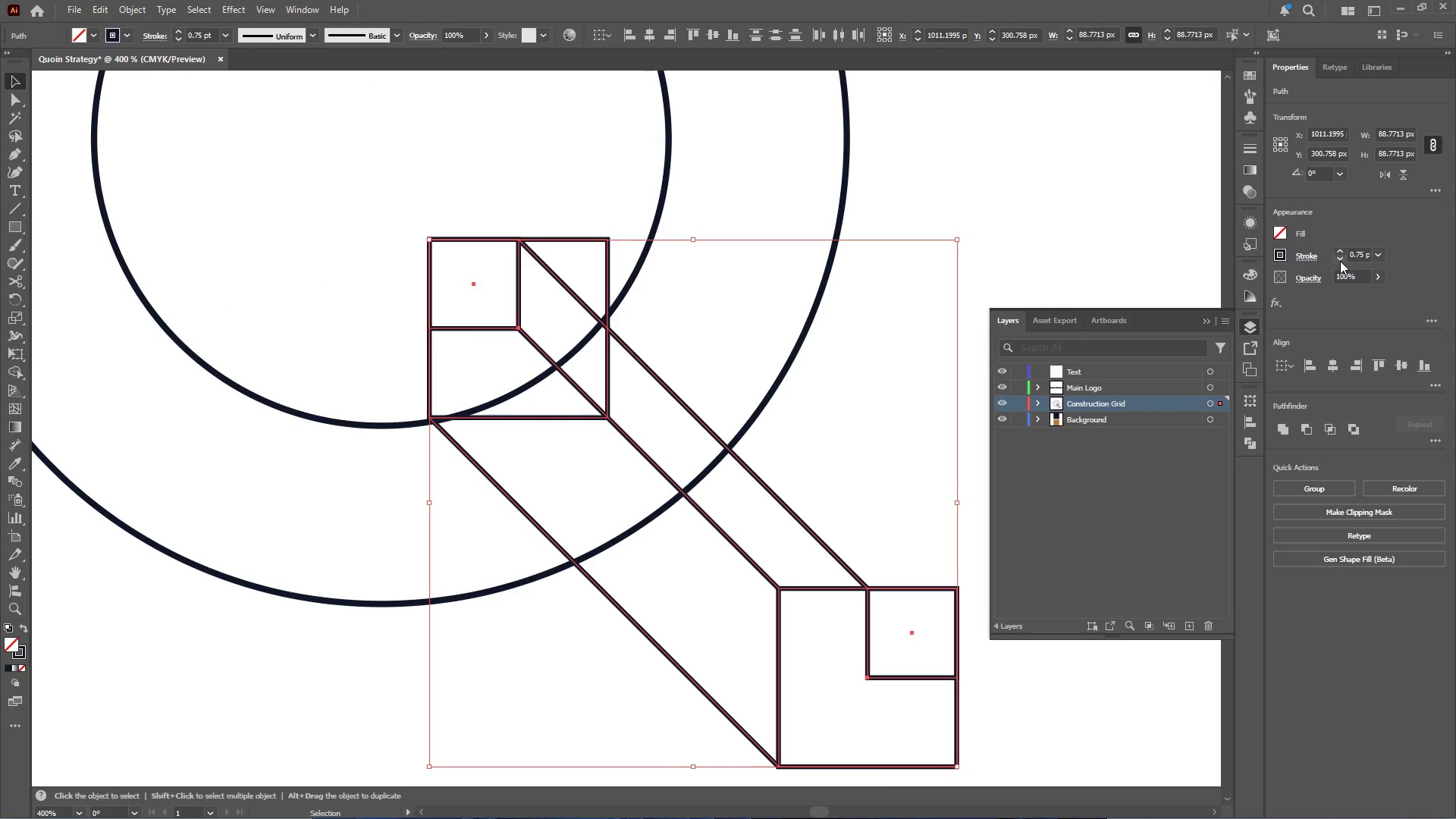 
left_click([1339, 262])
 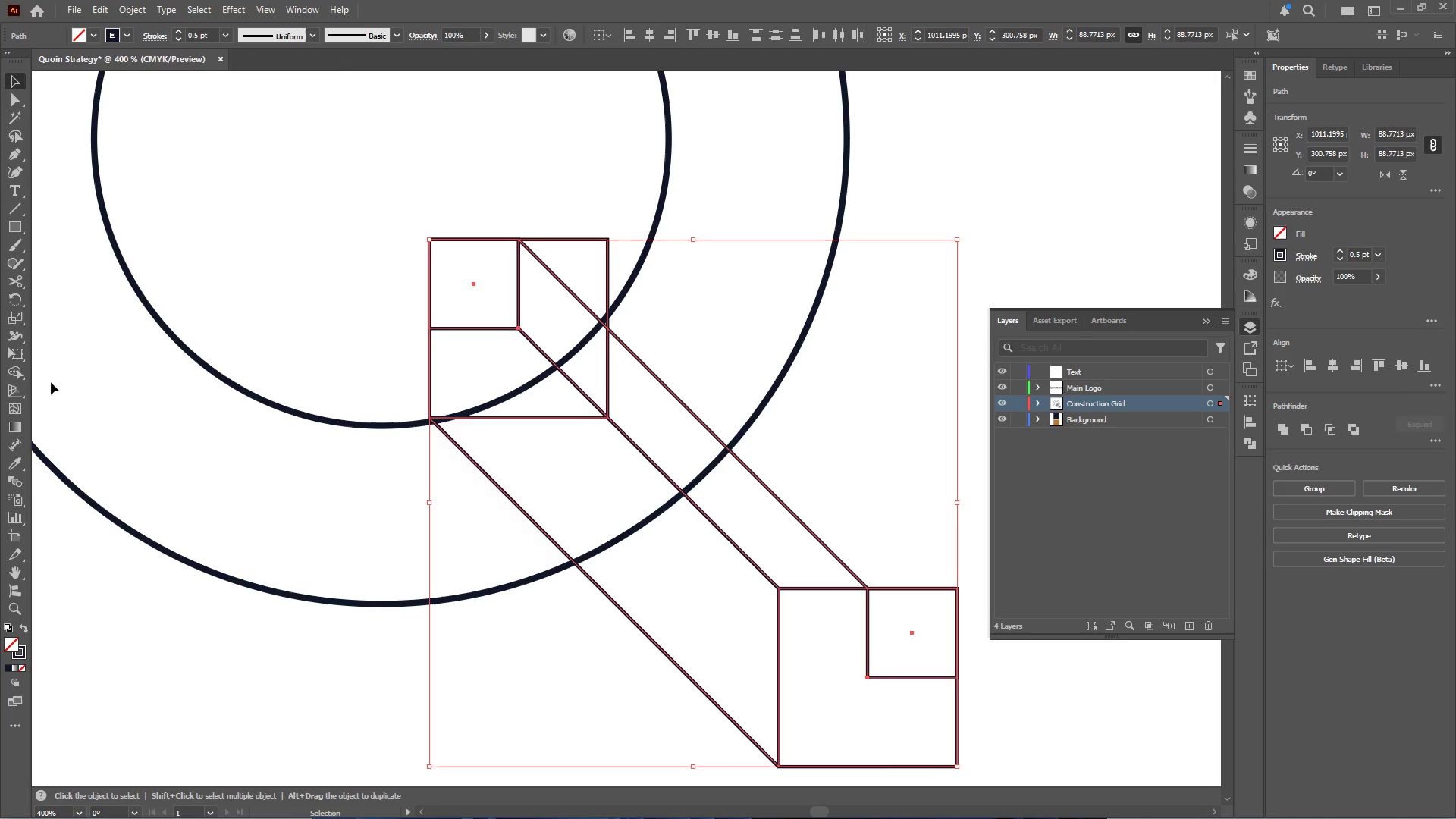 
left_click([17, 372])
 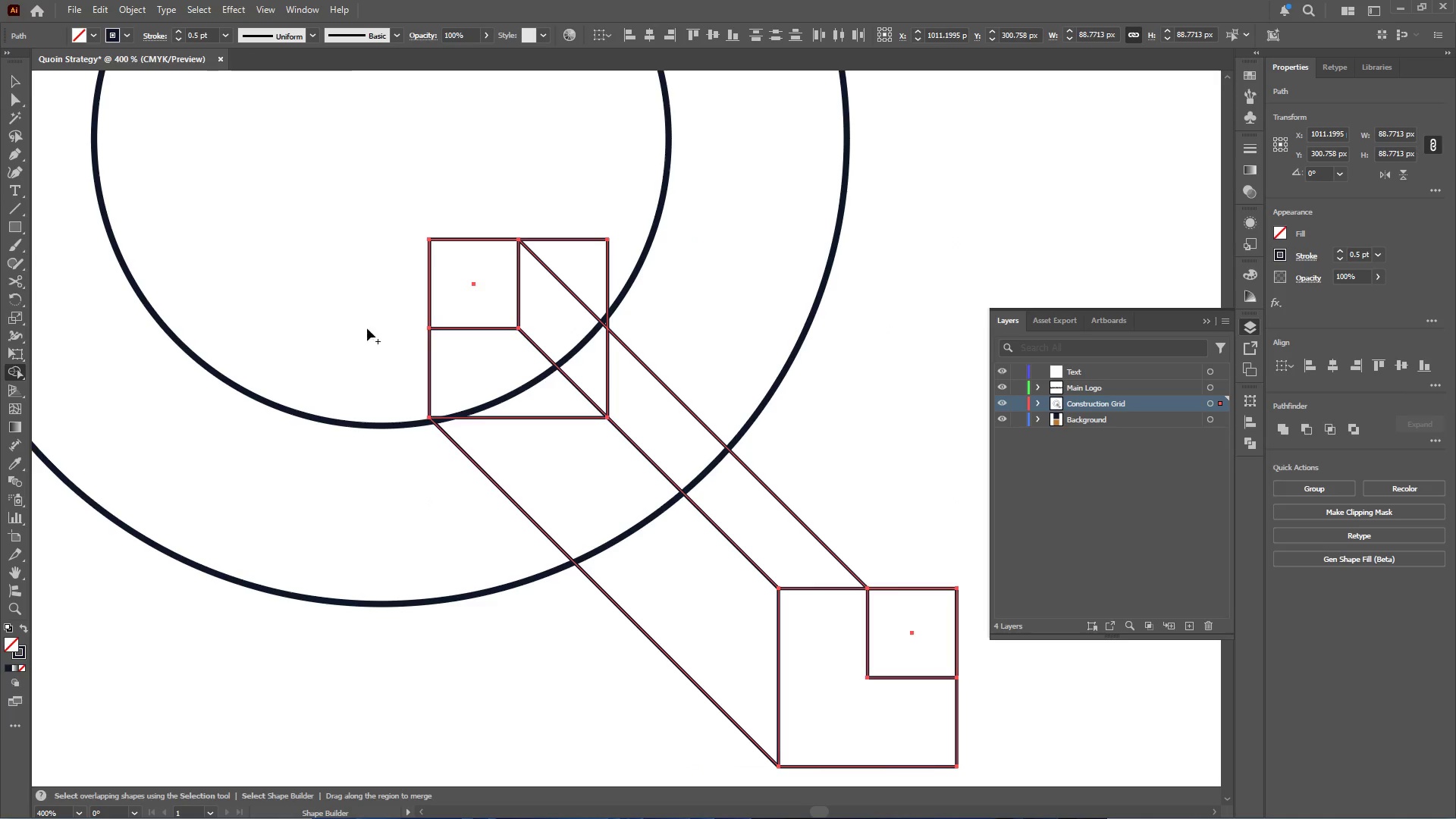 
hold_key(key=AltLeft, duration=1.53)
left_click([578, 270])
 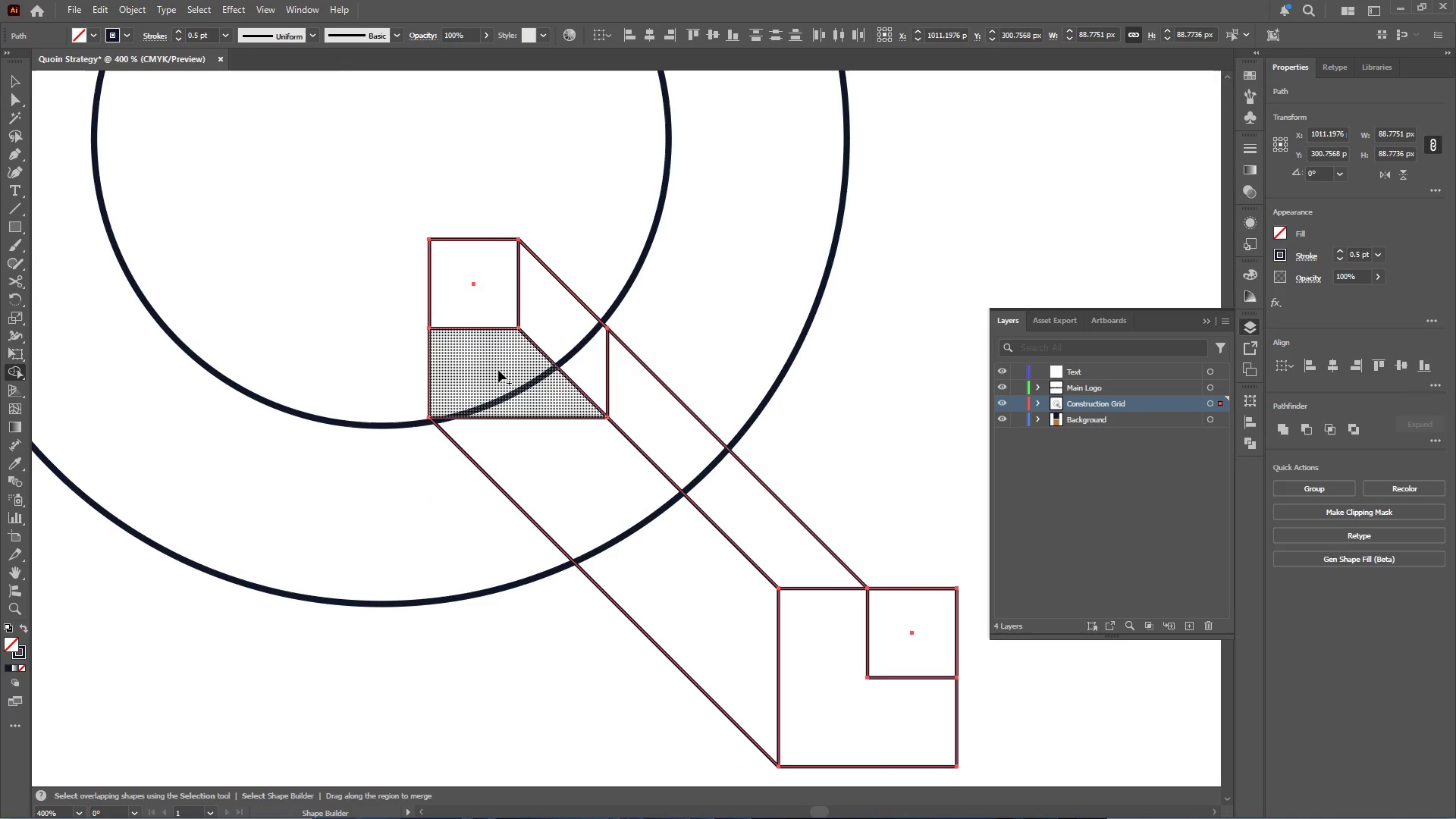 
left_click_drag(start_coordinate=[499, 378], to_coordinate=[573, 483])
 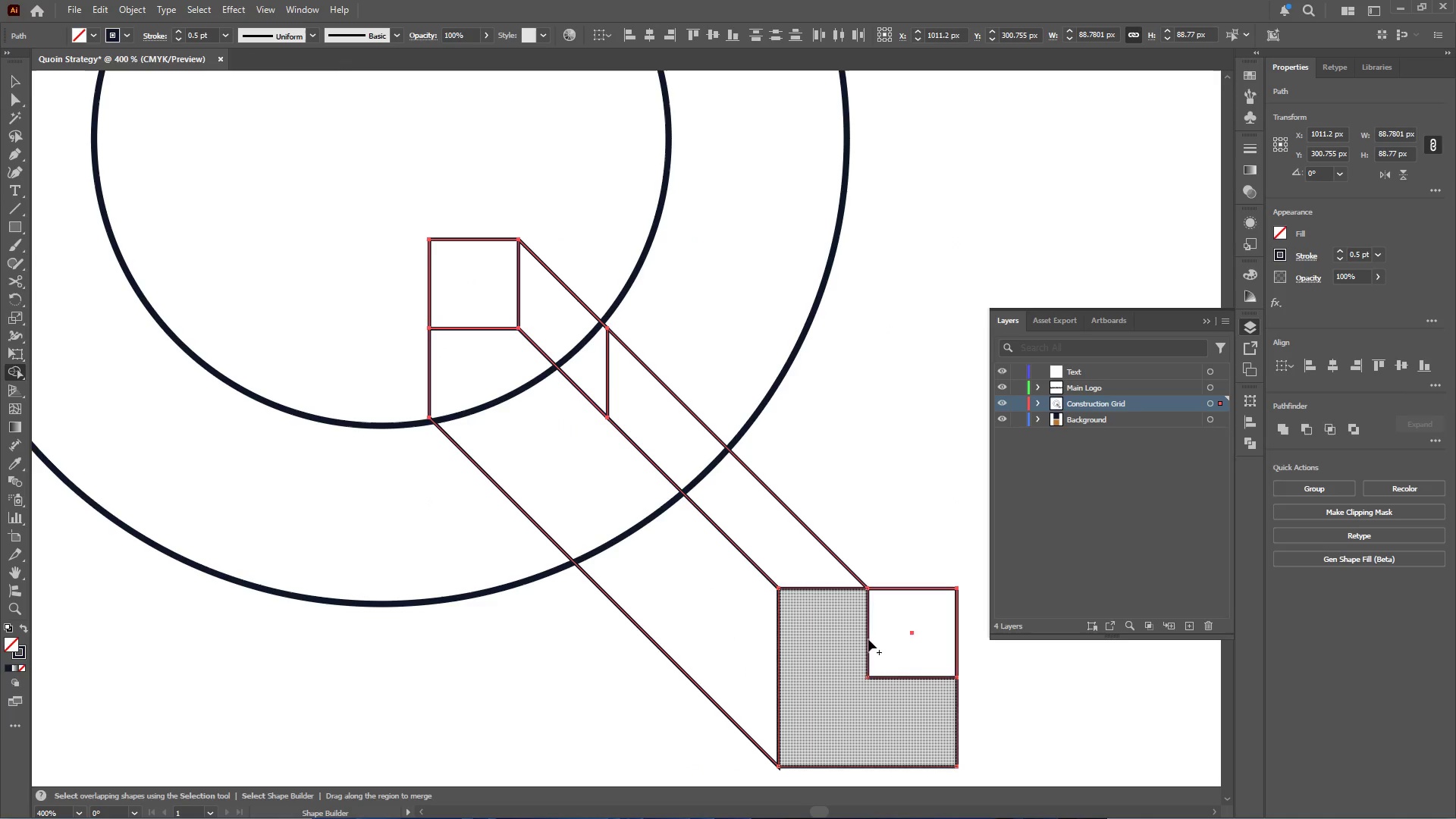 
left_click_drag(start_coordinate=[881, 639], to_coordinate=[493, 287])
 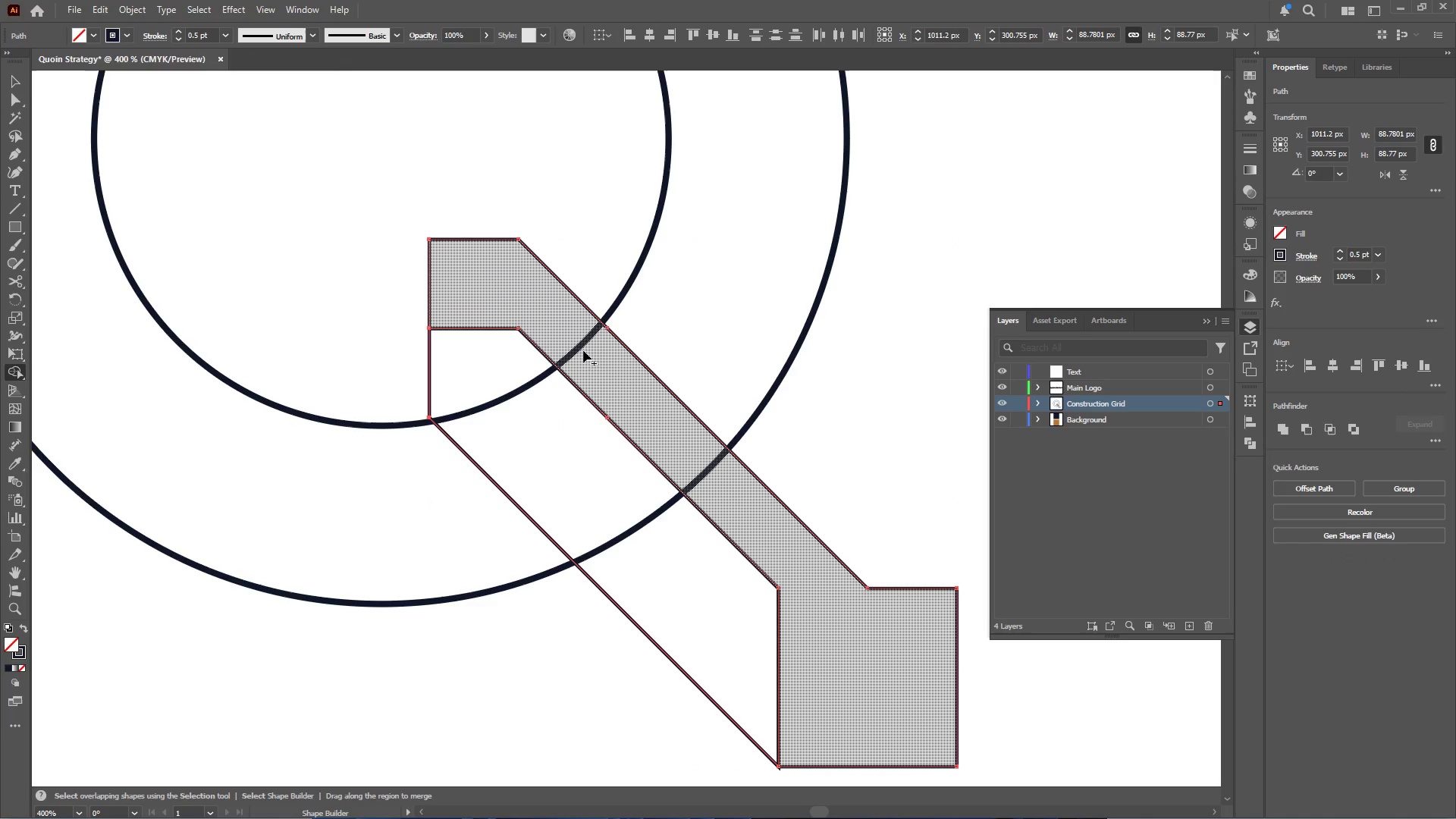 
hold_key(key=AltLeft, duration=0.62)
scroll: coordinate [786, 515], scroll_direction: down, amount: 2.0
 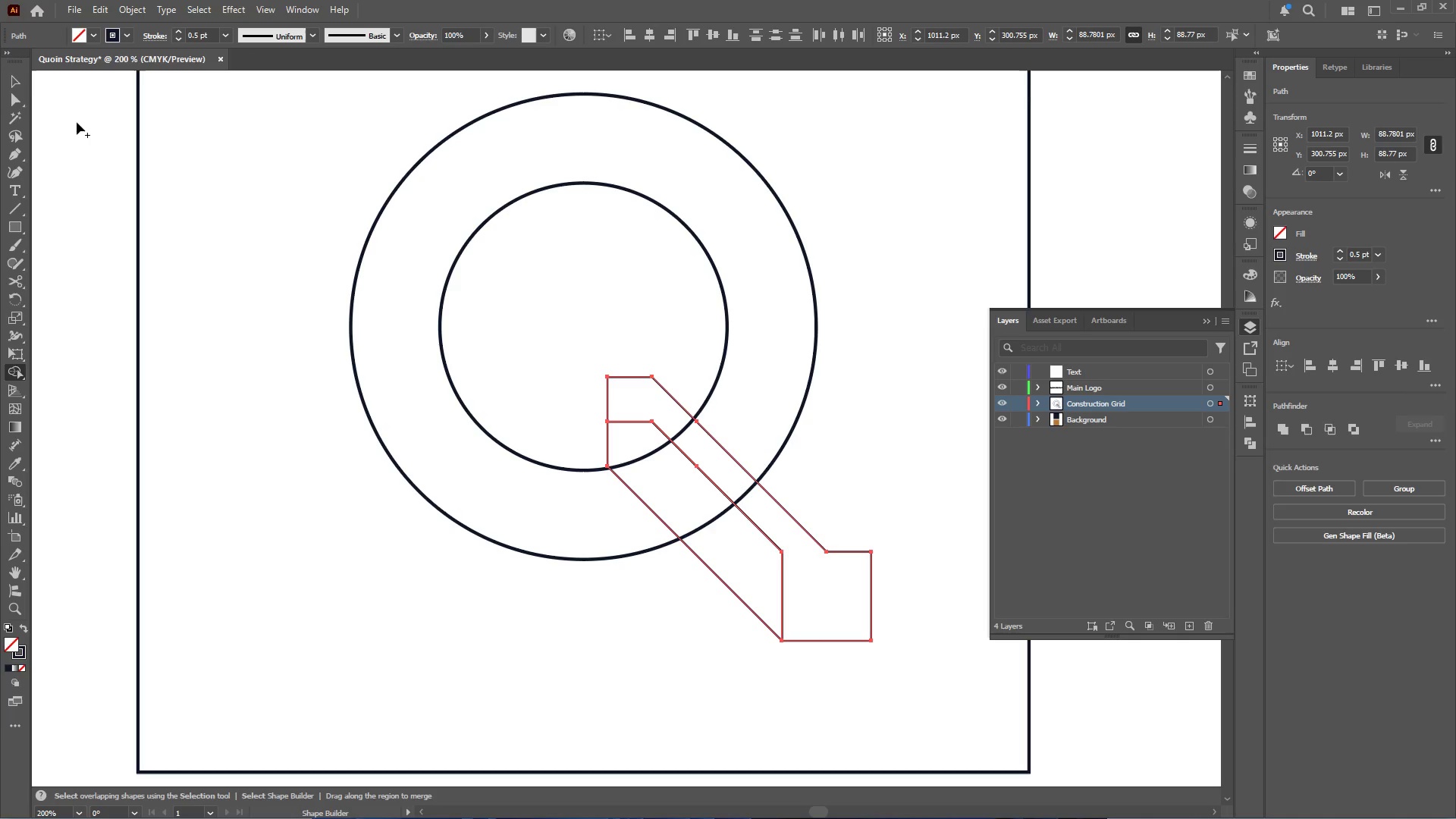 
left_click([12, 77])
 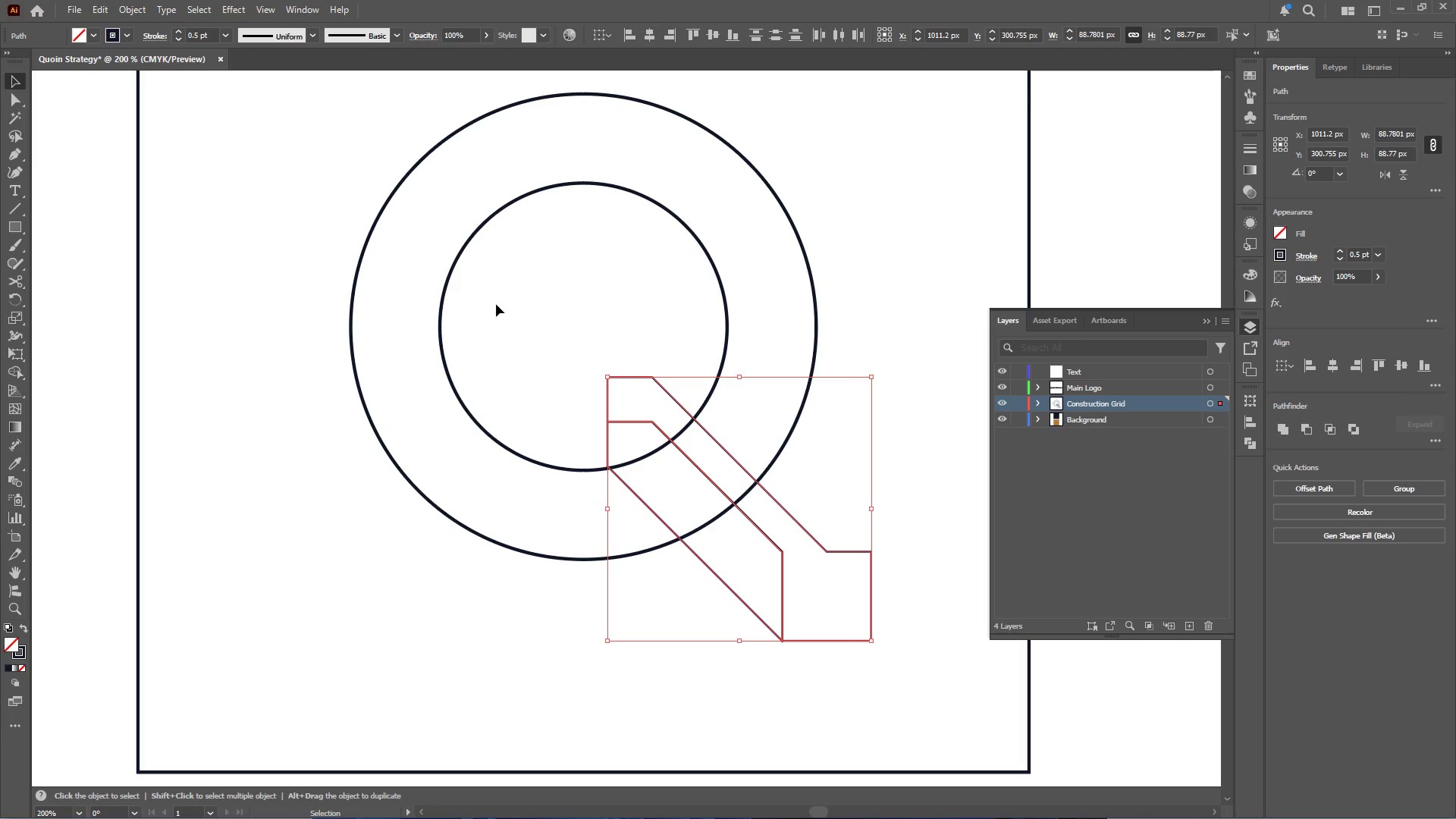 
hold_key(key=AltLeft, duration=0.48)
scroll: coordinate [497, 304], scroll_direction: down, amount: 1.0
 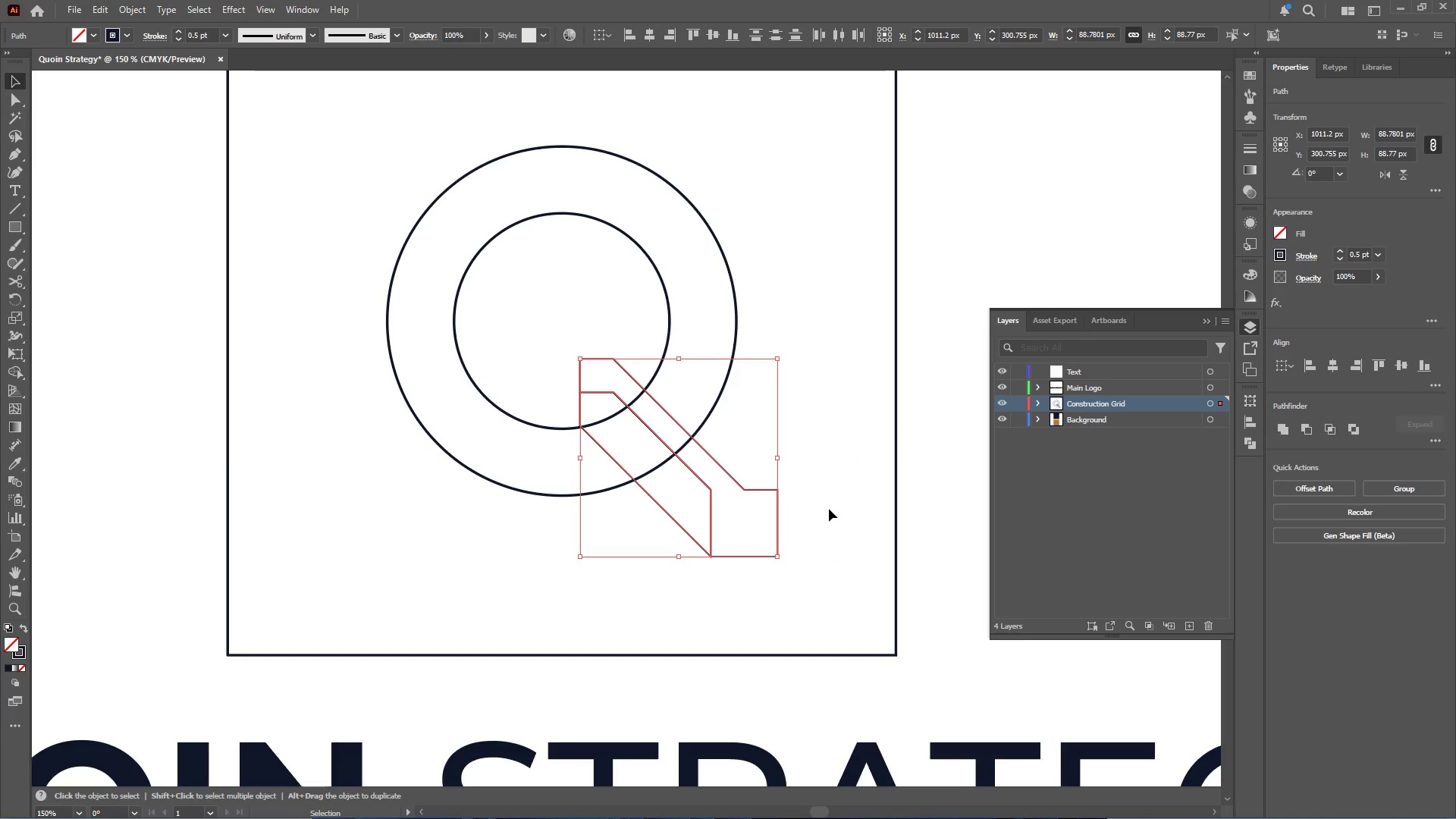 
left_click([829, 509])
 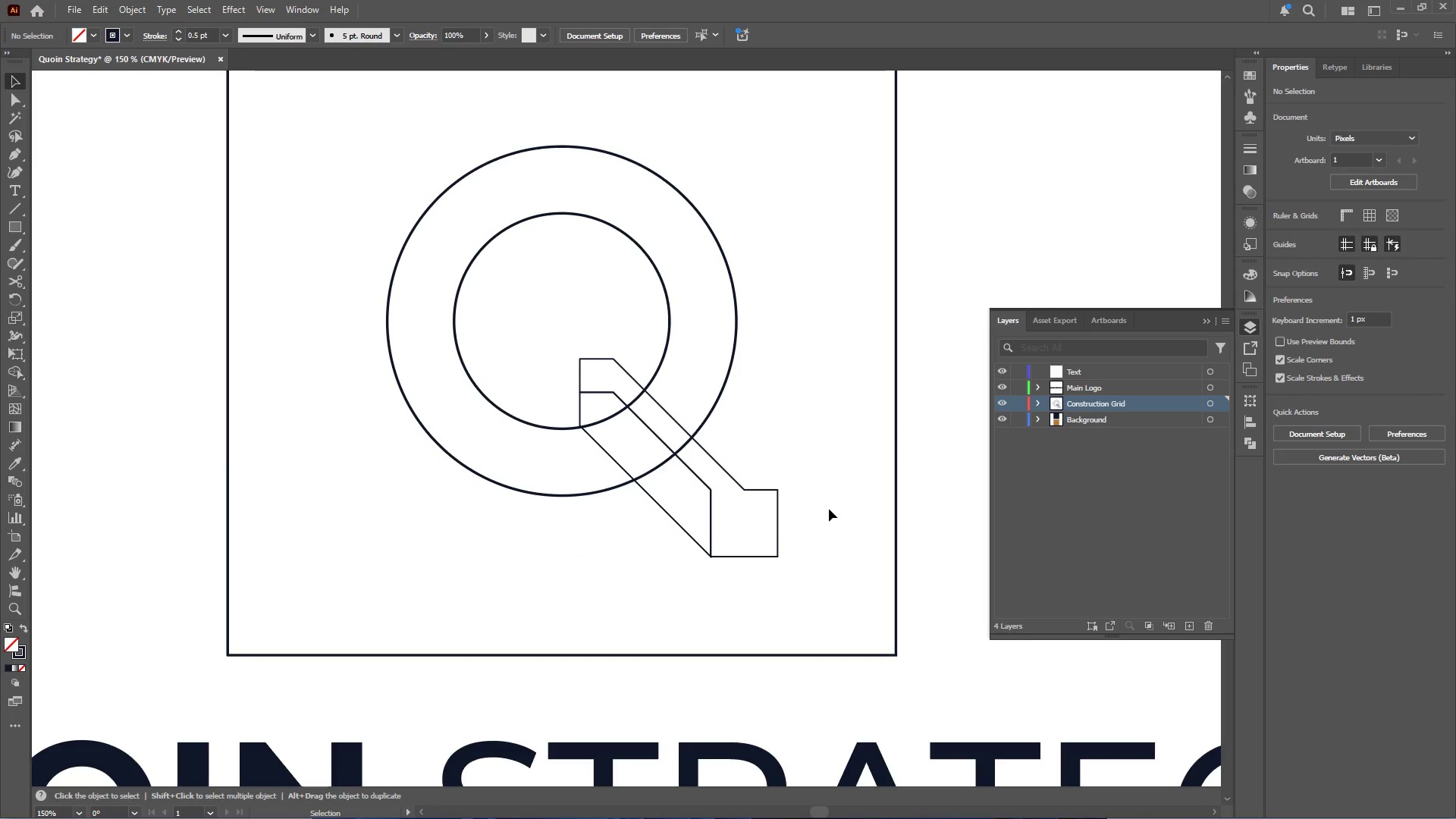 
left_click([829, 509])
 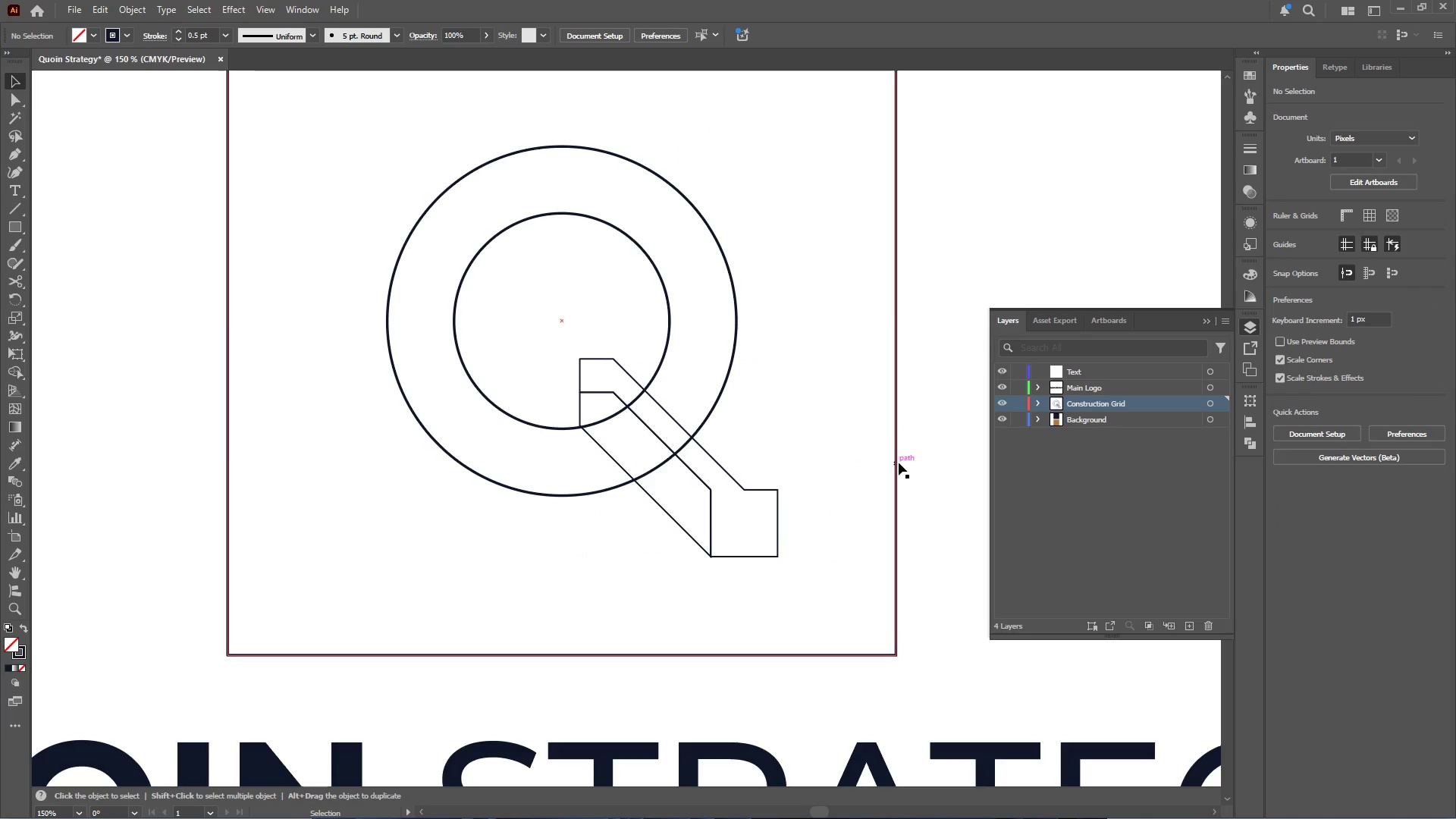 
left_click([896, 458])
 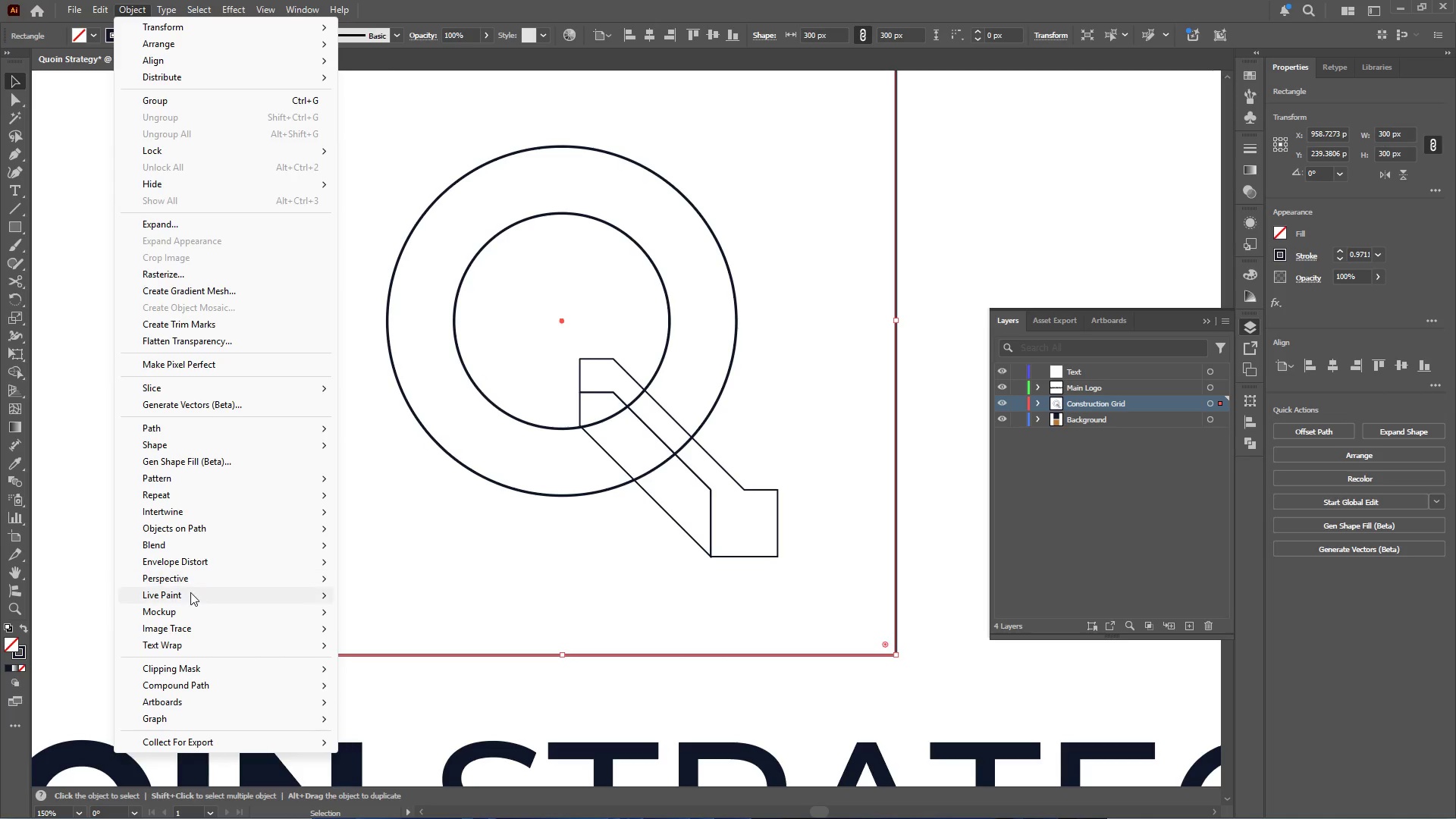 
wait(9.72)
 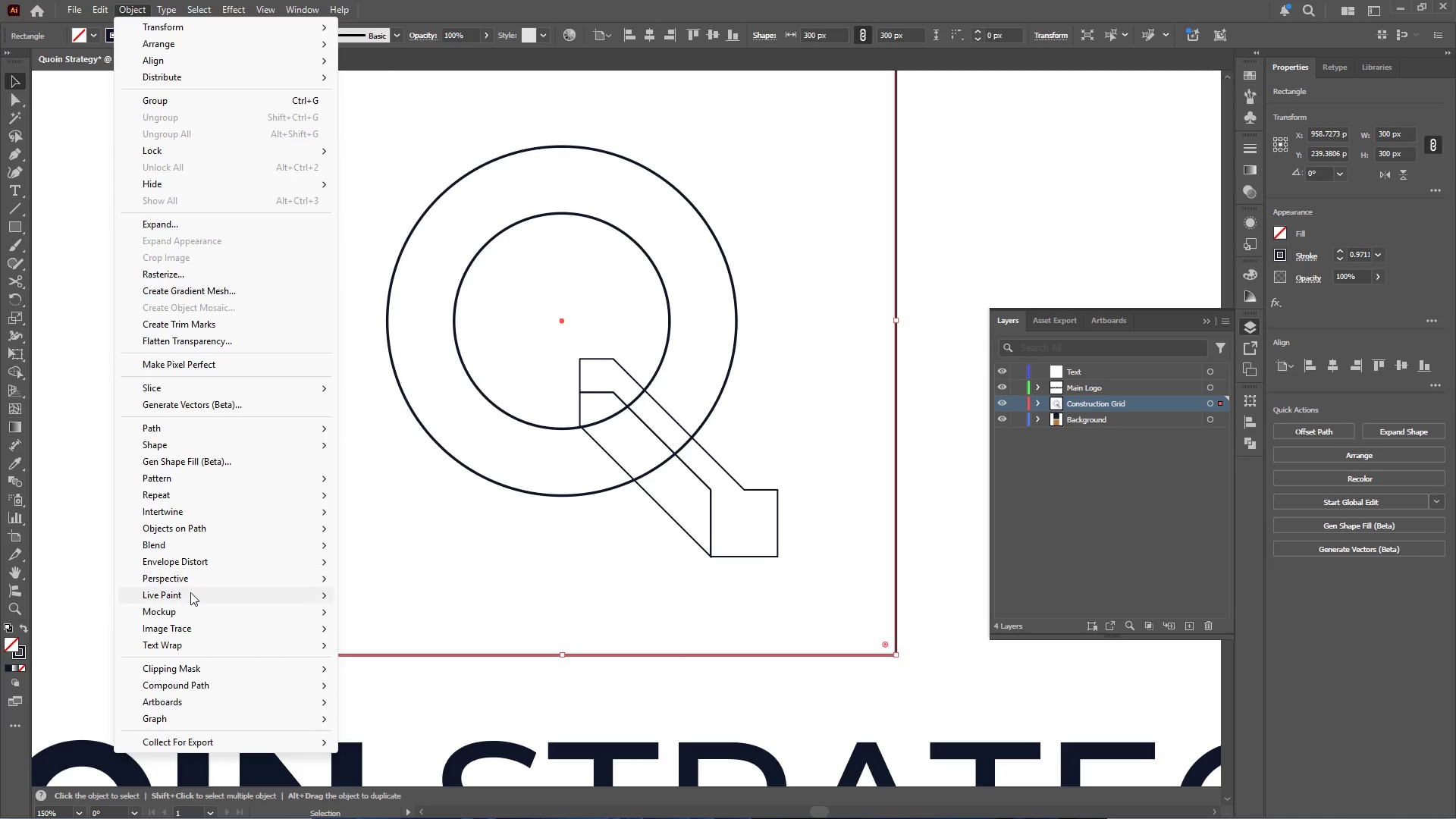 
left_click([391, 609])
 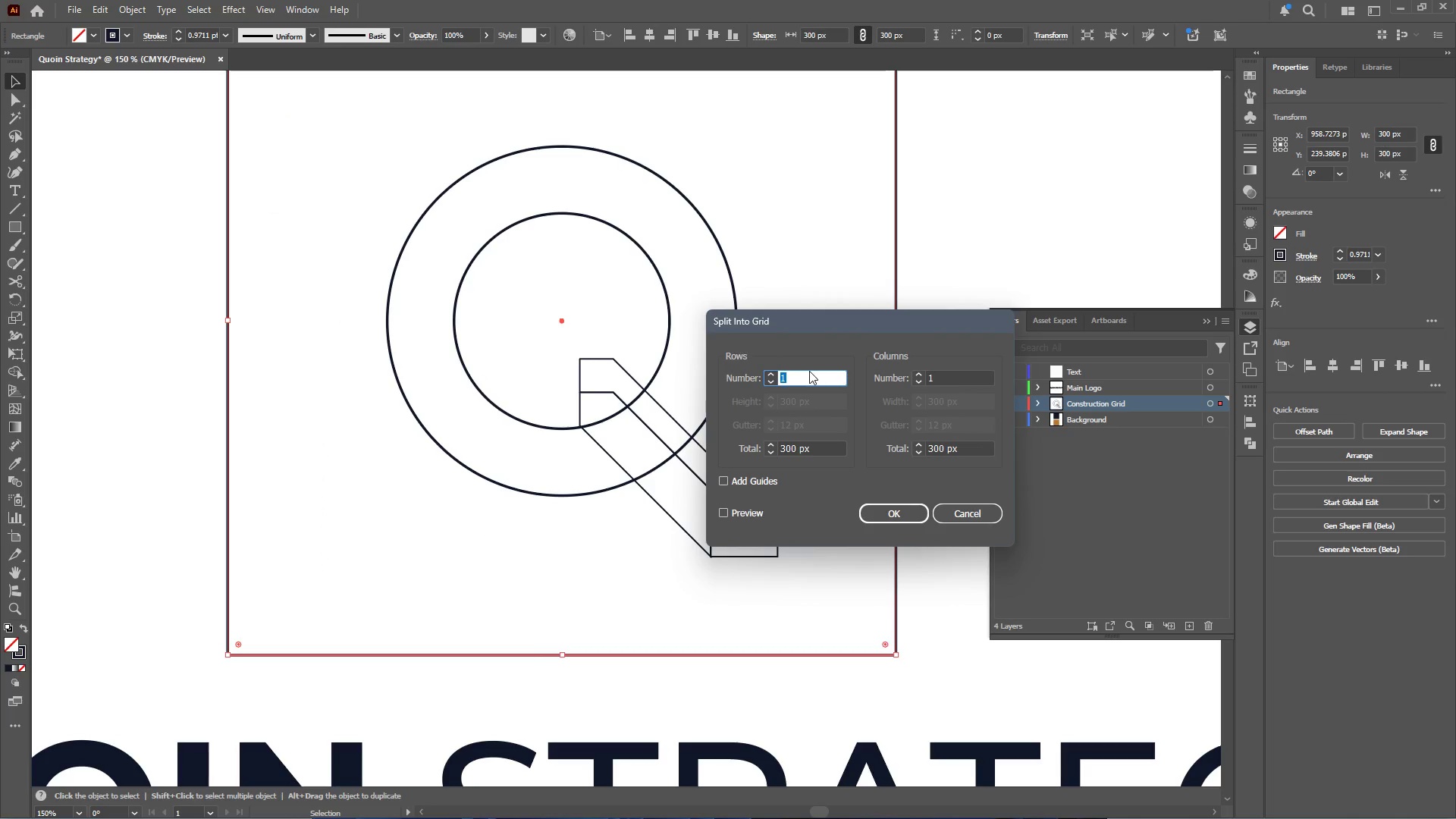 
scroll: coordinate [798, 379], scroll_direction: up, amount: 6.0
 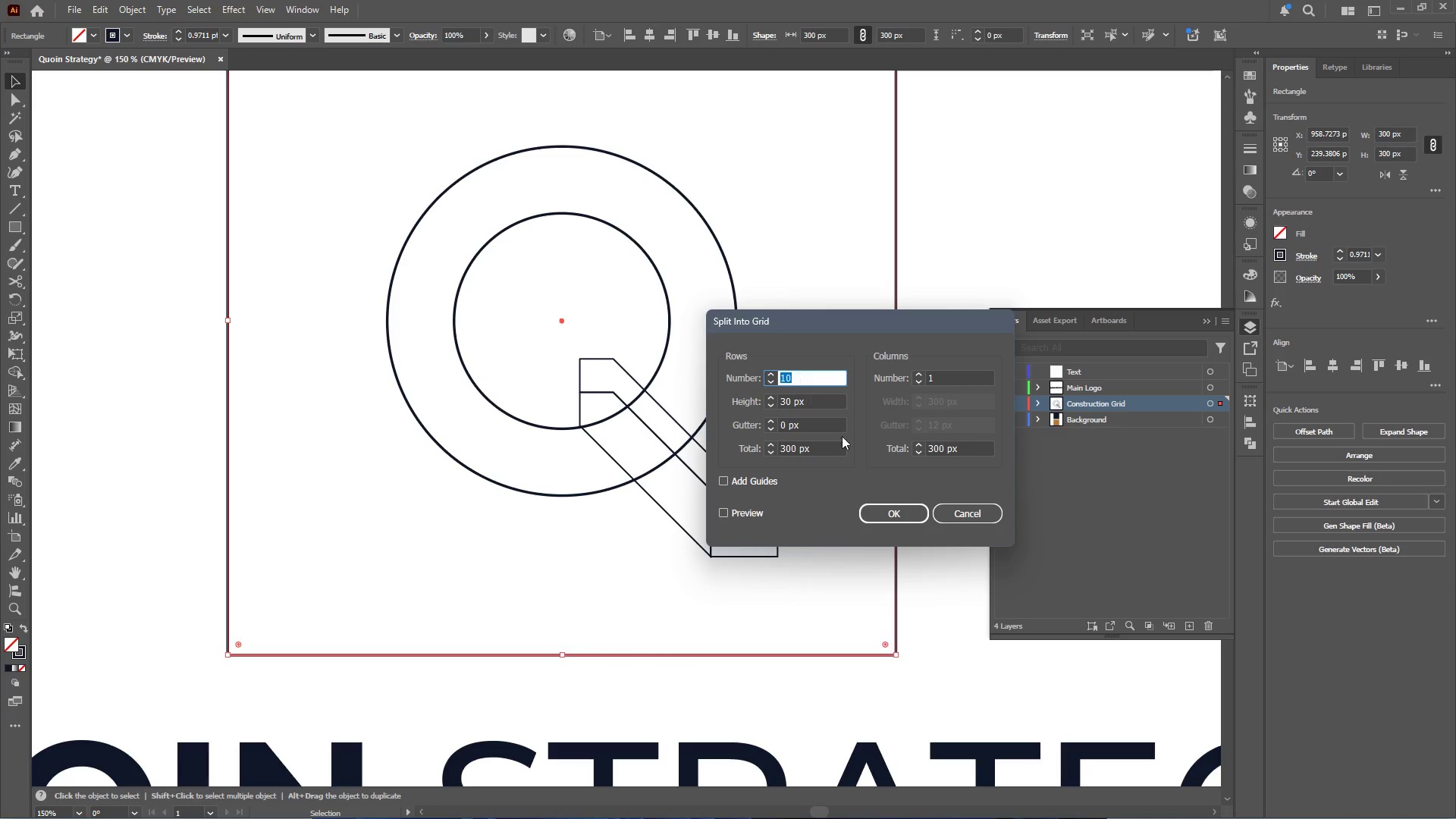 
left_click([897, 510])
 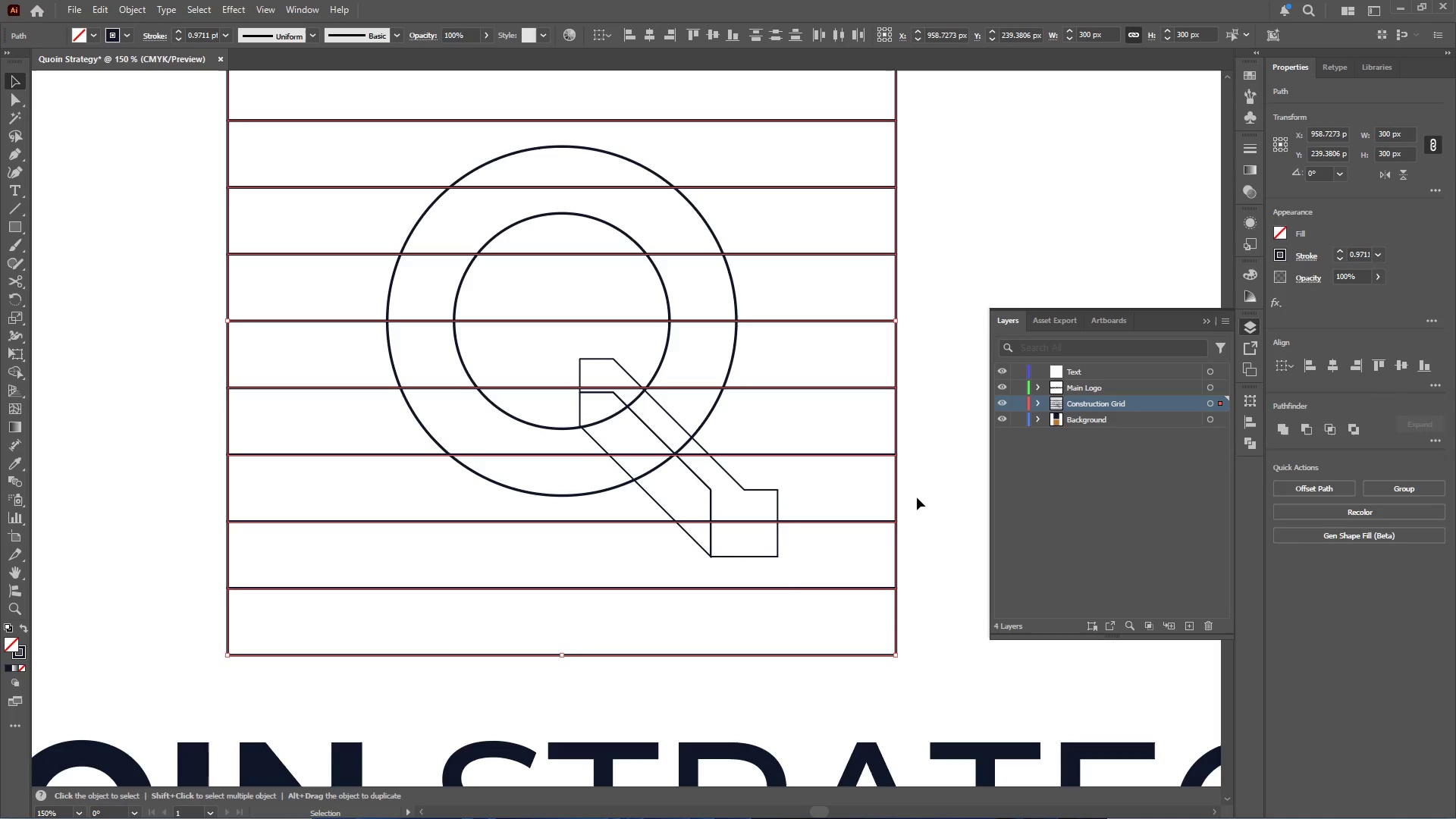 
key(Control+Z)
 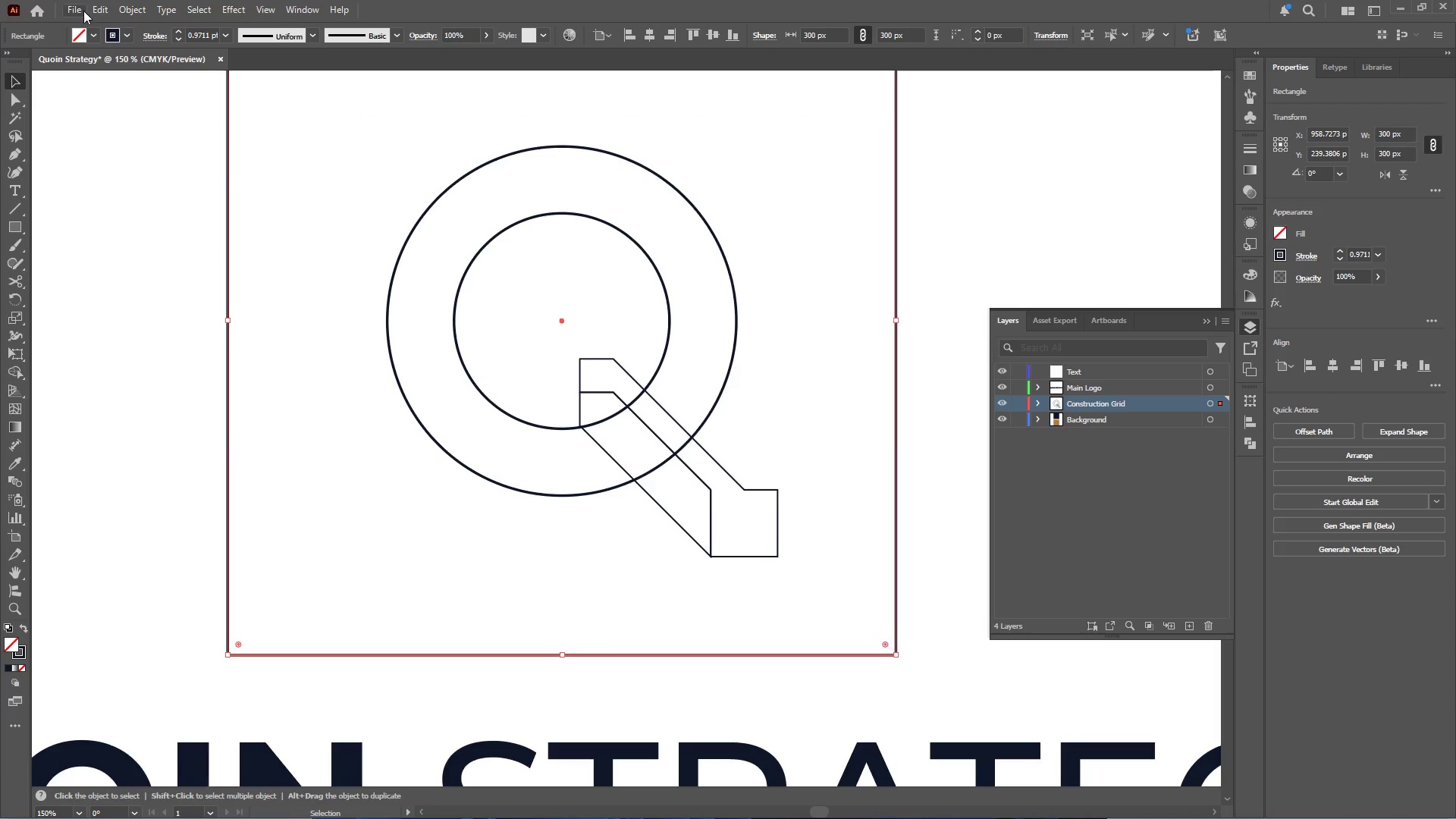 
left_click([124, 6])
 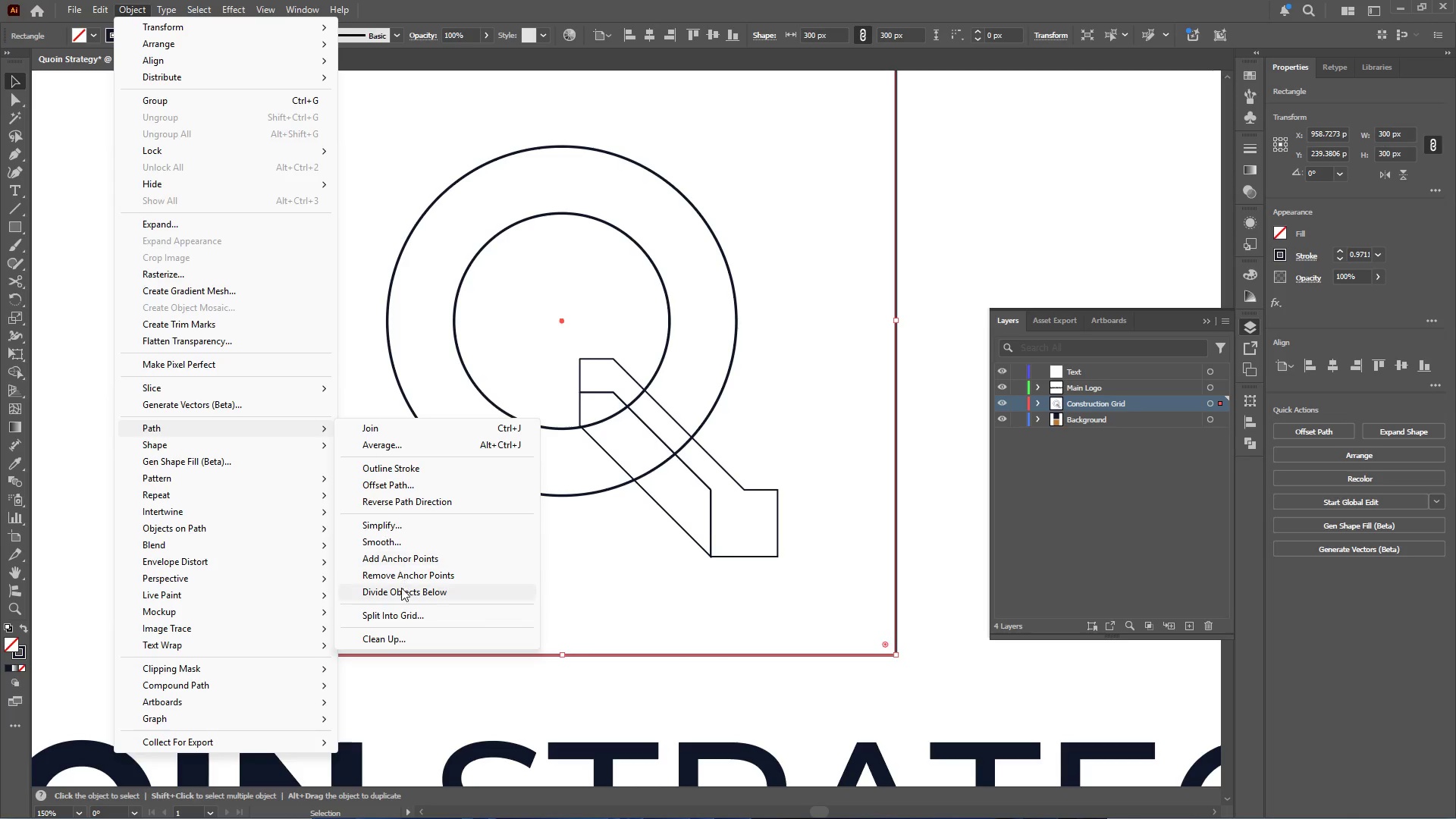 
left_click([405, 608])
 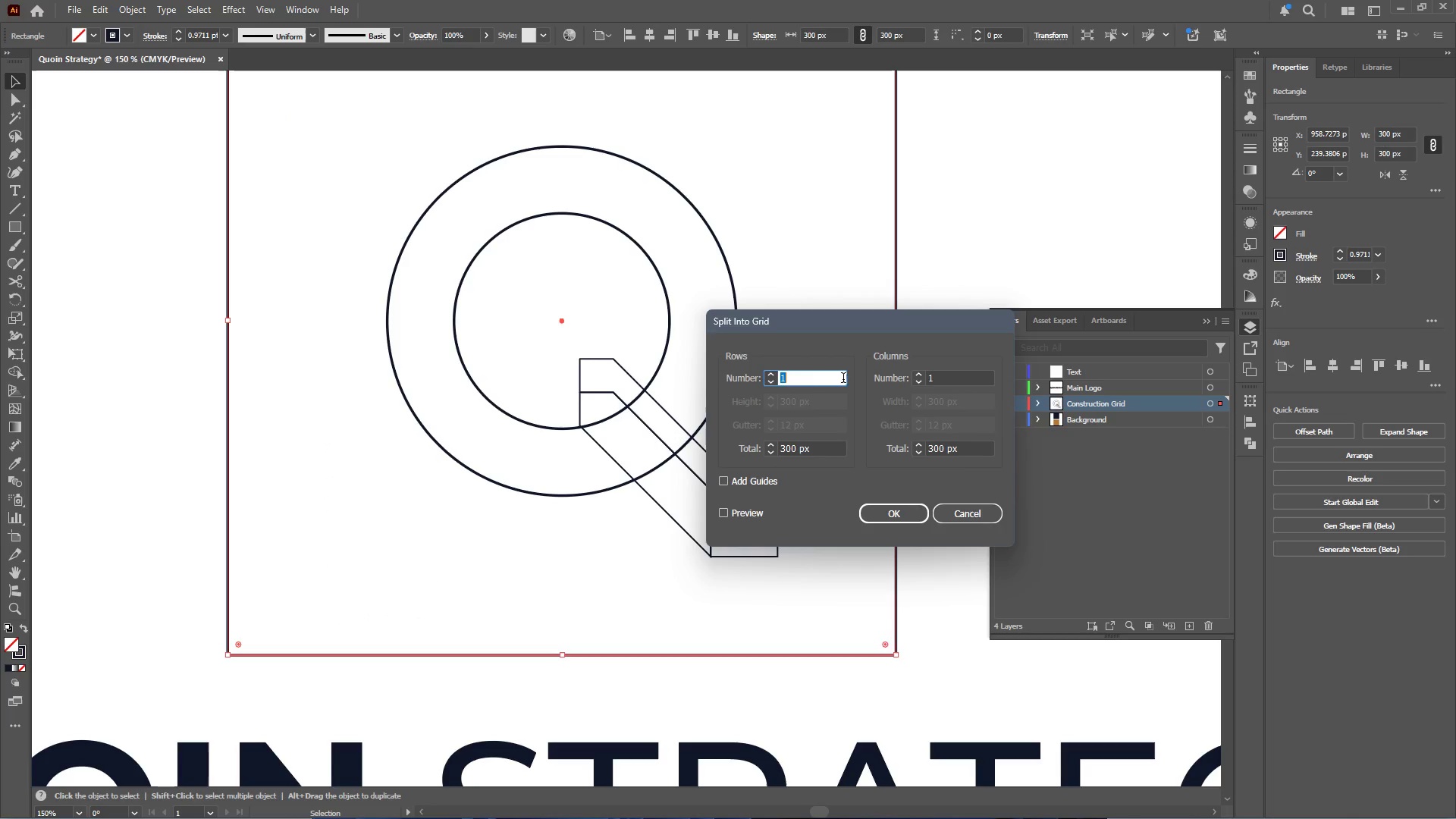 
scroll: coordinate [801, 375], scroll_direction: up, amount: 9.0
 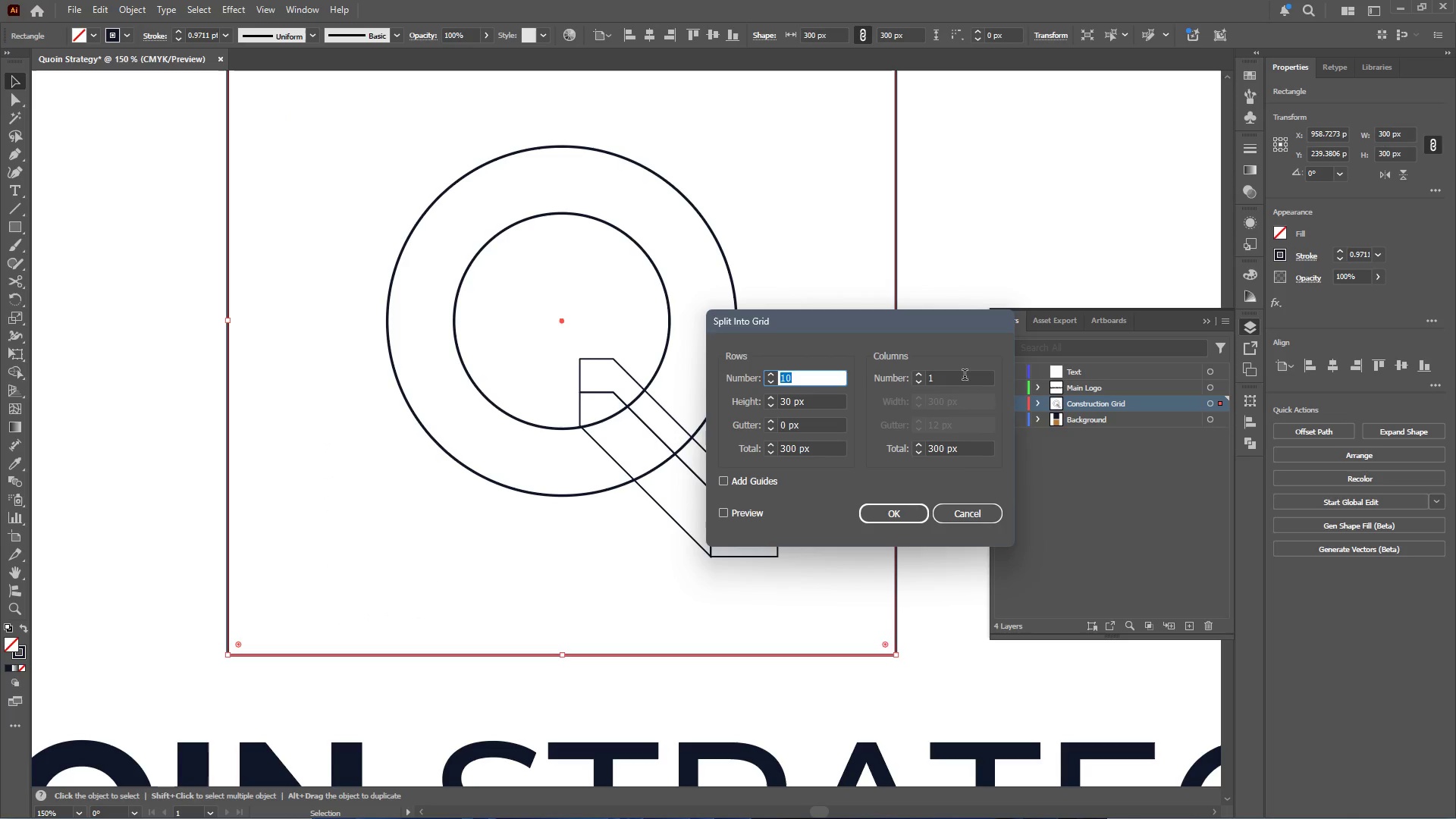 
left_click([963, 378])
 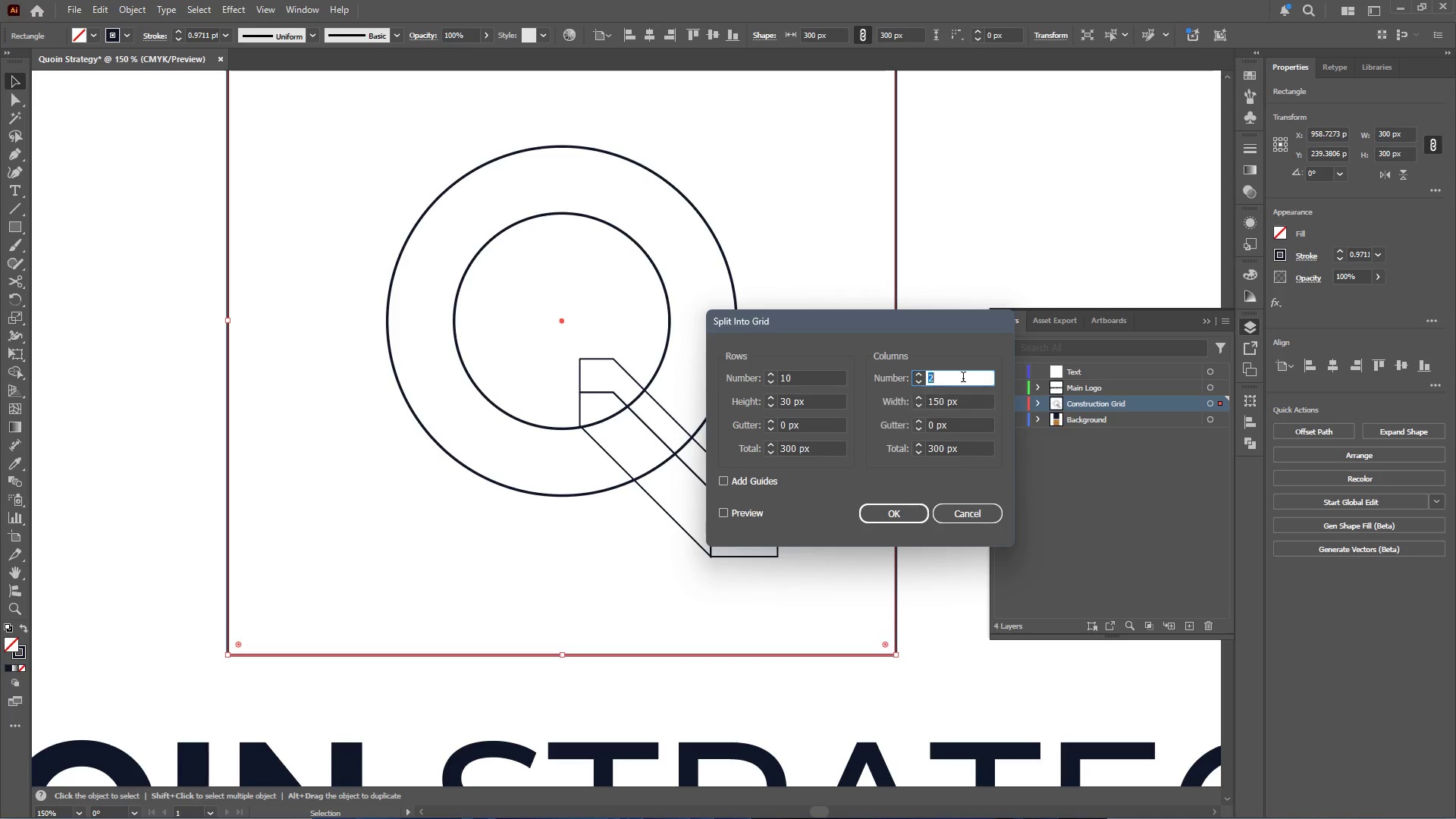 
scroll: coordinate [963, 378], scroll_direction: up, amount: 9.0
 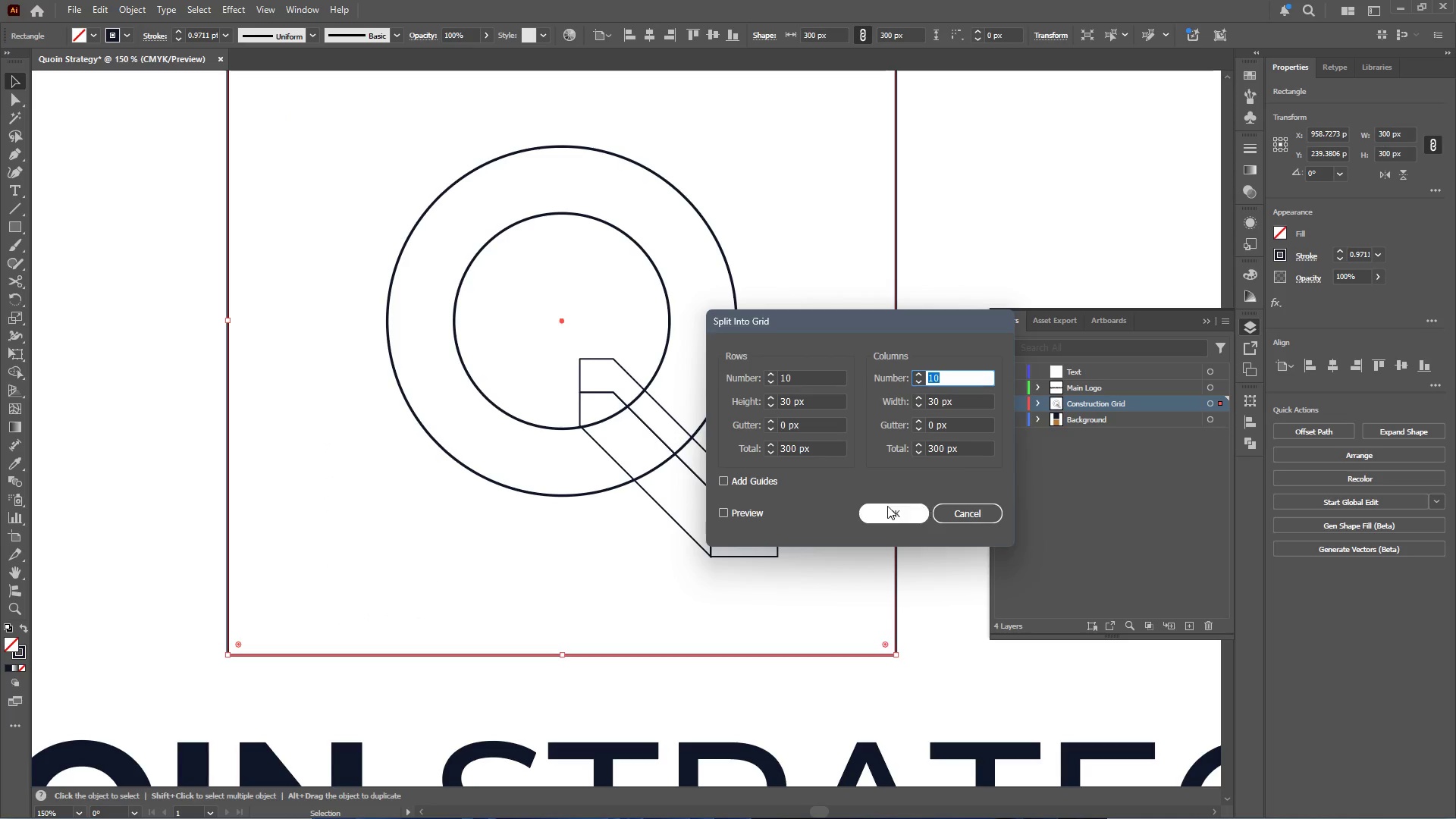 
left_click([887, 509])
 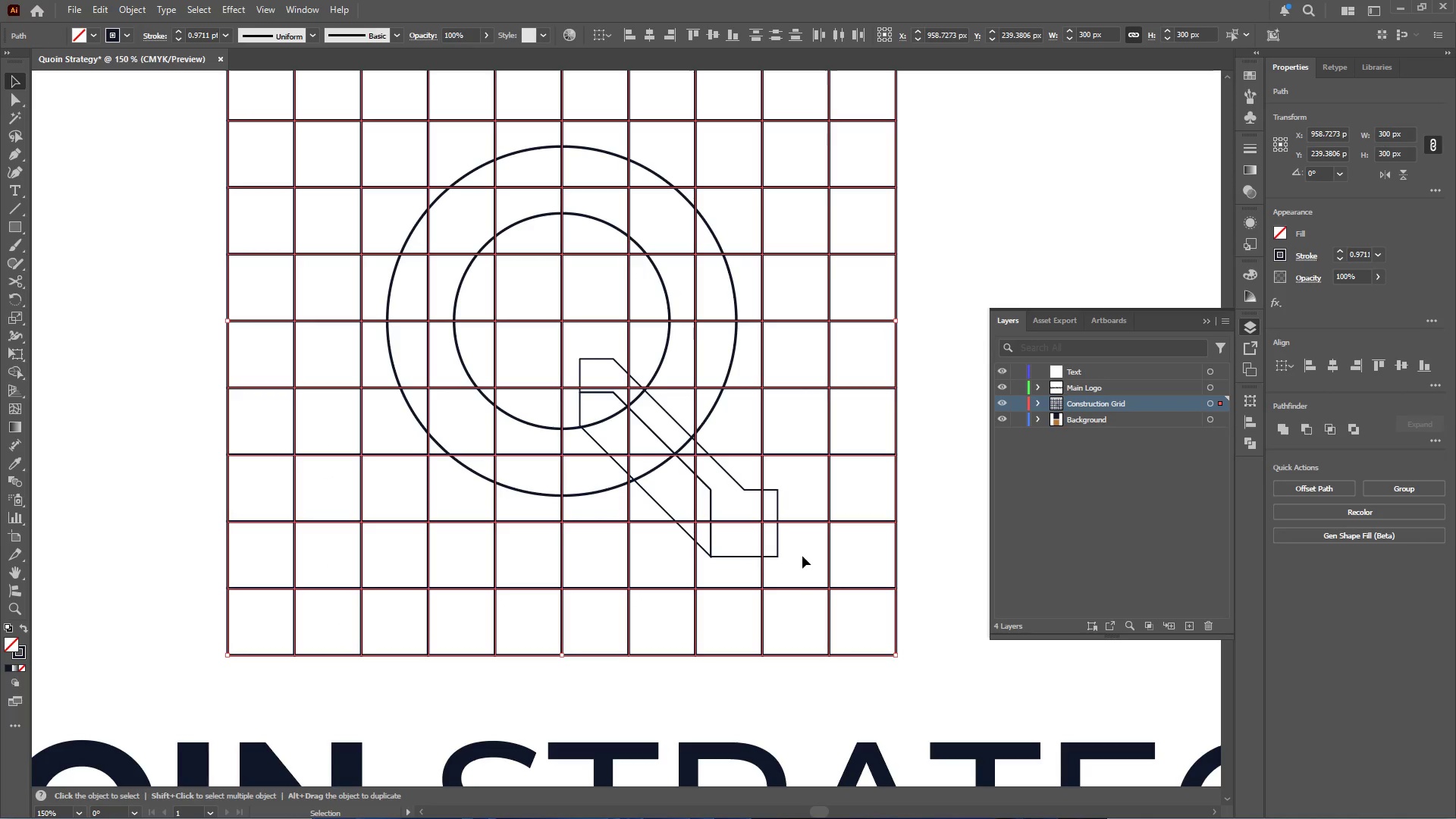 
left_click([802, 560])
 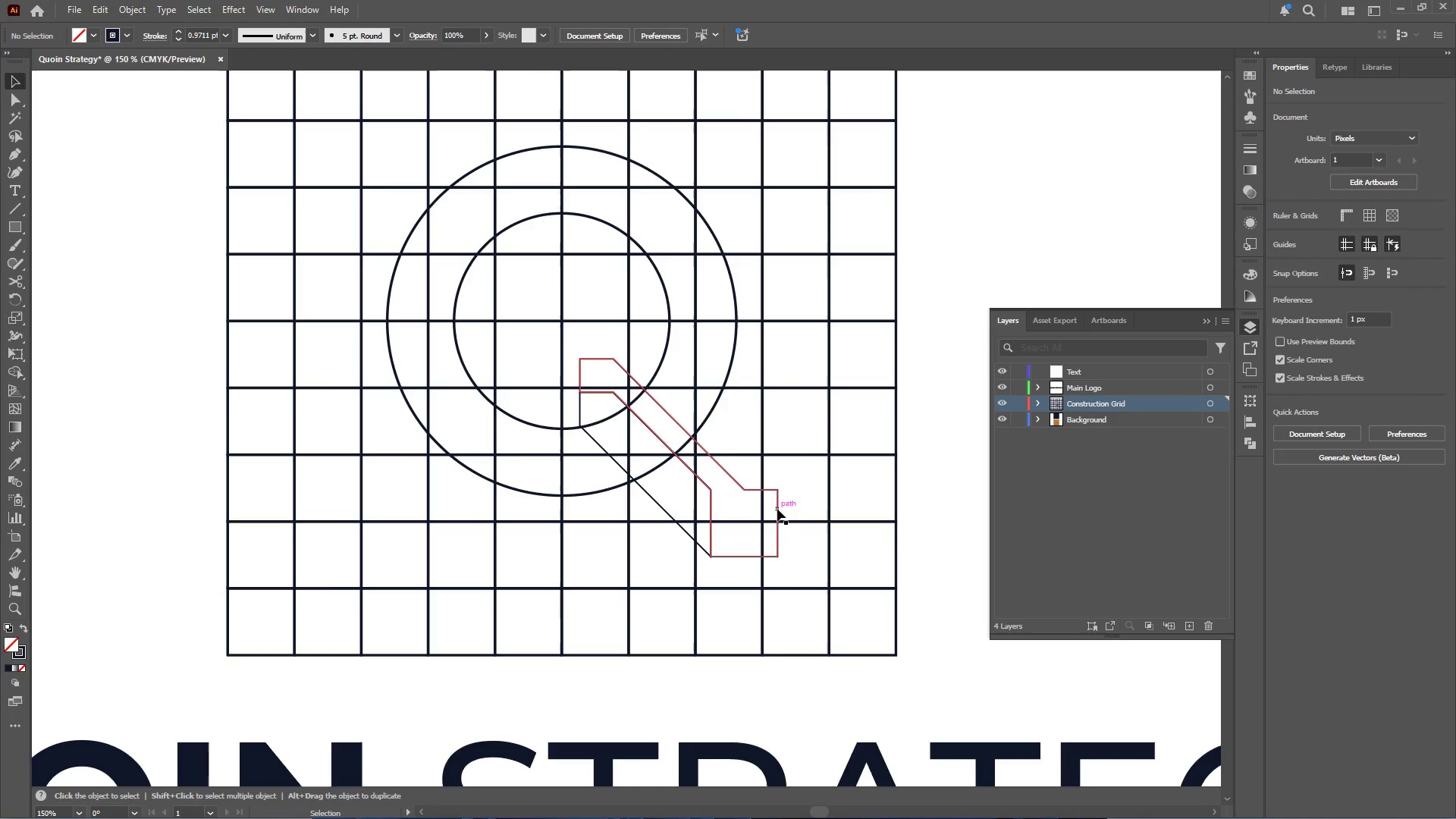 
left_click([776, 507])
 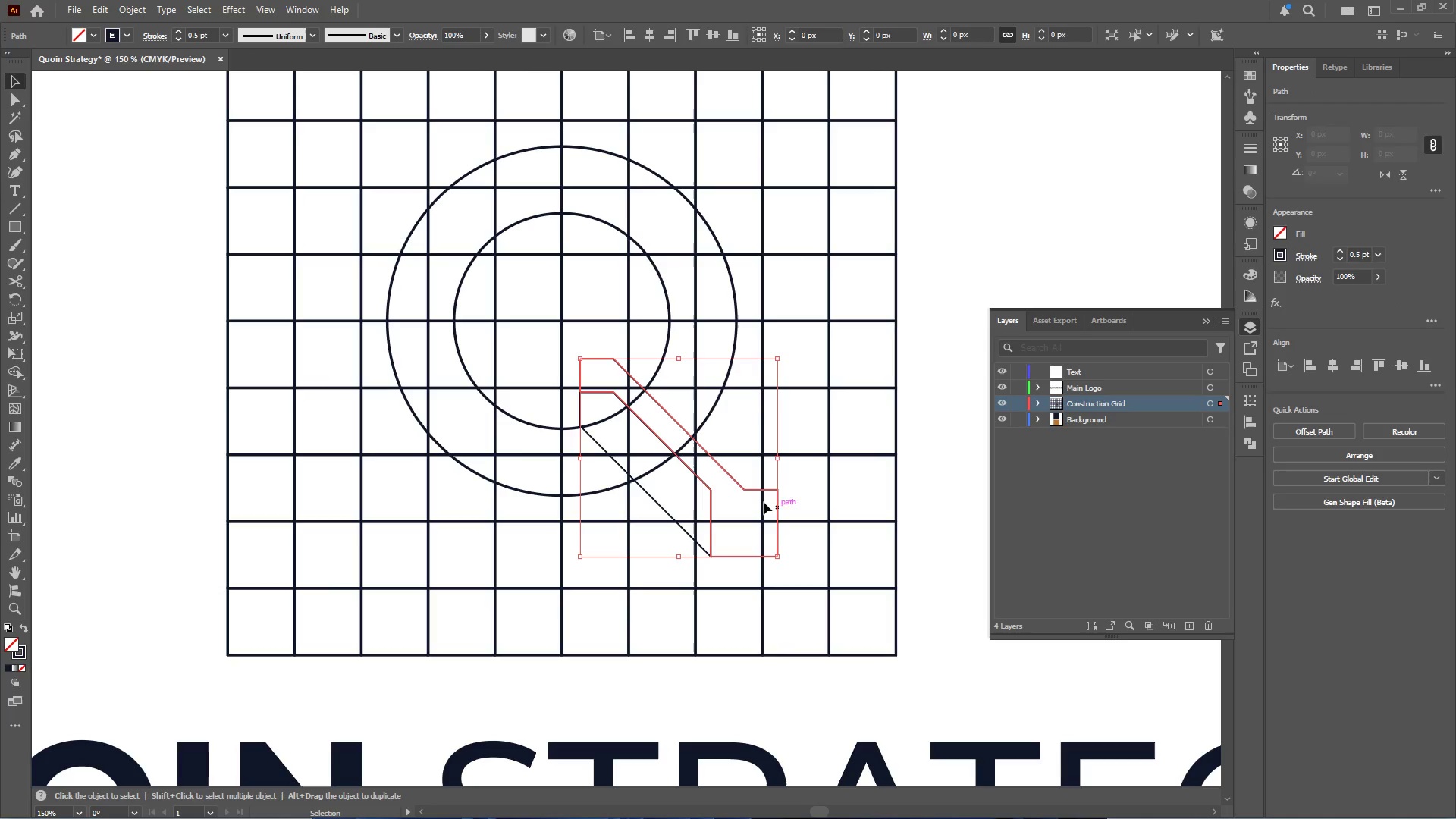 
hold_key(key=AltLeft, duration=0.56)
 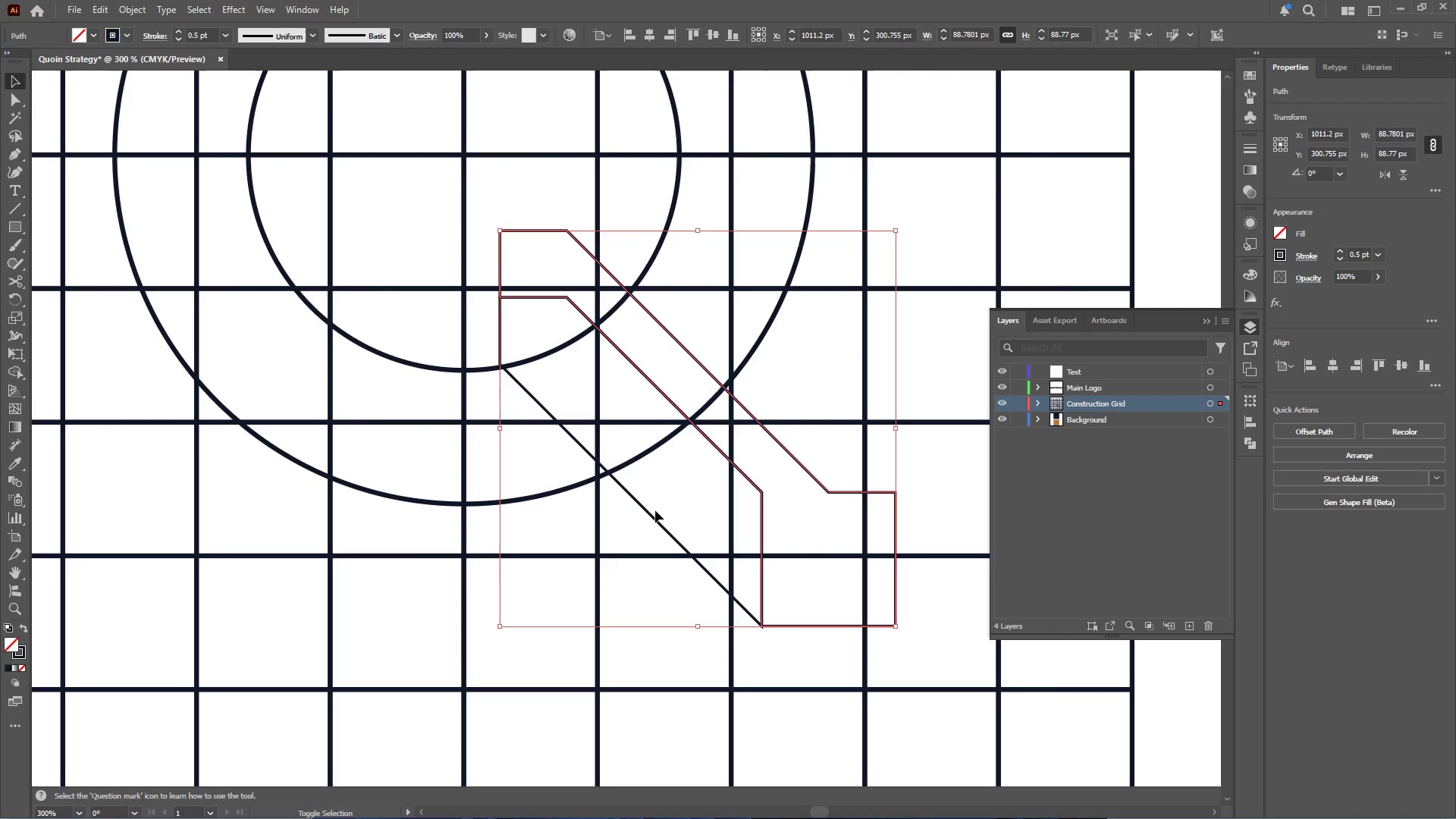 
hold_key(key=ShiftLeft, duration=1.14)
 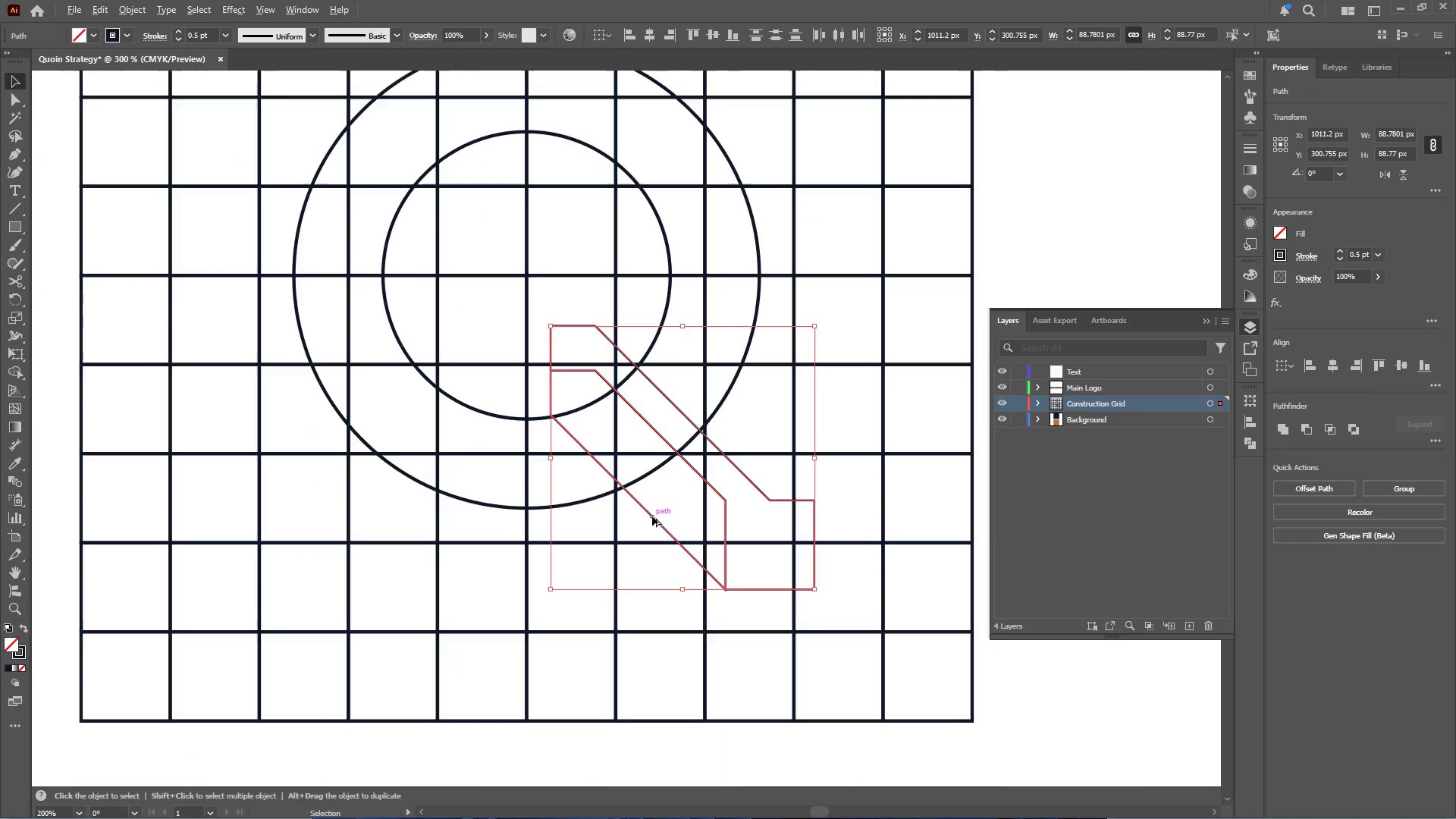 
scroll: coordinate [660, 488], scroll_direction: up, amount: 2.0
 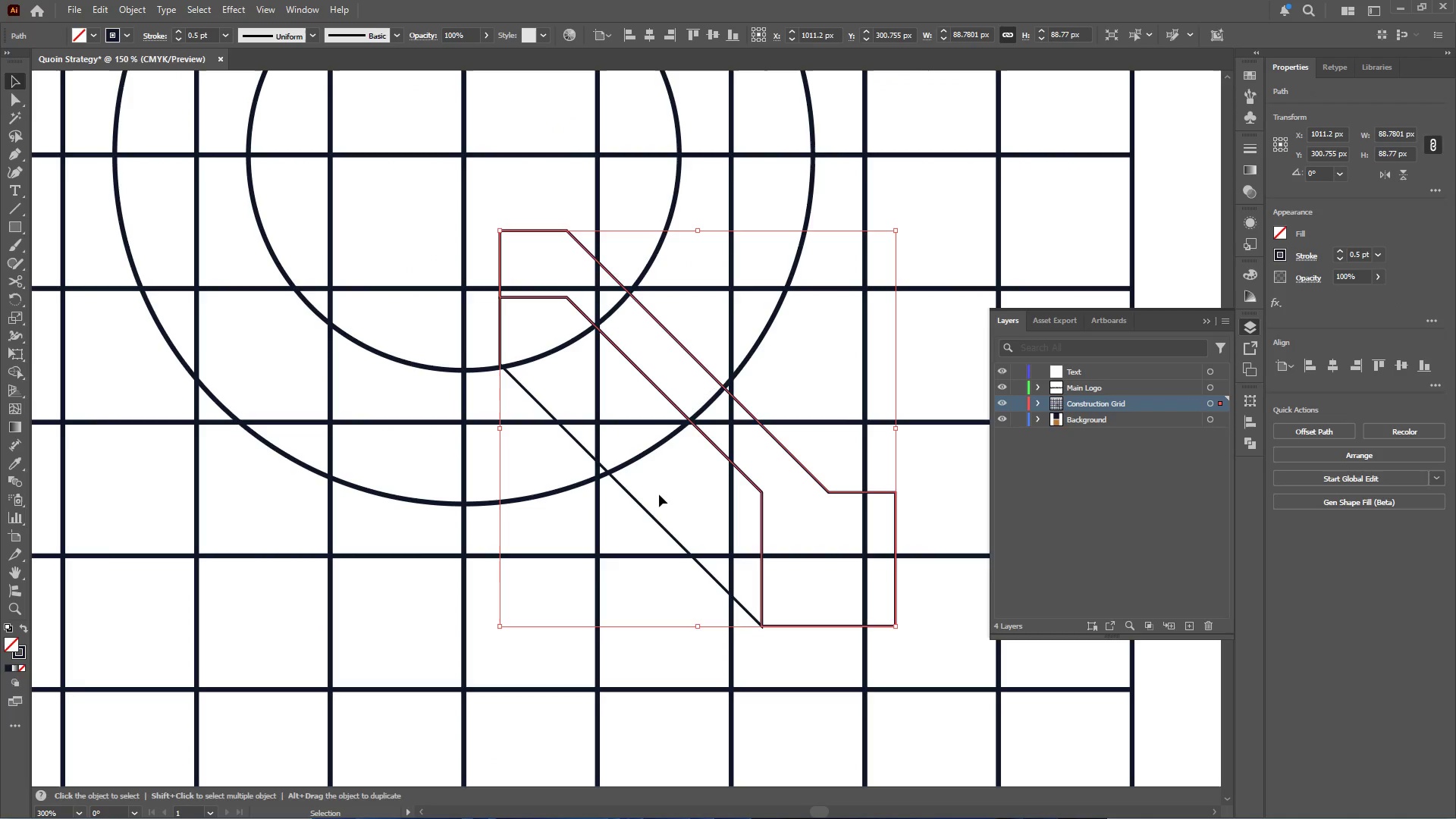 
left_click([652, 516])
 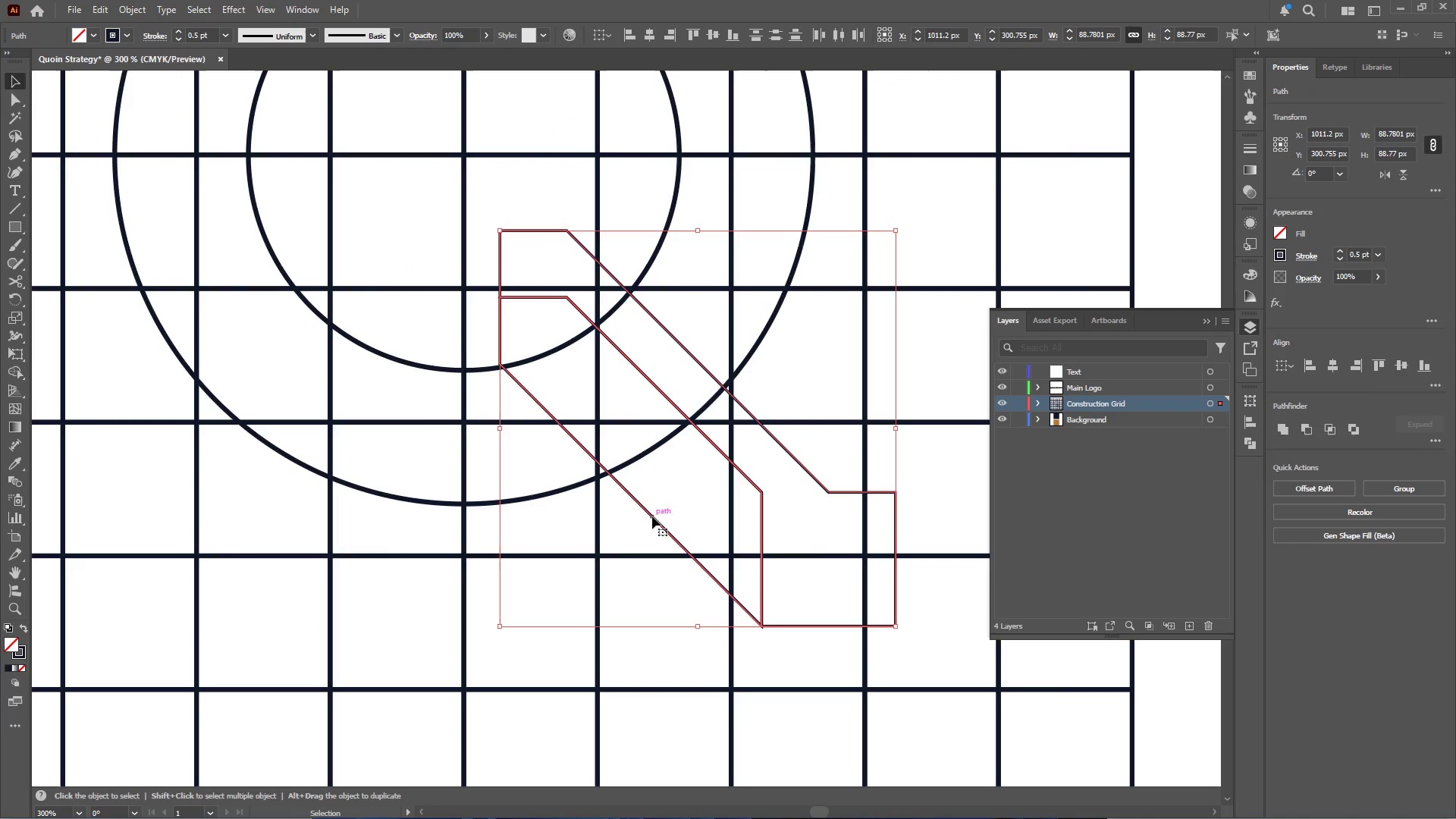 
hold_key(key=AltLeft, duration=0.34)
scroll: coordinate [652, 516], scroll_direction: down, amount: 1.0
 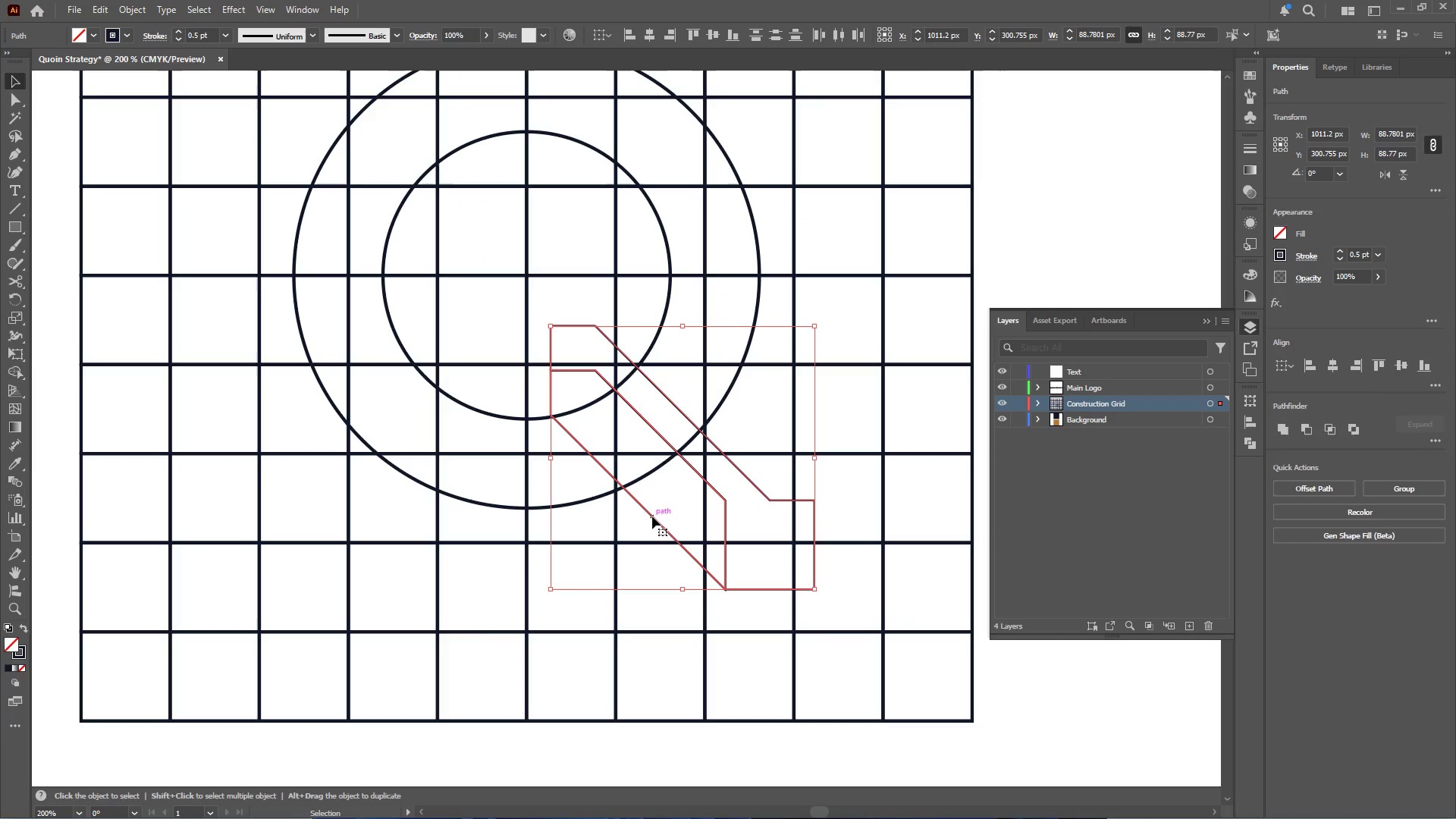 
left_click_drag(start_coordinate=[652, 516], to_coordinate=[720, 472])
 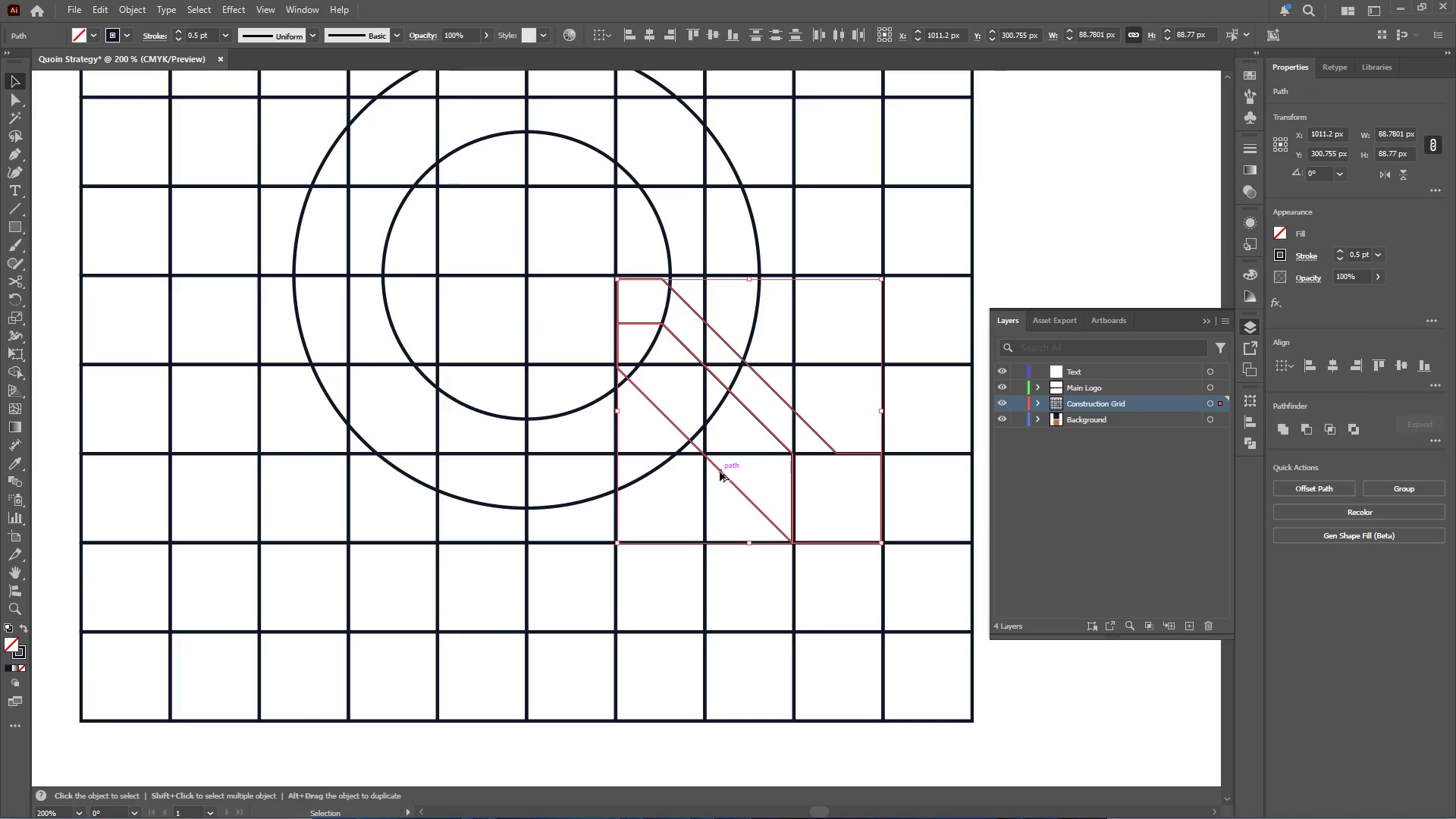 
hold_key(key=AltLeft, duration=0.62)
scroll: coordinate [719, 472], scroll_direction: down, amount: 3.0
 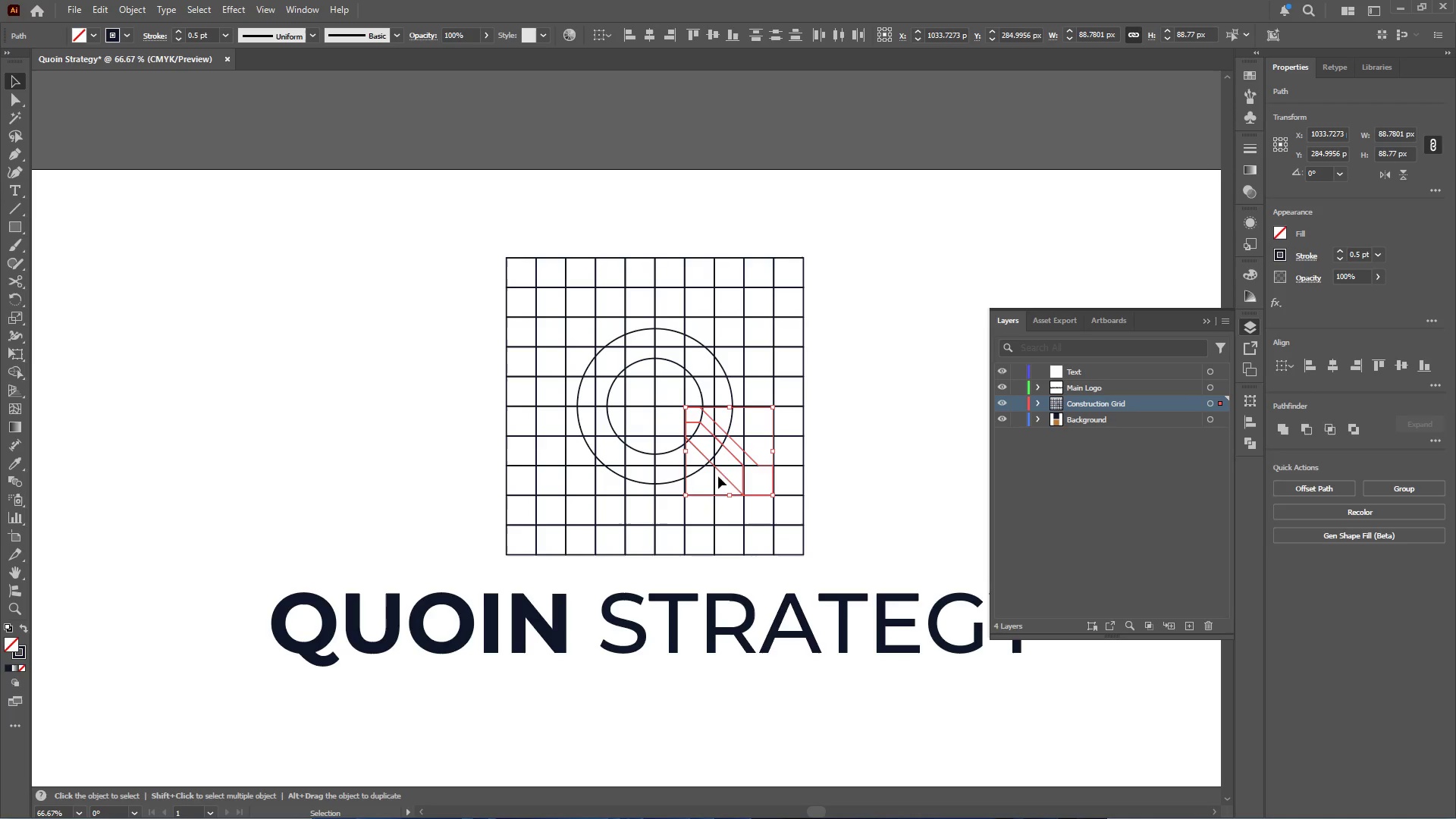 
hold_key(key=AltLeft, duration=0.7)
scroll: coordinate [744, 482], scroll_direction: up, amount: 2.0
 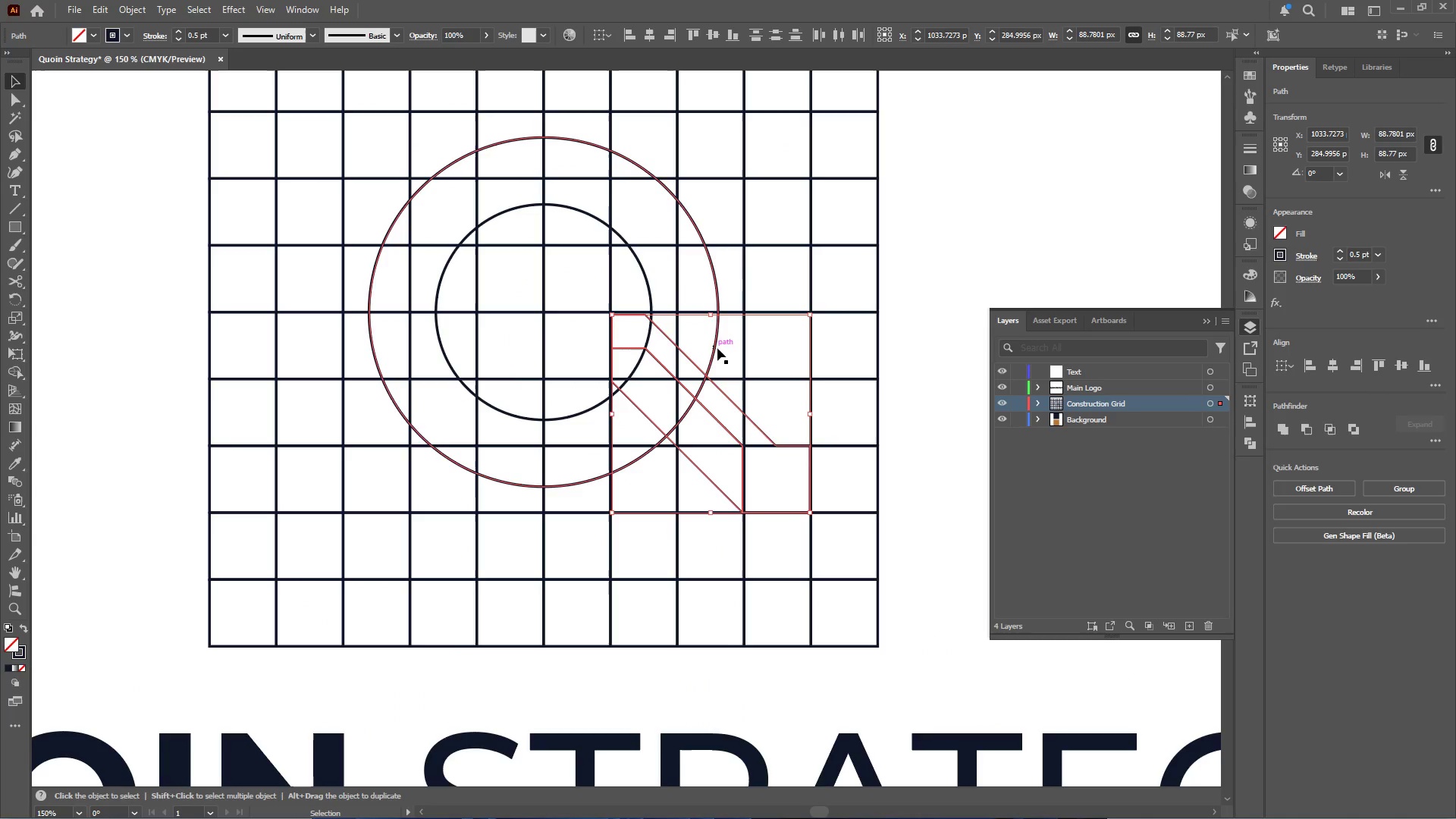 
left_click([715, 344])
 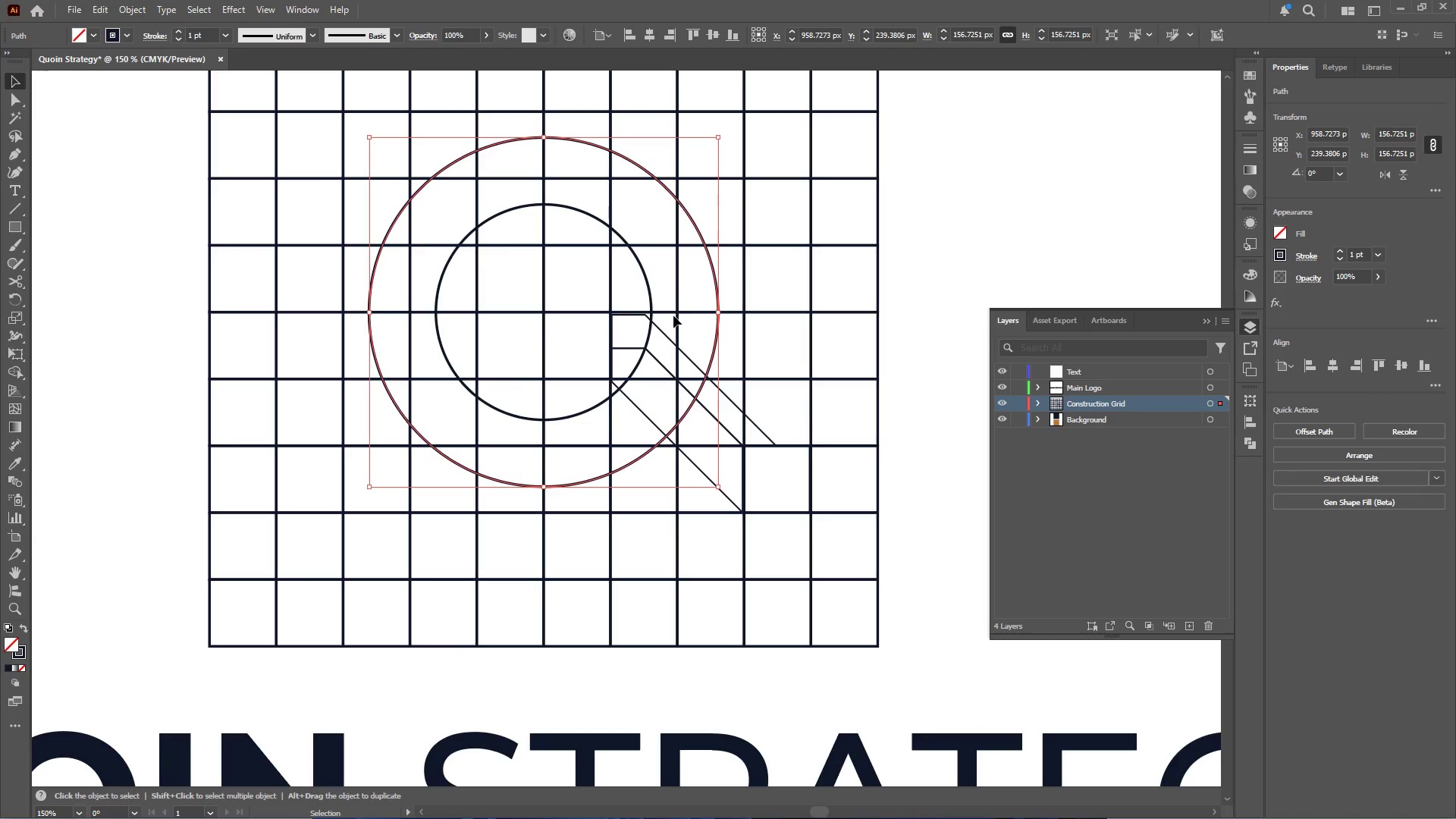 
hold_key(key=ShiftLeft, duration=1.11)
left_click([650, 287])
 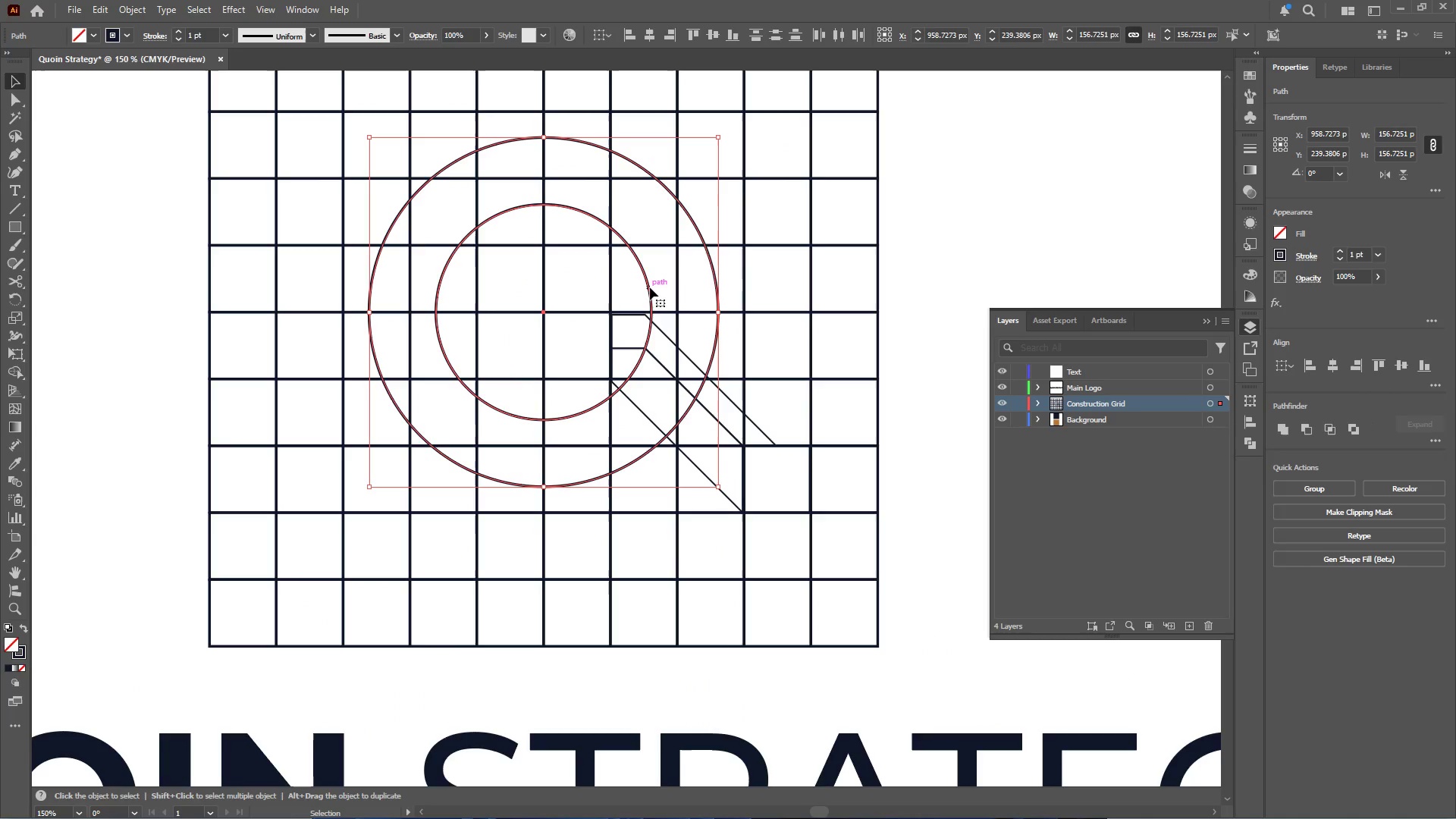 
scroll: coordinate [651, 297], scroll_direction: up, amount: 5.0
 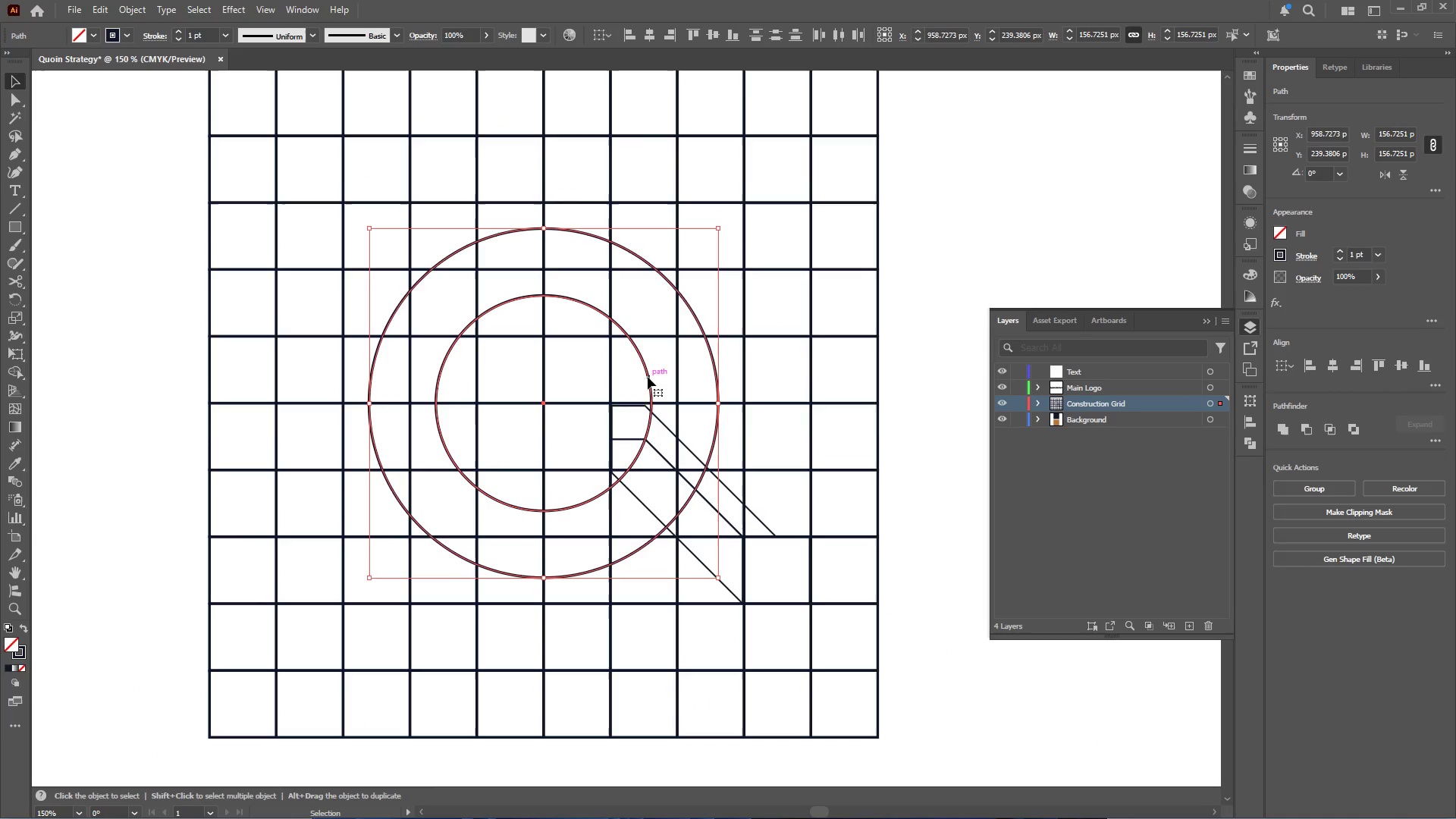 
left_click_drag(start_coordinate=[648, 377], to_coordinate=[651, 334])
 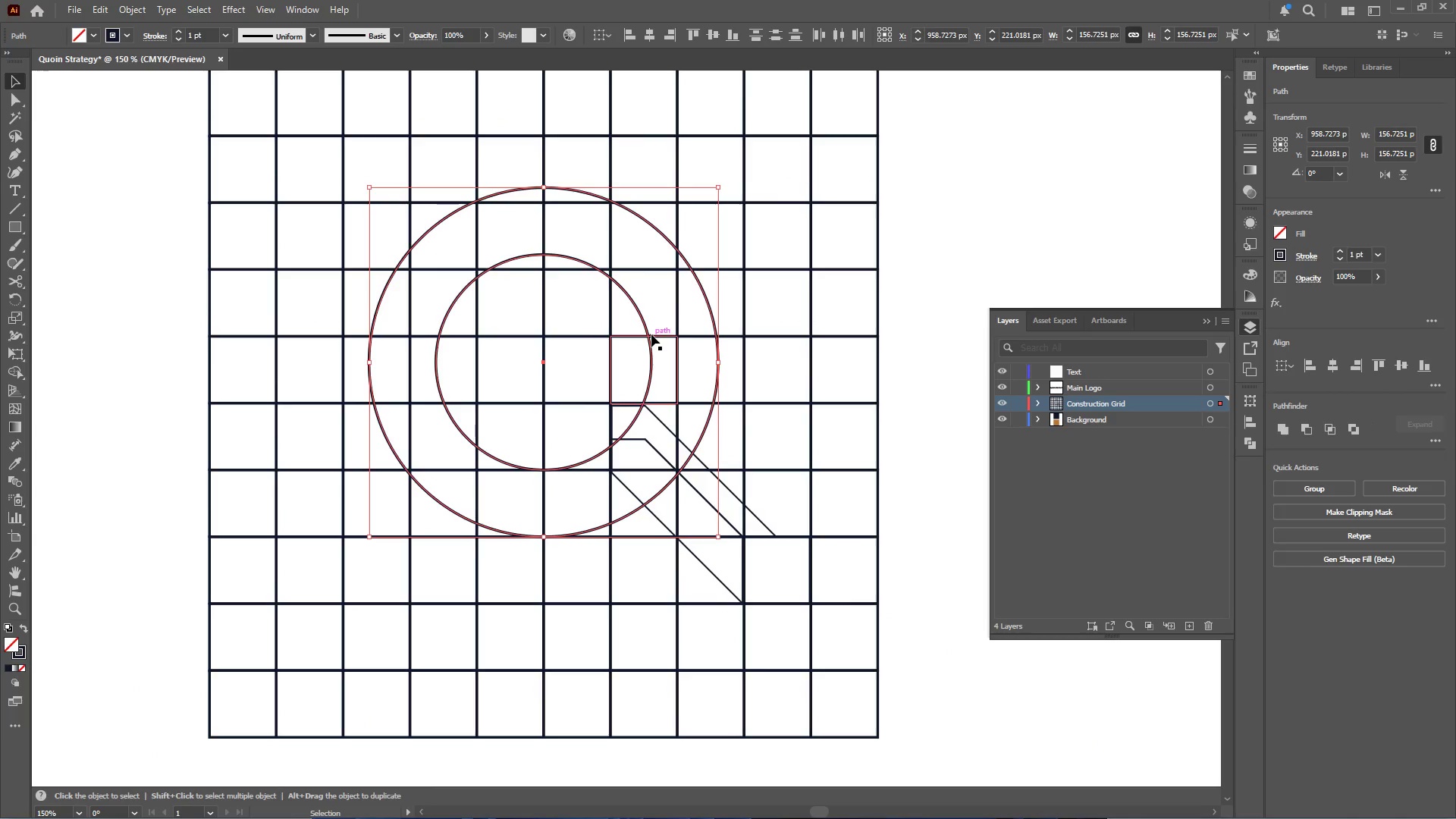 
hold_key(key=ShiftLeft, duration=1.8)
 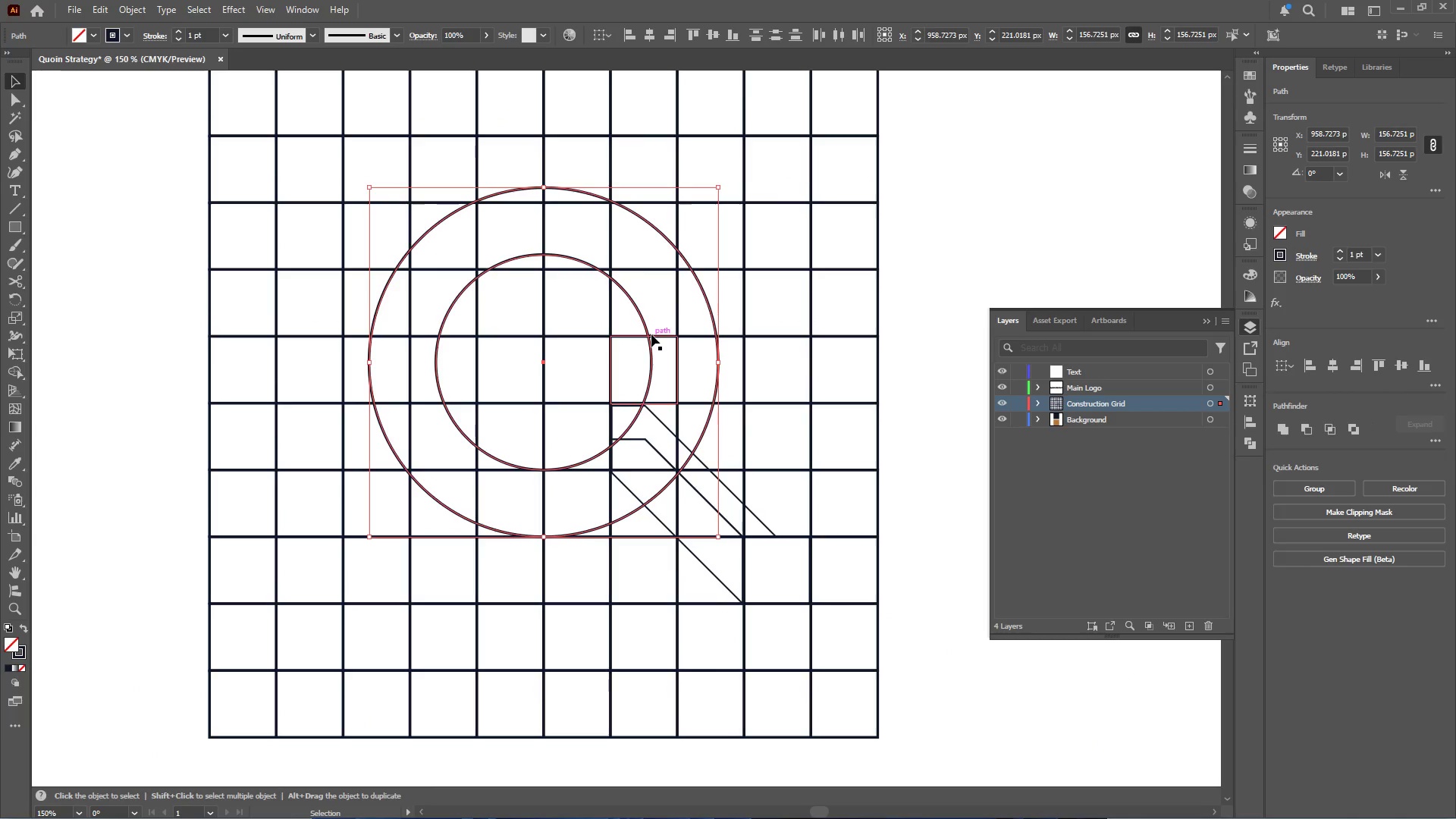 
left_click_drag(start_coordinate=[652, 334], to_coordinate=[658, 334])
 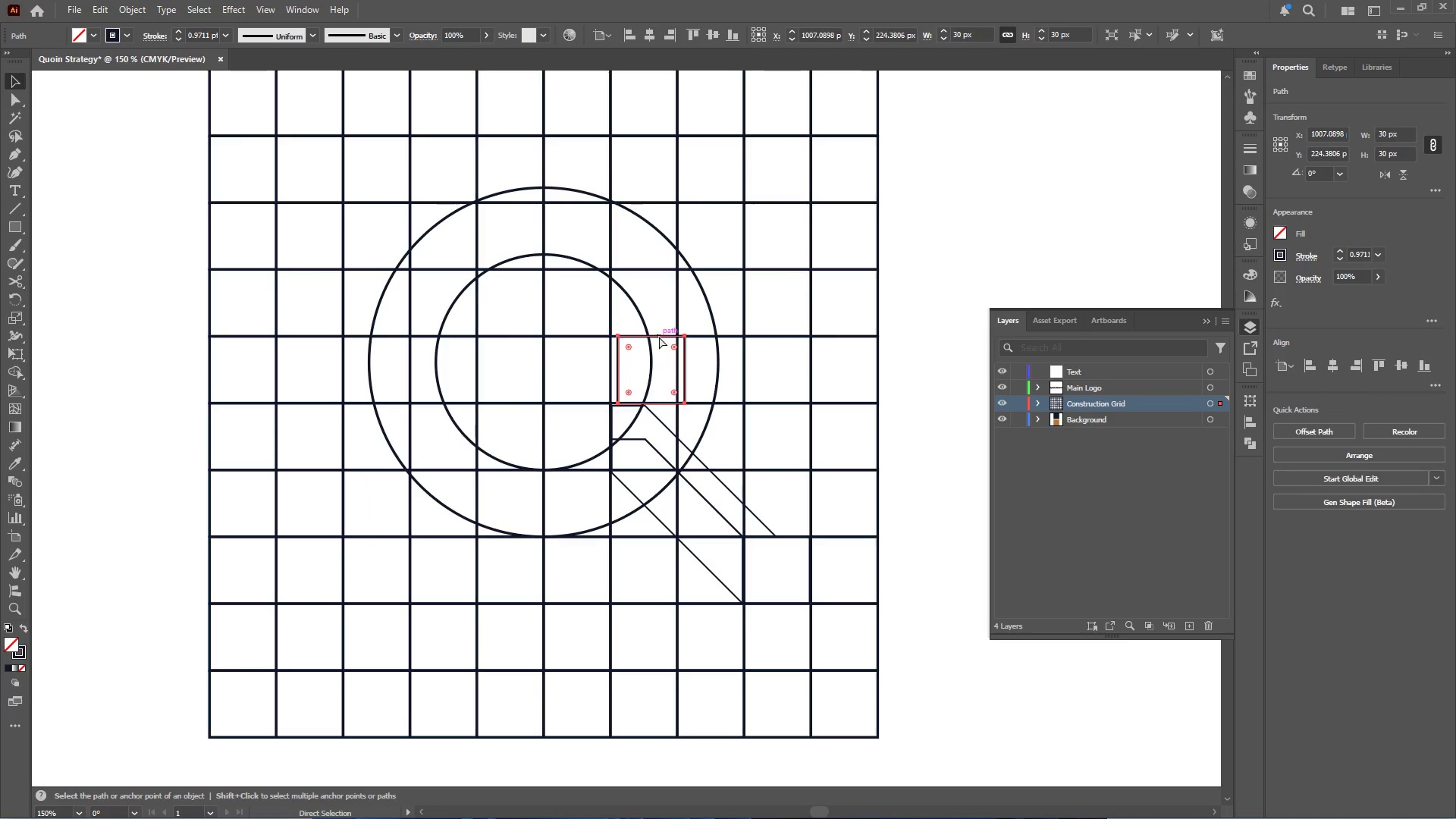 
hold_key(key=ShiftLeft, duration=0.69)
 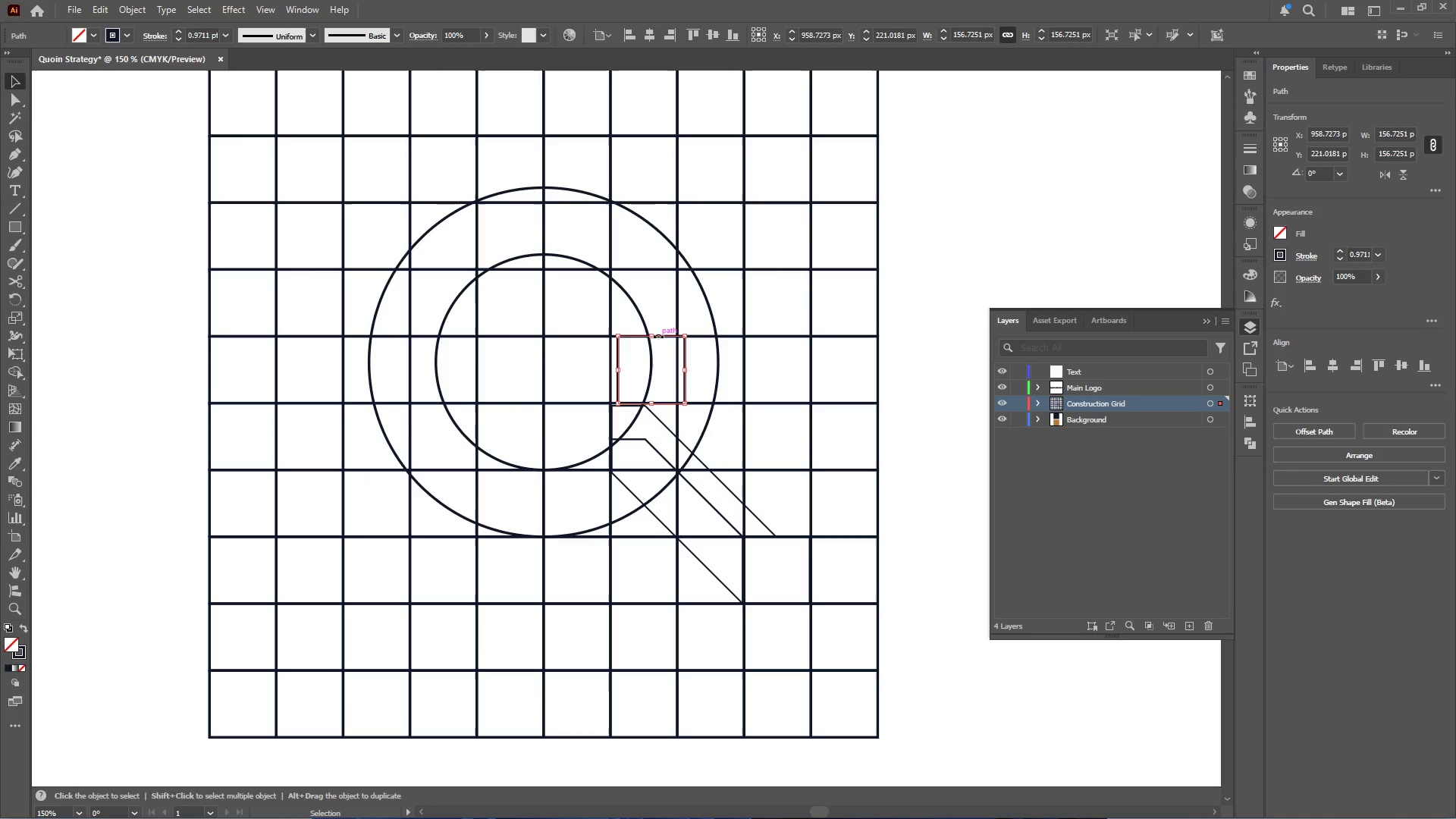 
key(Control+Z)
 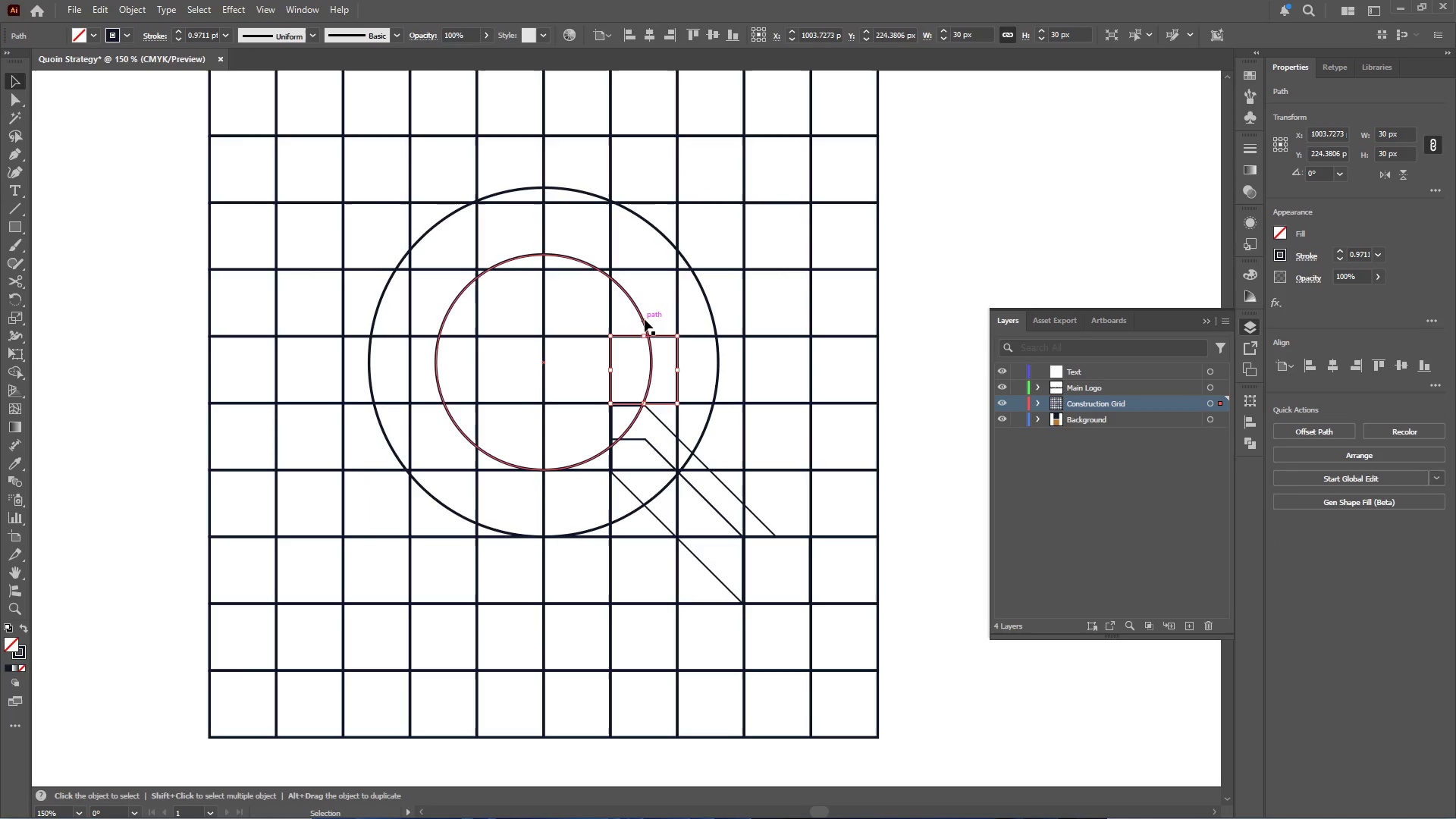 
left_click([644, 318])
 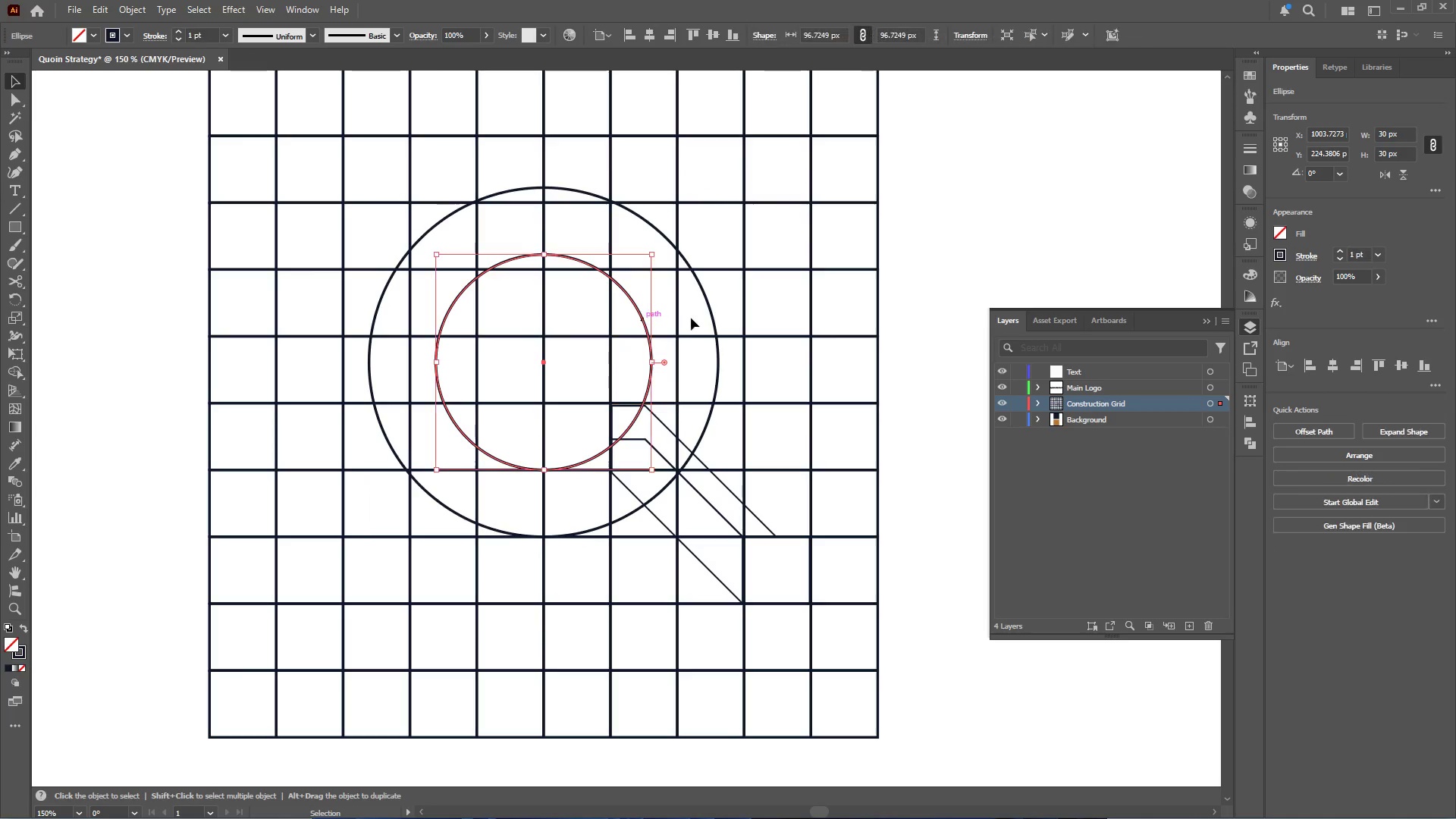 
hold_key(key=ShiftLeft, duration=1.5)
left_click([708, 306])
 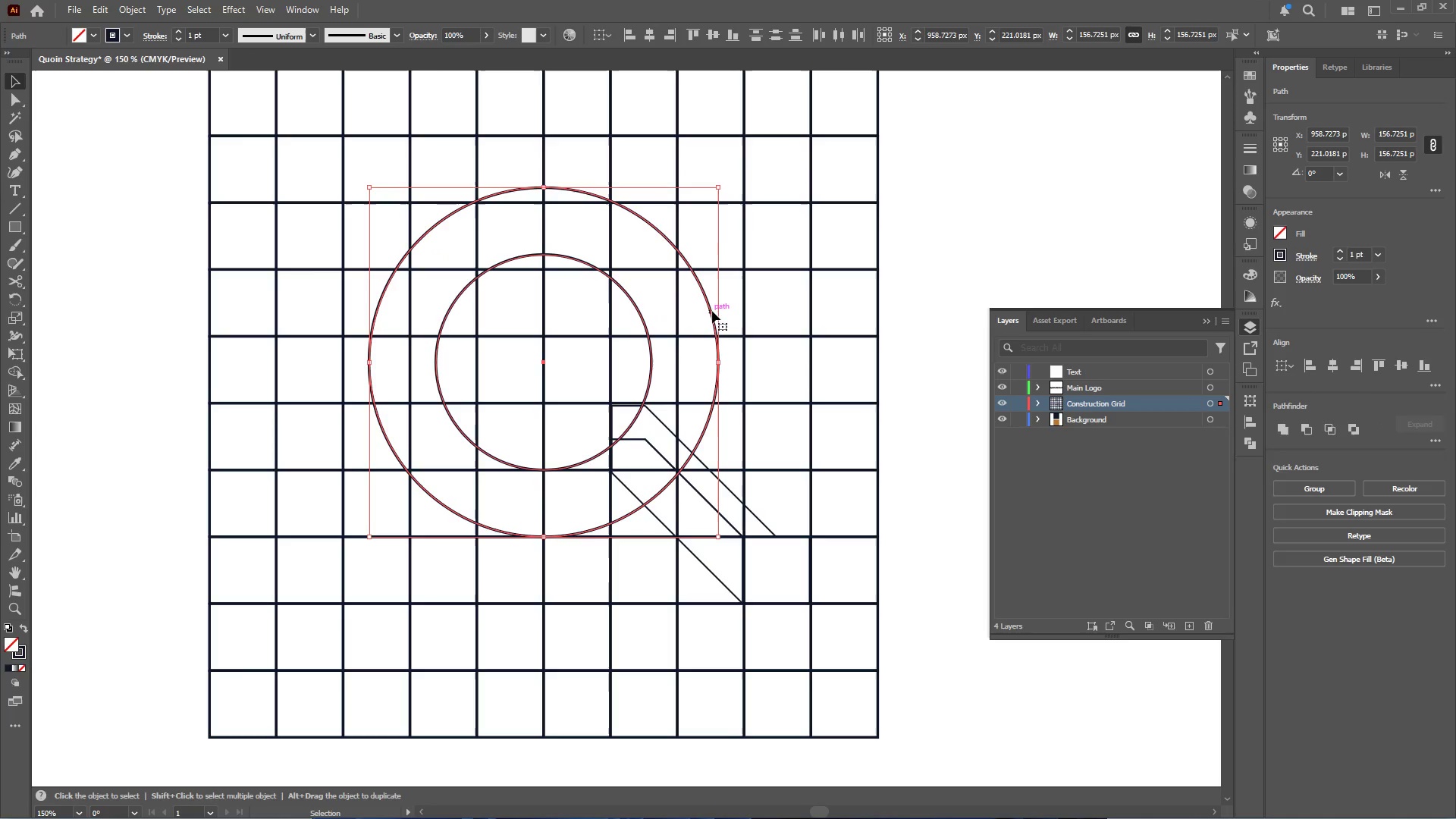 
left_click_drag(start_coordinate=[712, 311], to_coordinate=[733, 313])
 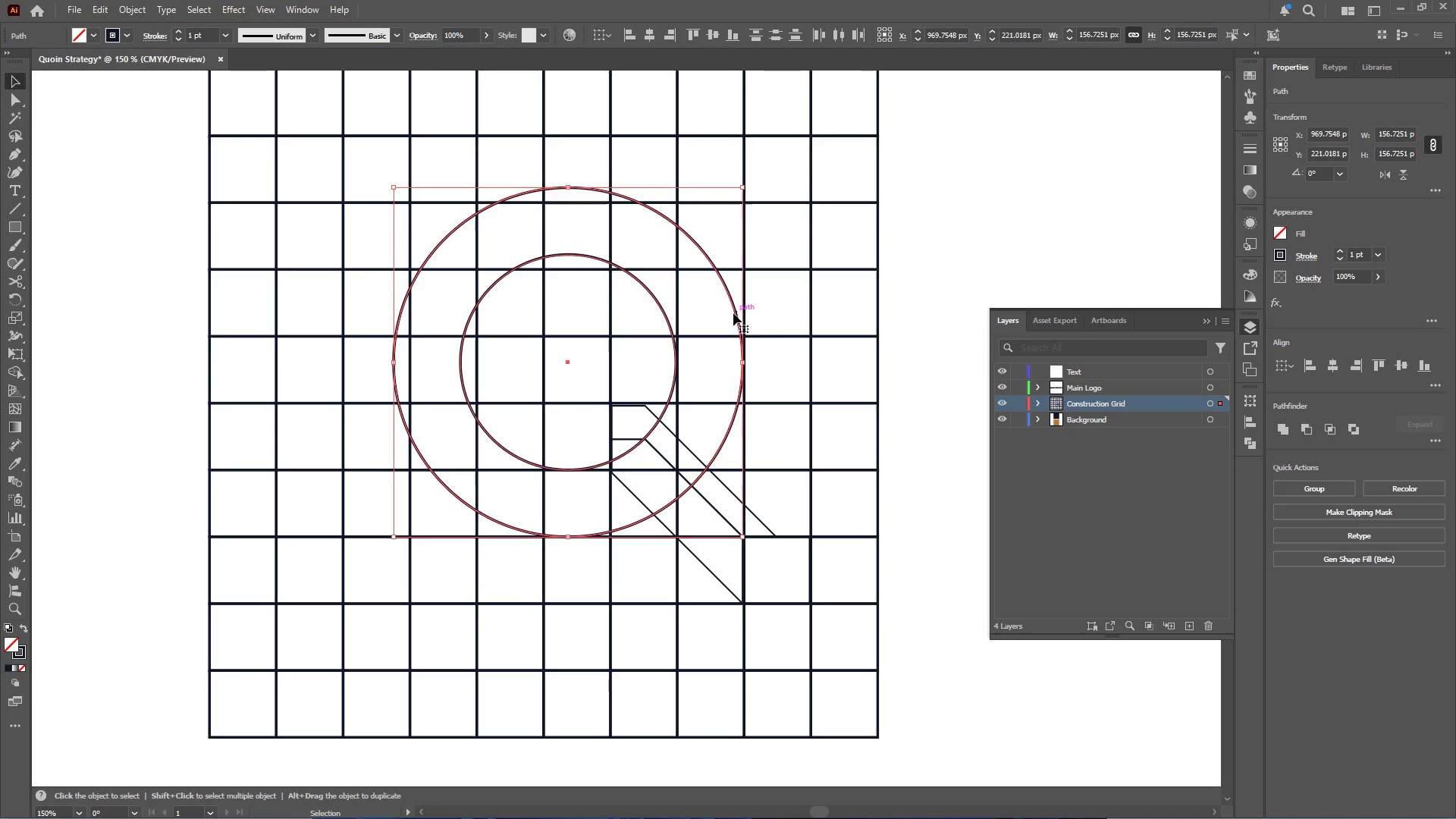 
hold_key(key=ShiftLeft, duration=3.3)
 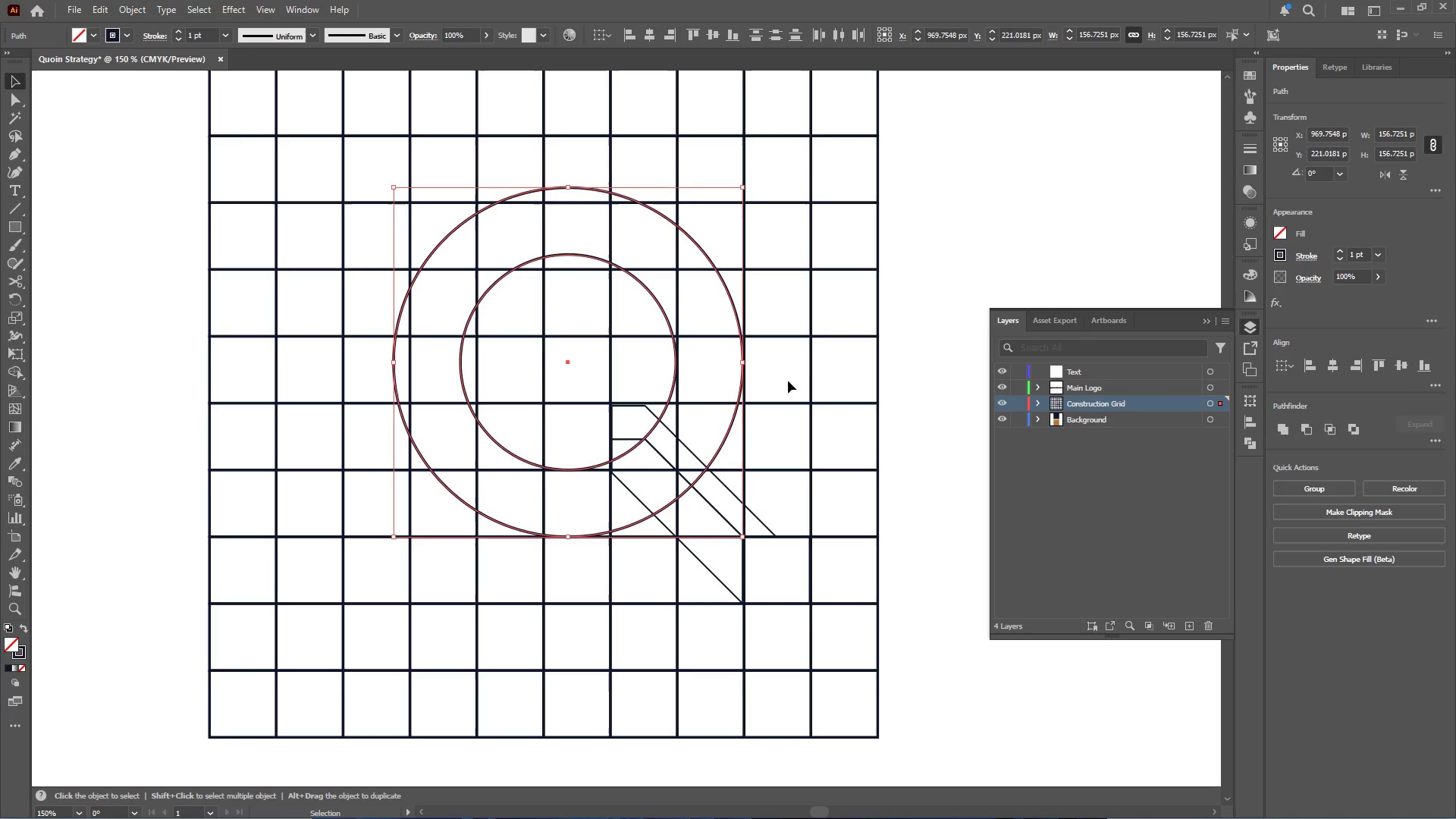 
wait(9.34)
 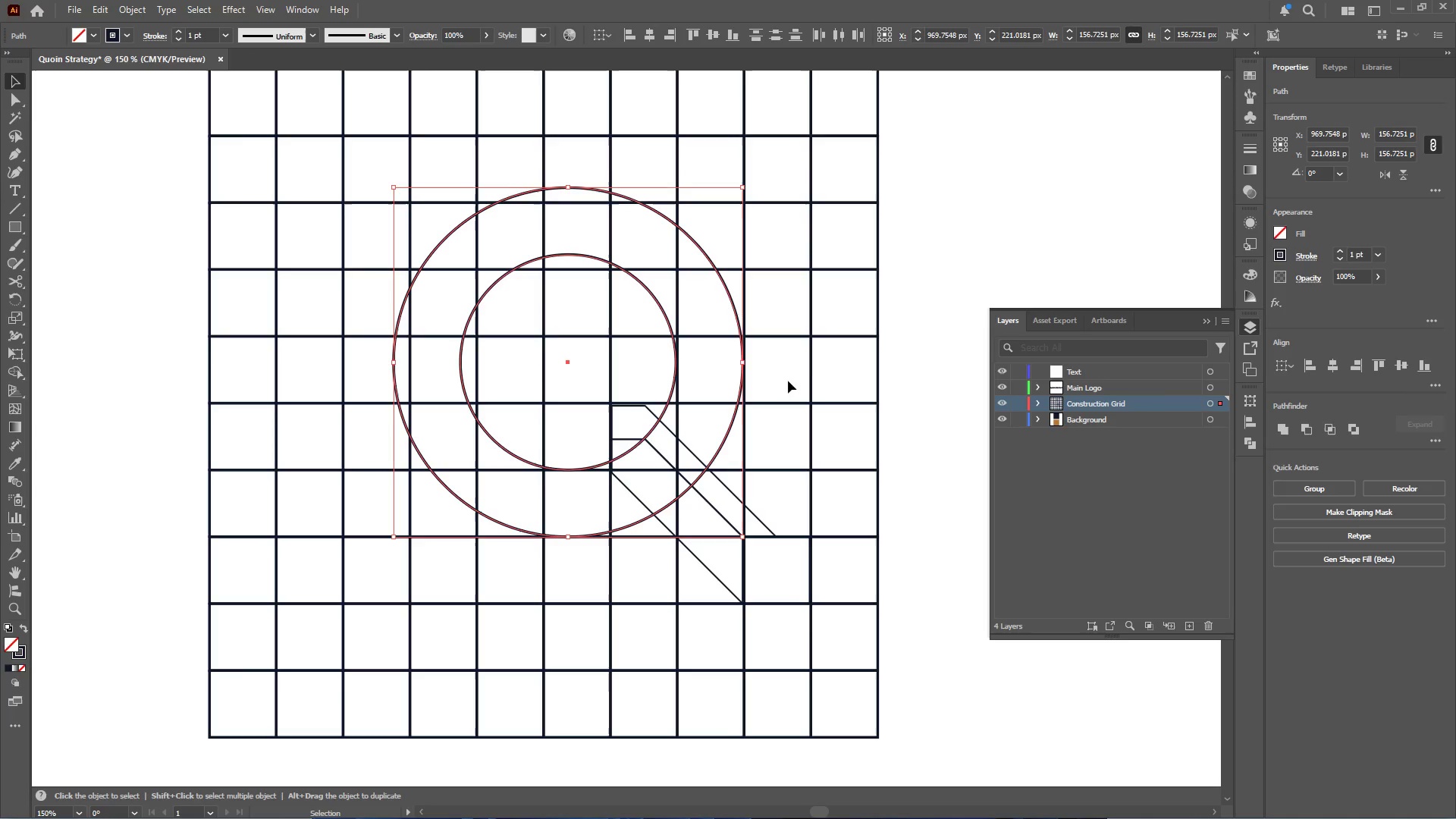 
hold_key(key=AltLeft, duration=0.39)
scroll: coordinate [648, 420], scroll_direction: up, amount: 3.0
 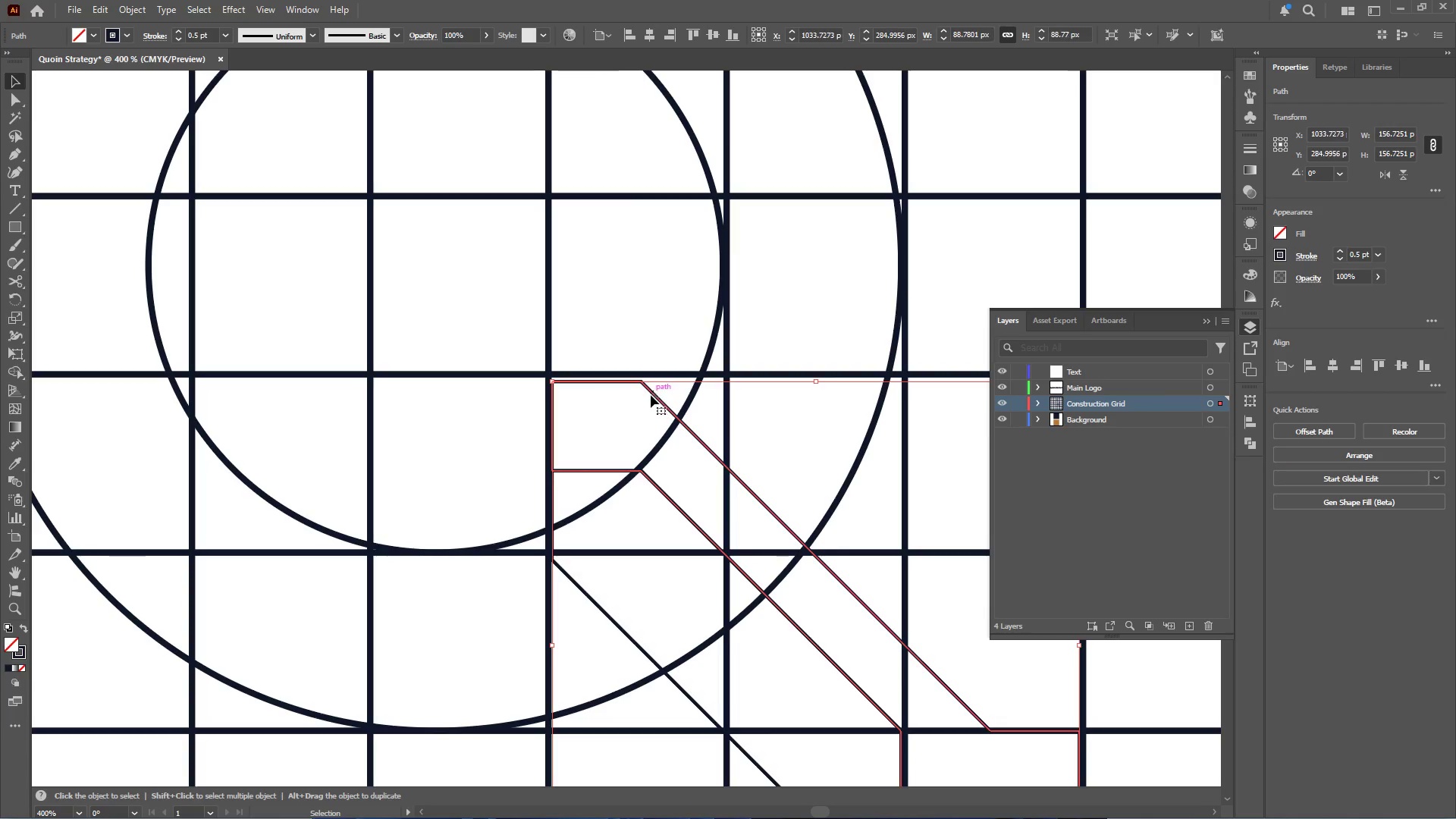 
hold_key(key=ShiftLeft, duration=0.92)
left_click([611, 617])
 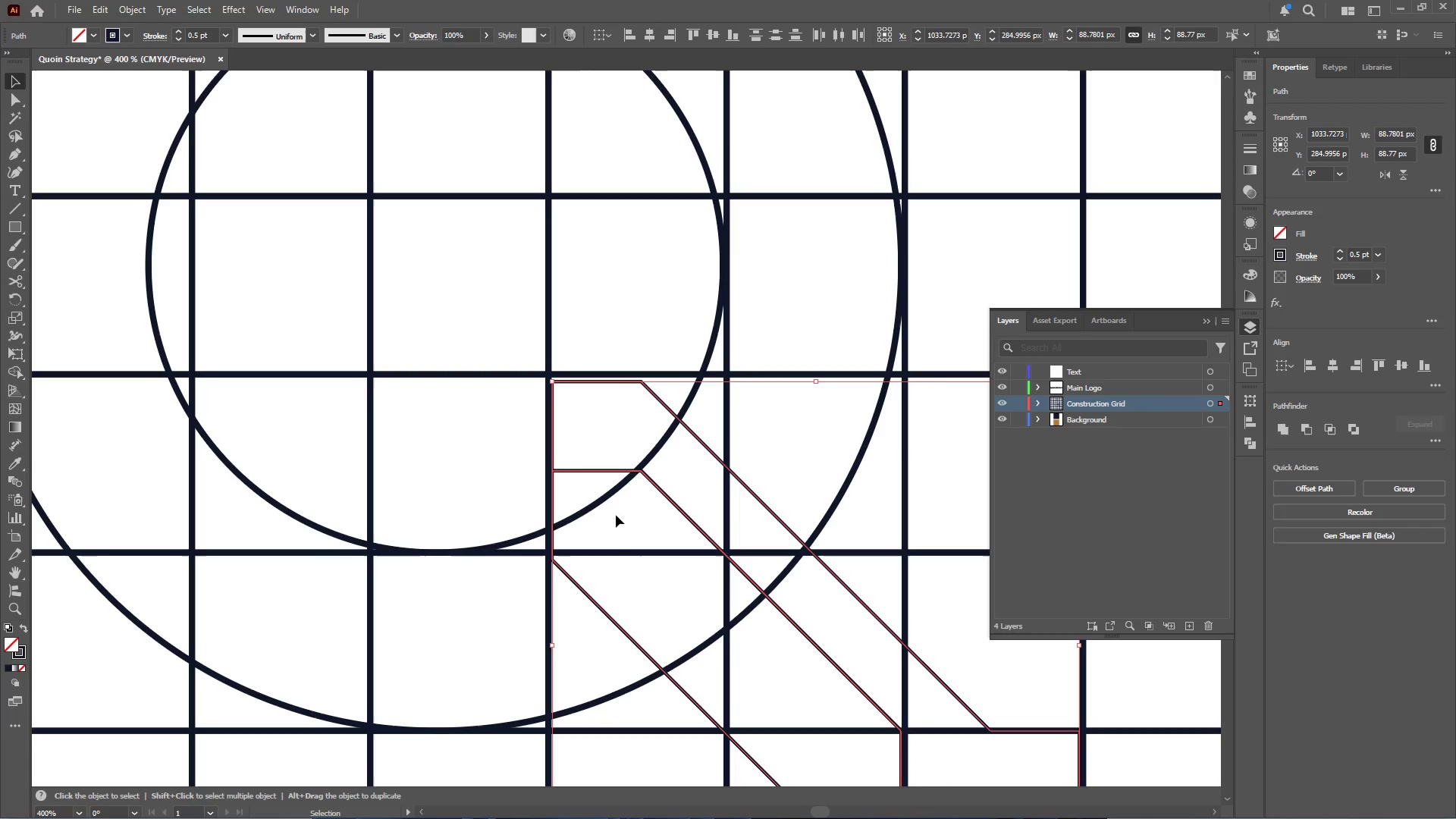 
hold_key(key=AltLeft, duration=0.48)
scroll: coordinate [608, 505], scroll_direction: down, amount: 2.0
 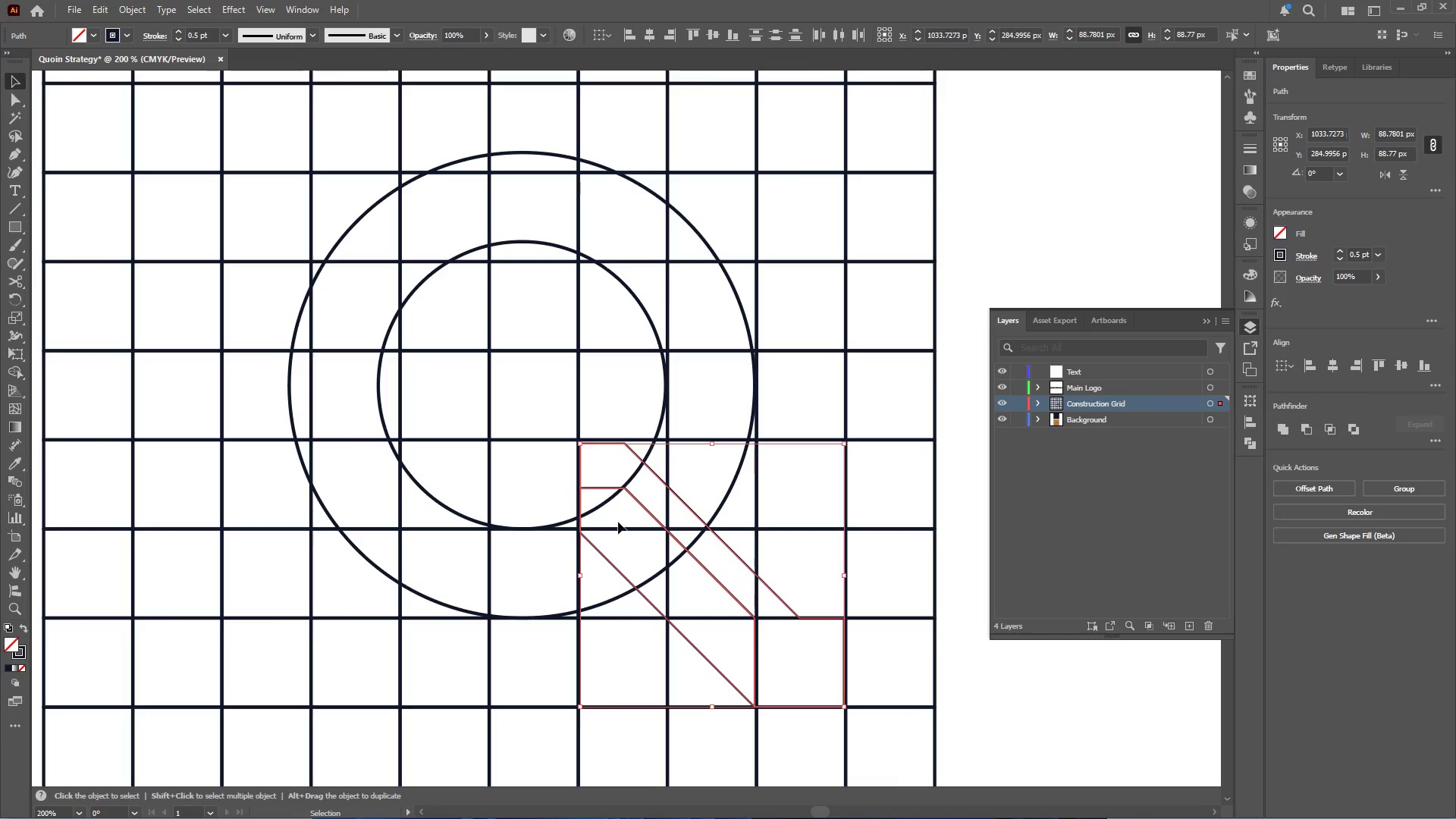 
hold_key(key=AltLeft, duration=0.77)
scroll: coordinate [607, 445], scroll_direction: up, amount: 5.0
 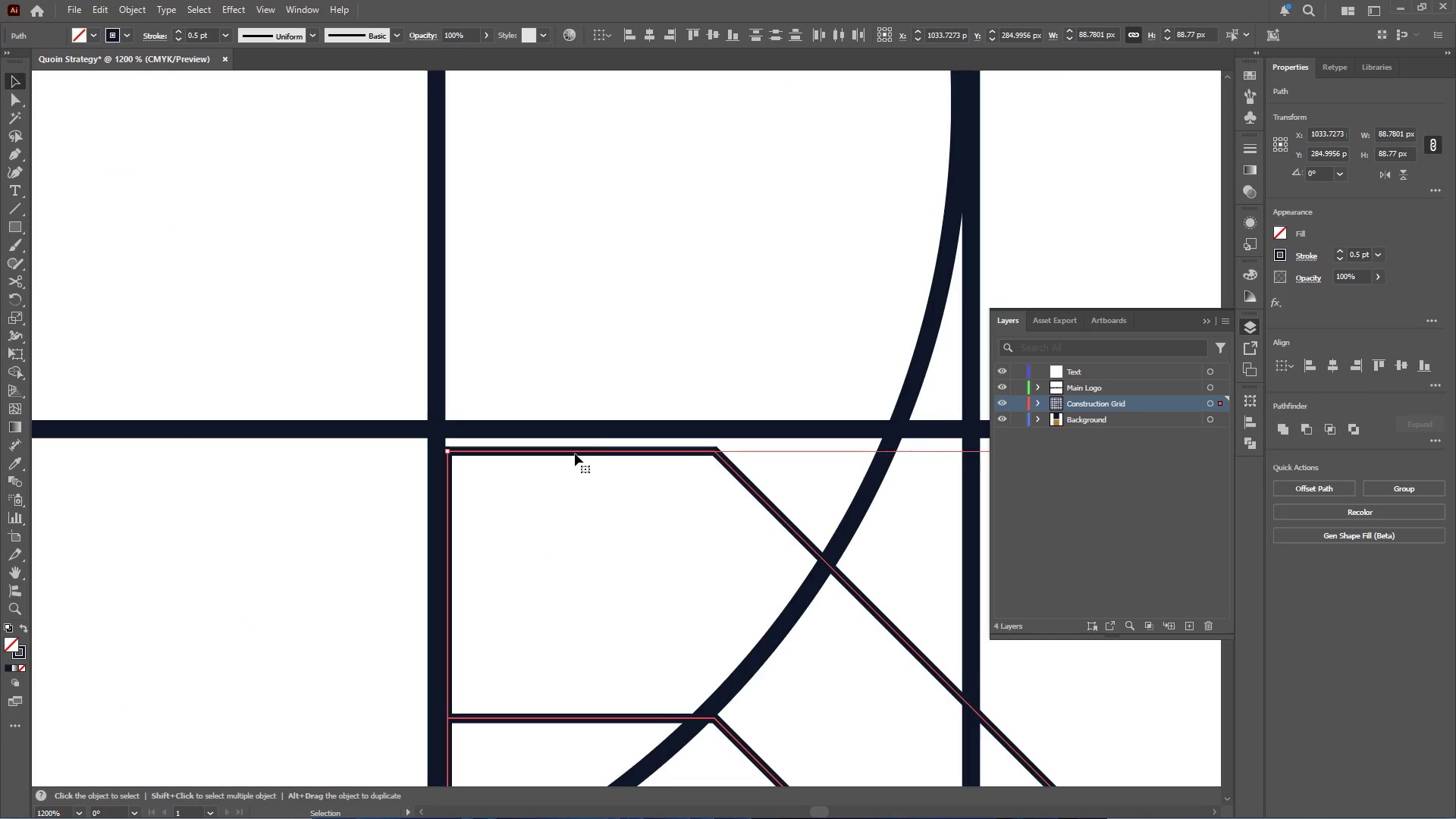 
left_click_drag(start_coordinate=[574, 452], to_coordinate=[559, 431])
 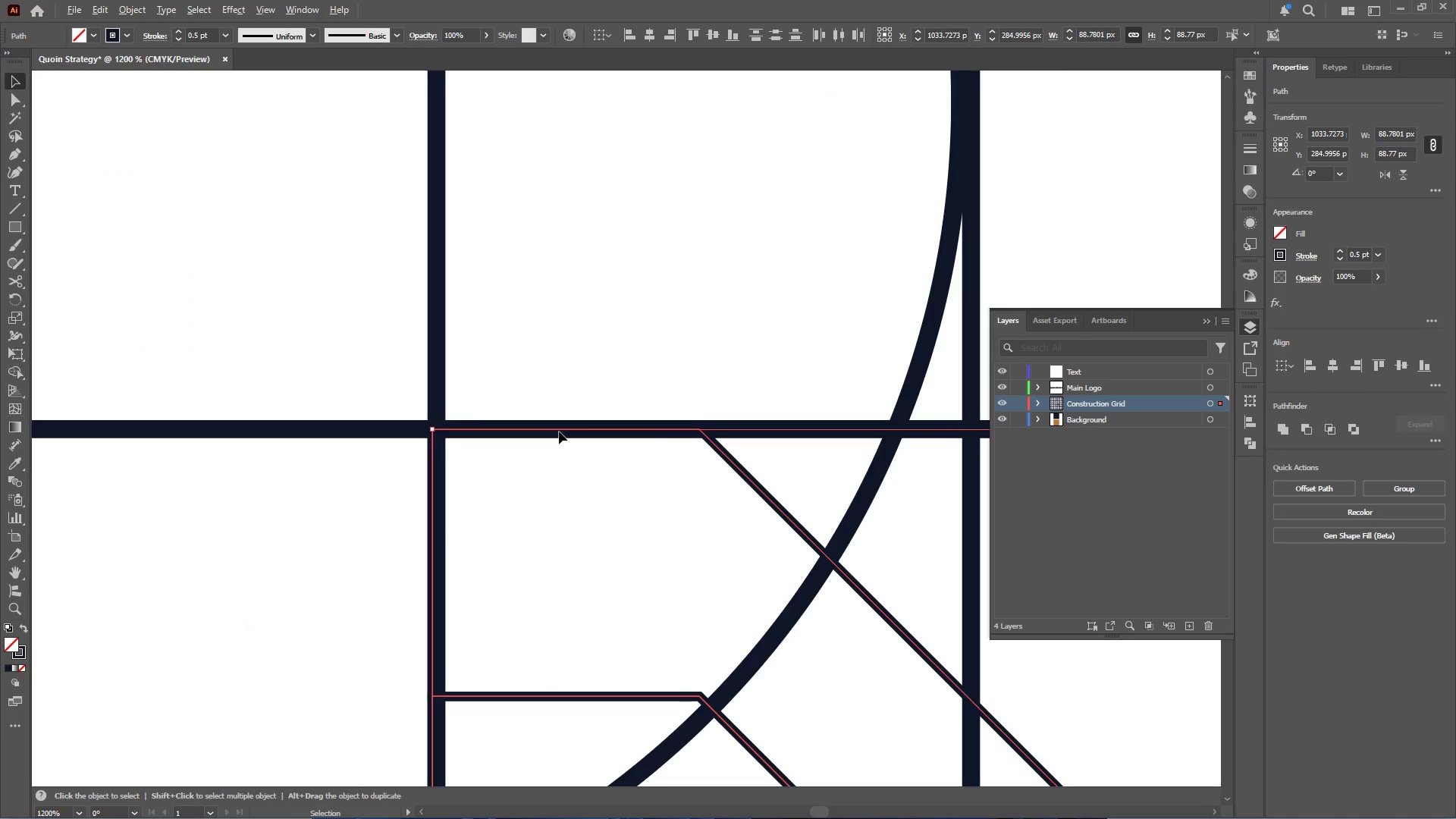 
hold_key(key=AltLeft, duration=0.53)
scroll: coordinate [559, 431], scroll_direction: down, amount: 2.0
 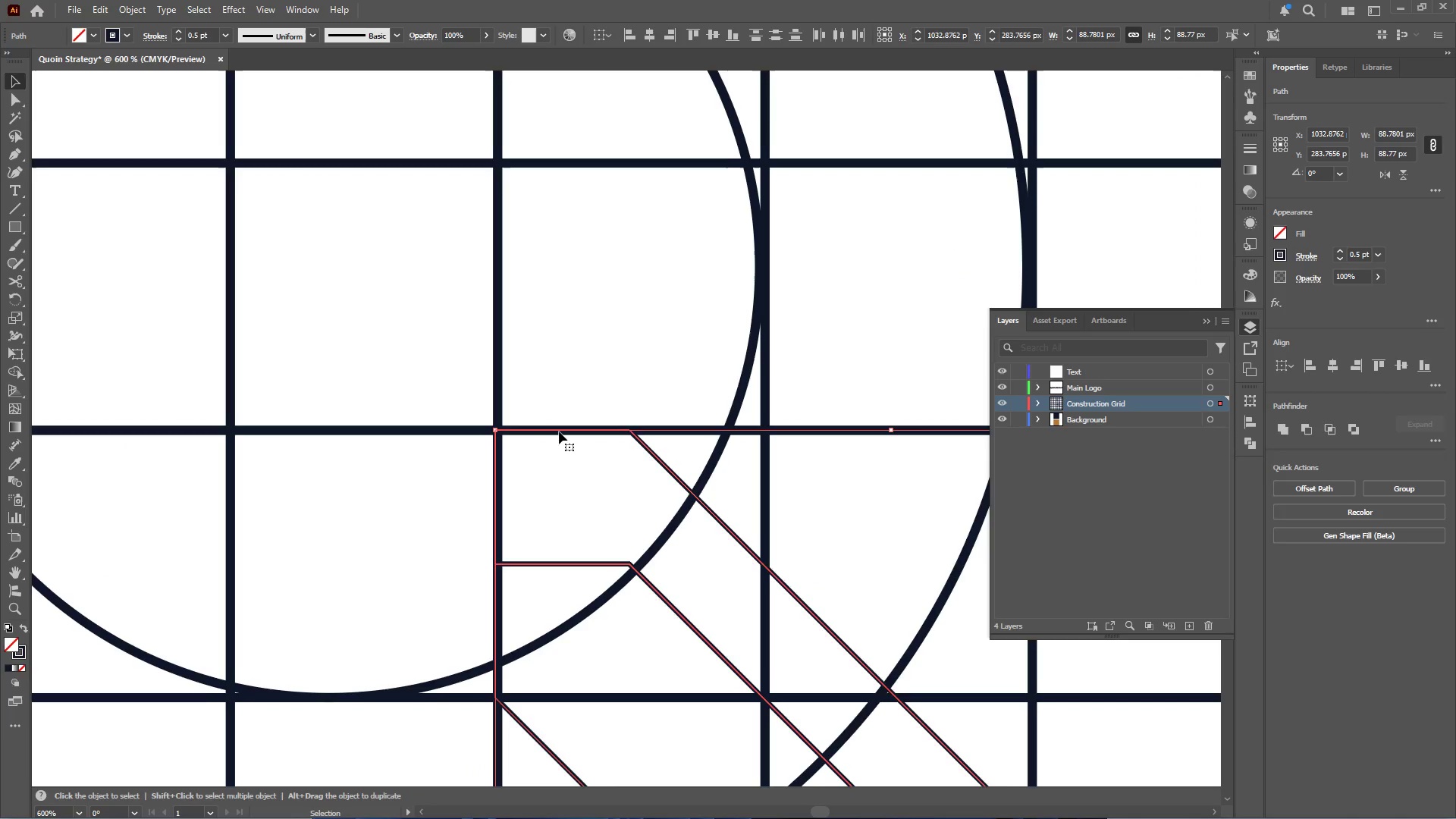 
hold_key(key=AltLeft, duration=0.86)
scroll: coordinate [559, 431], scroll_direction: down, amount: 4.0
 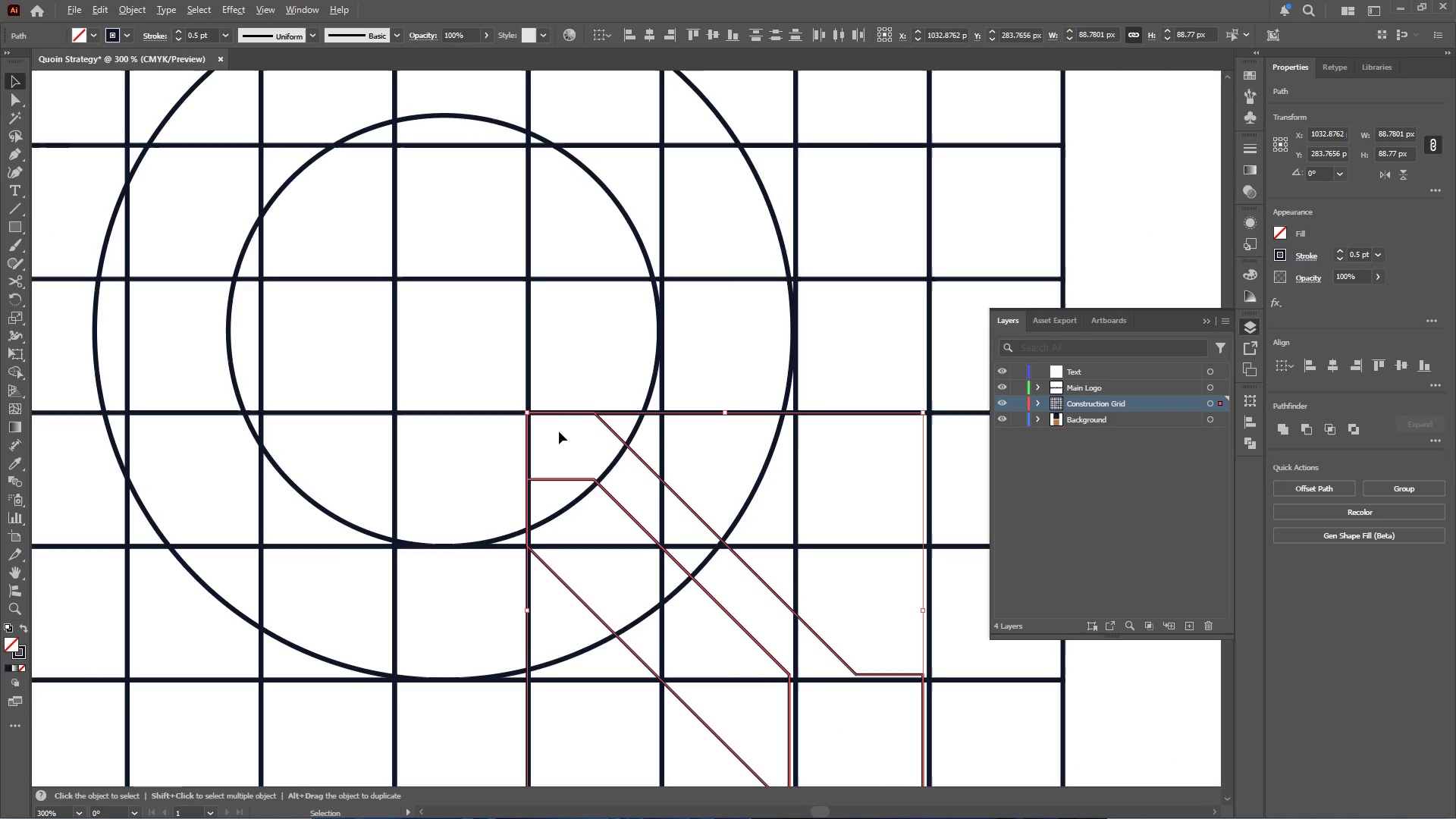 
key(Control+Z)
 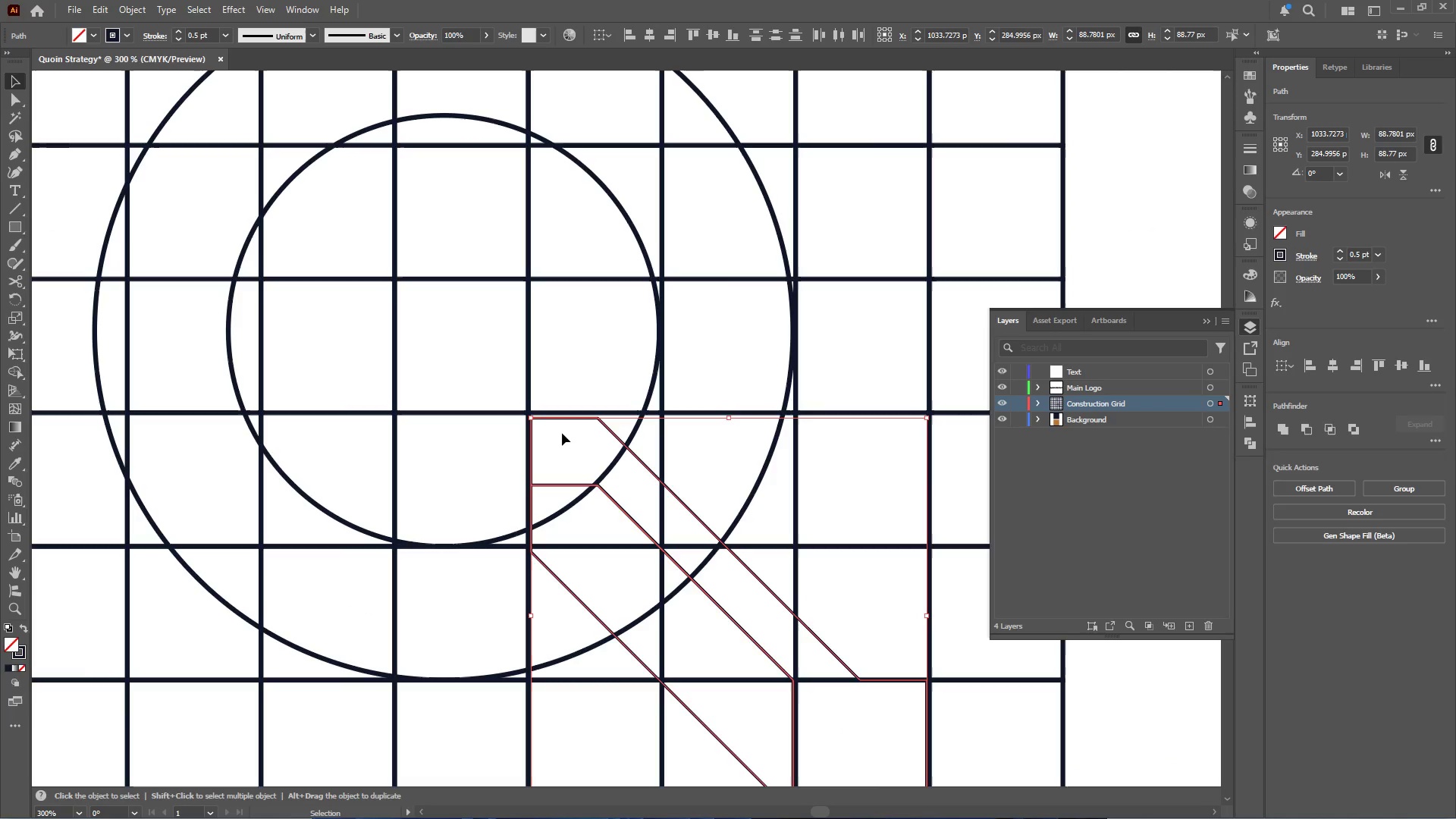 
hold_key(key=AltLeft, duration=0.48)
scroll: coordinate [563, 435], scroll_direction: down, amount: 2.0
 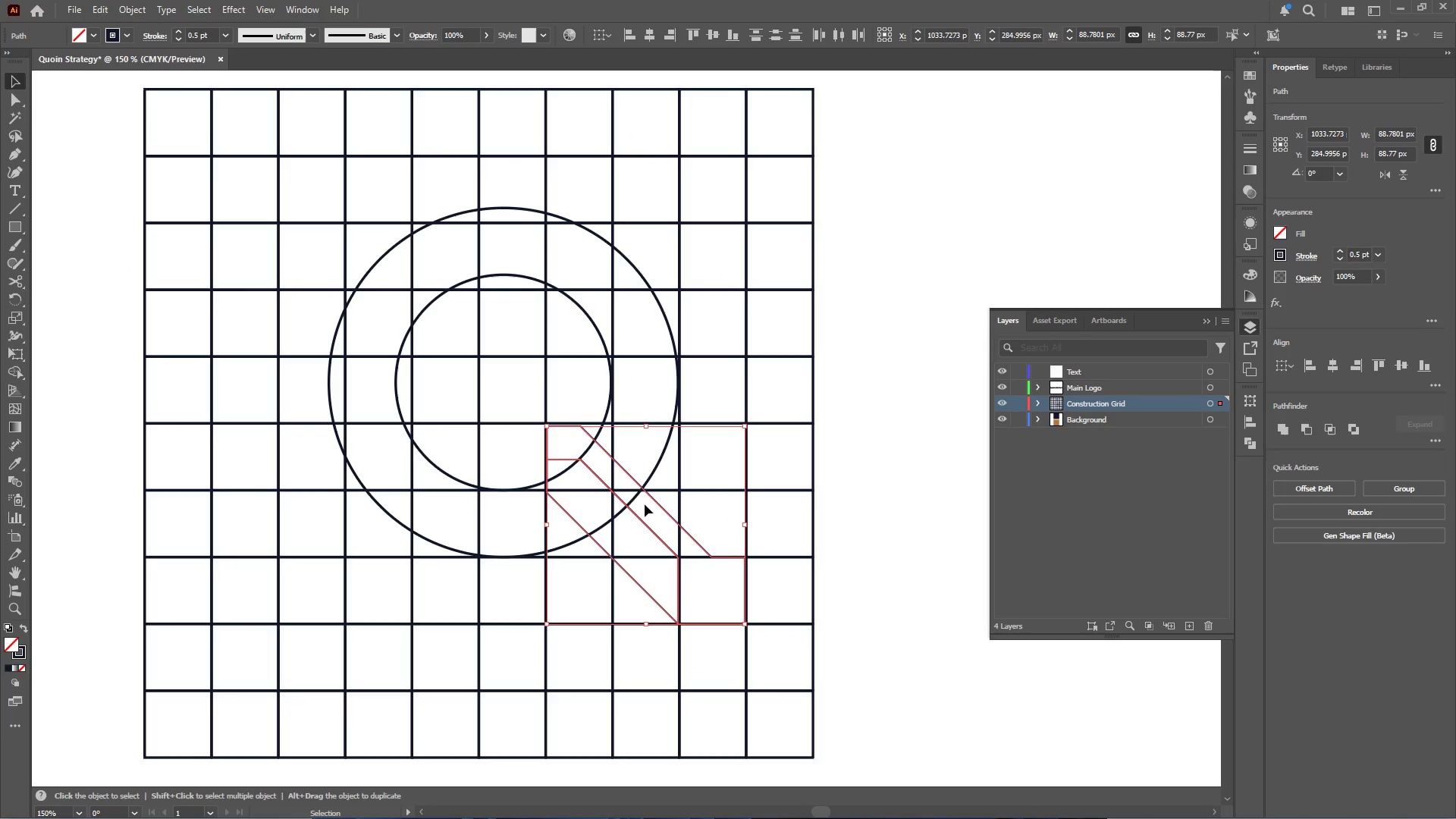 
hold_key(key=AltLeft, duration=0.47)
scroll: coordinate [645, 504], scroll_direction: up, amount: 1.0
 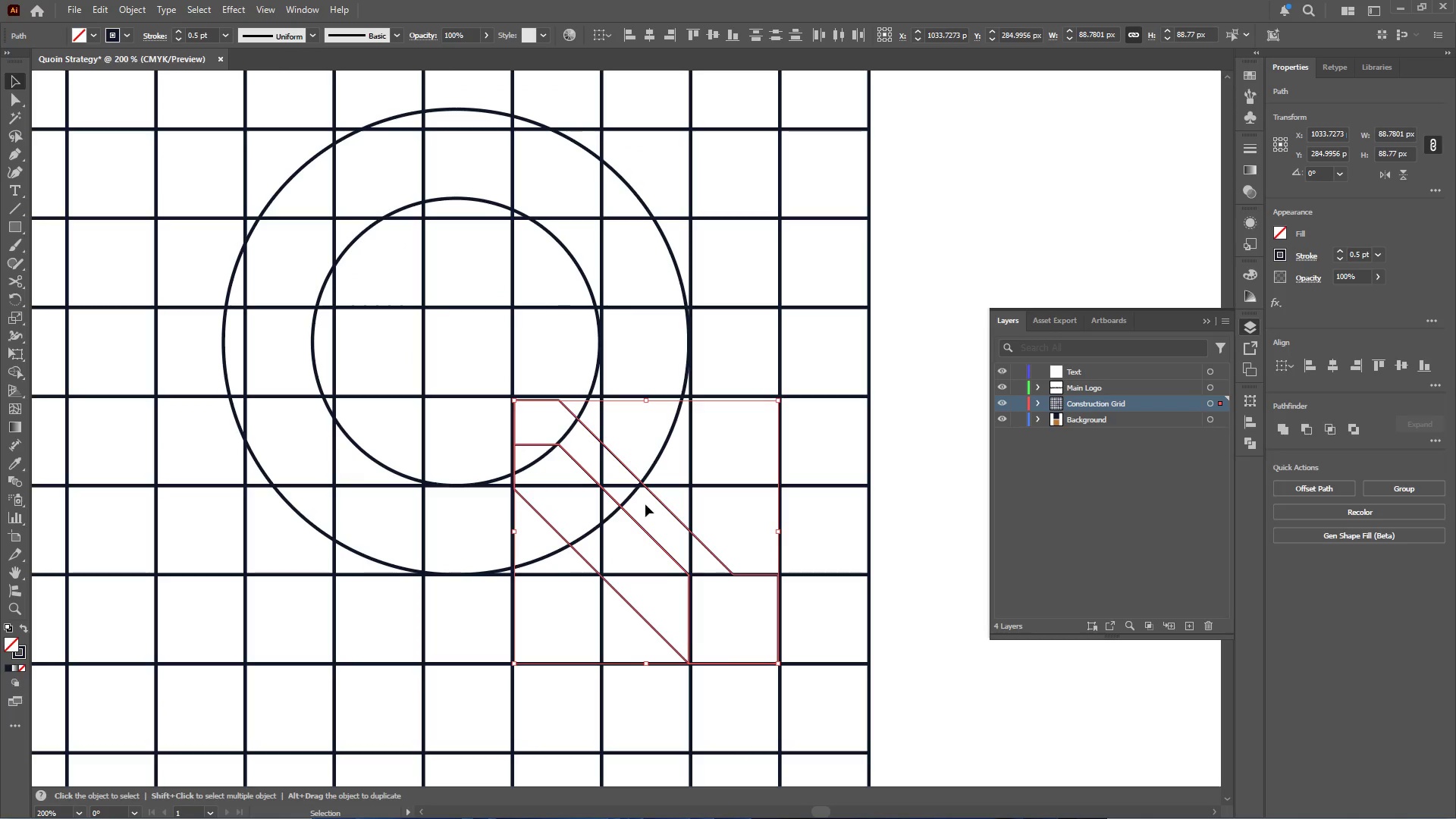 
left_click([750, 526])
 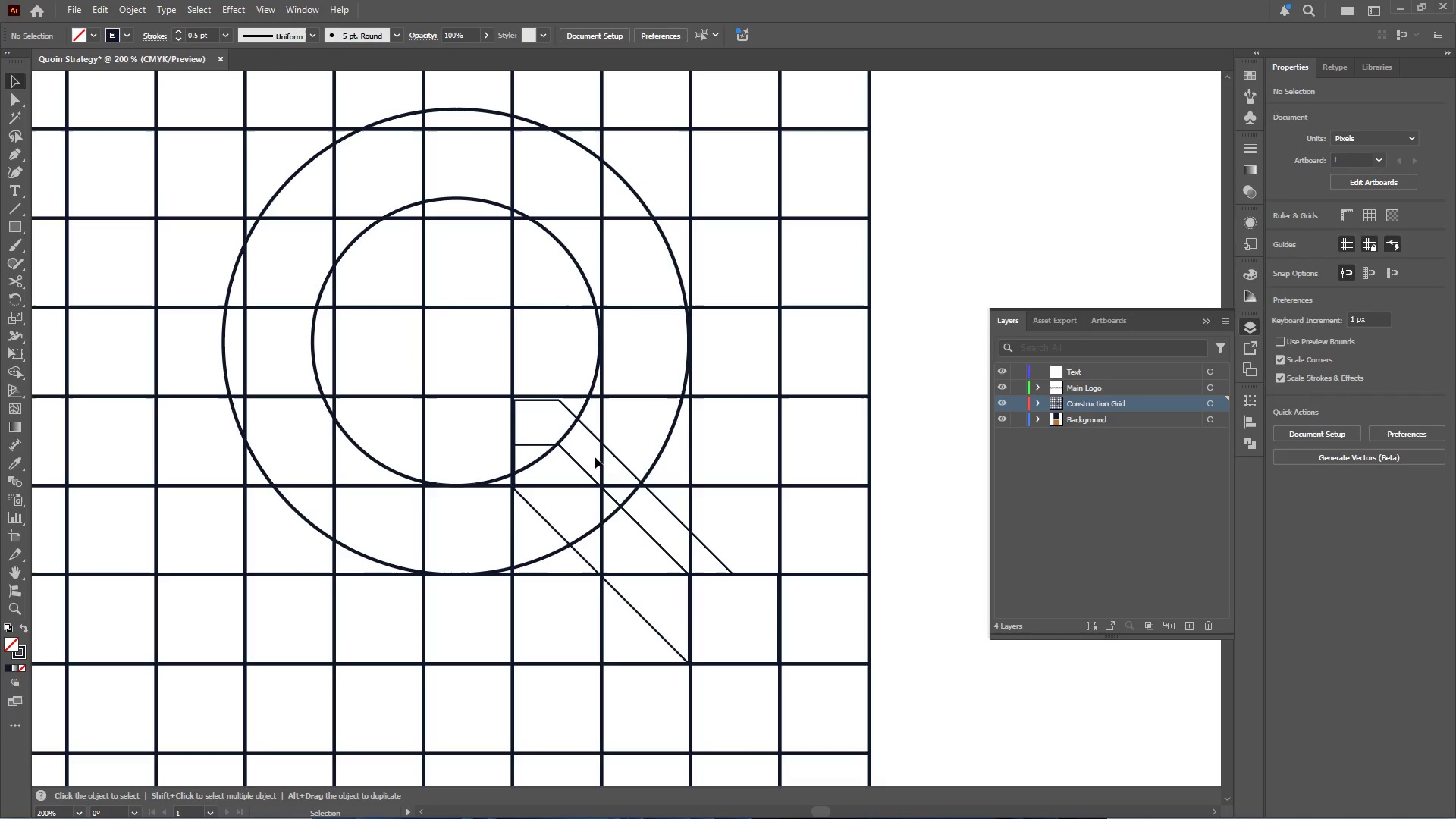 
hold_key(key=AltLeft, duration=0.58)
scroll: coordinate [566, 461], scroll_direction: up, amount: 1.0
 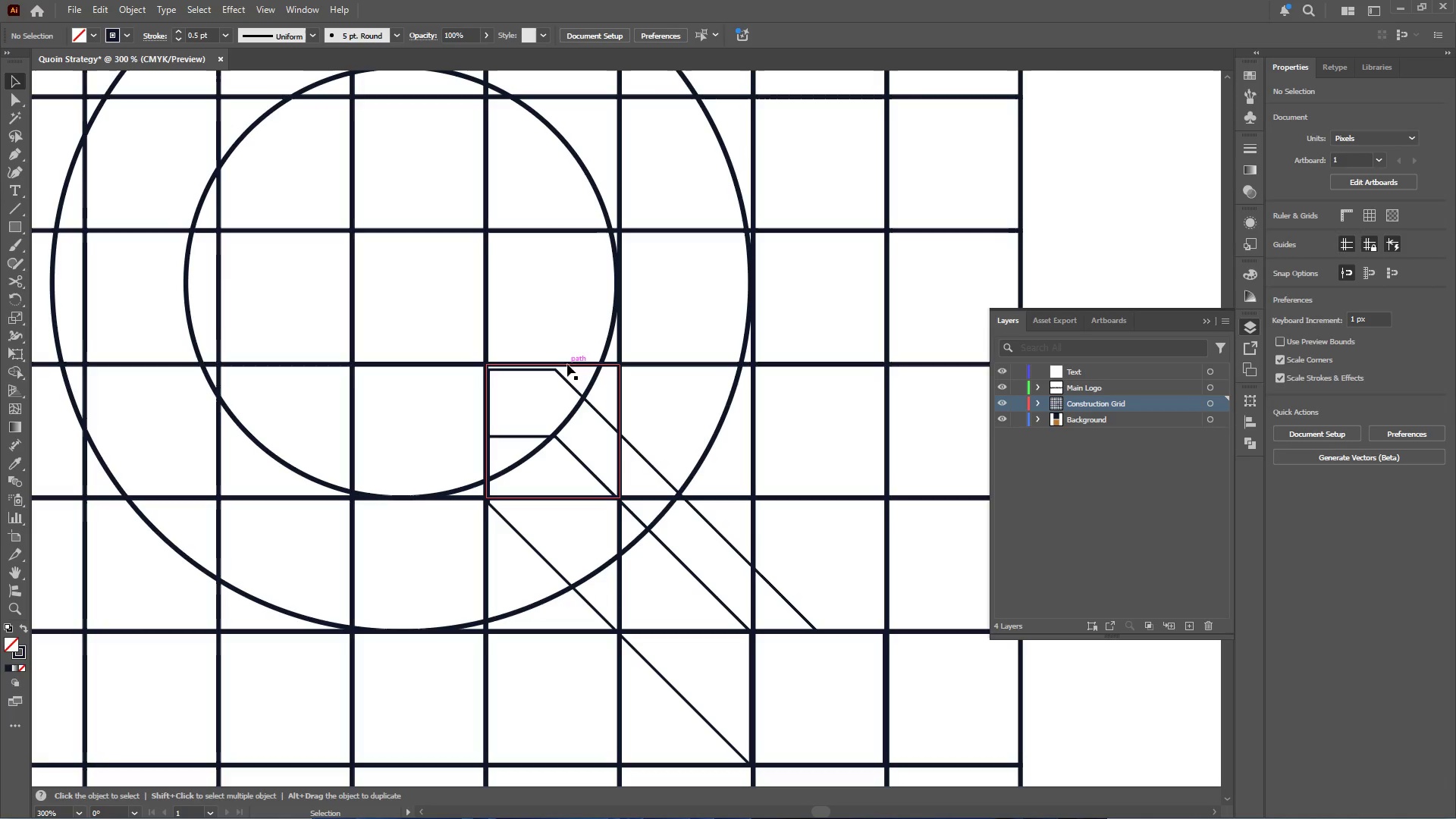 
hold_key(key=AltLeft, duration=0.38)
scroll: coordinate [785, 622], scroll_direction: down, amount: 1.0
 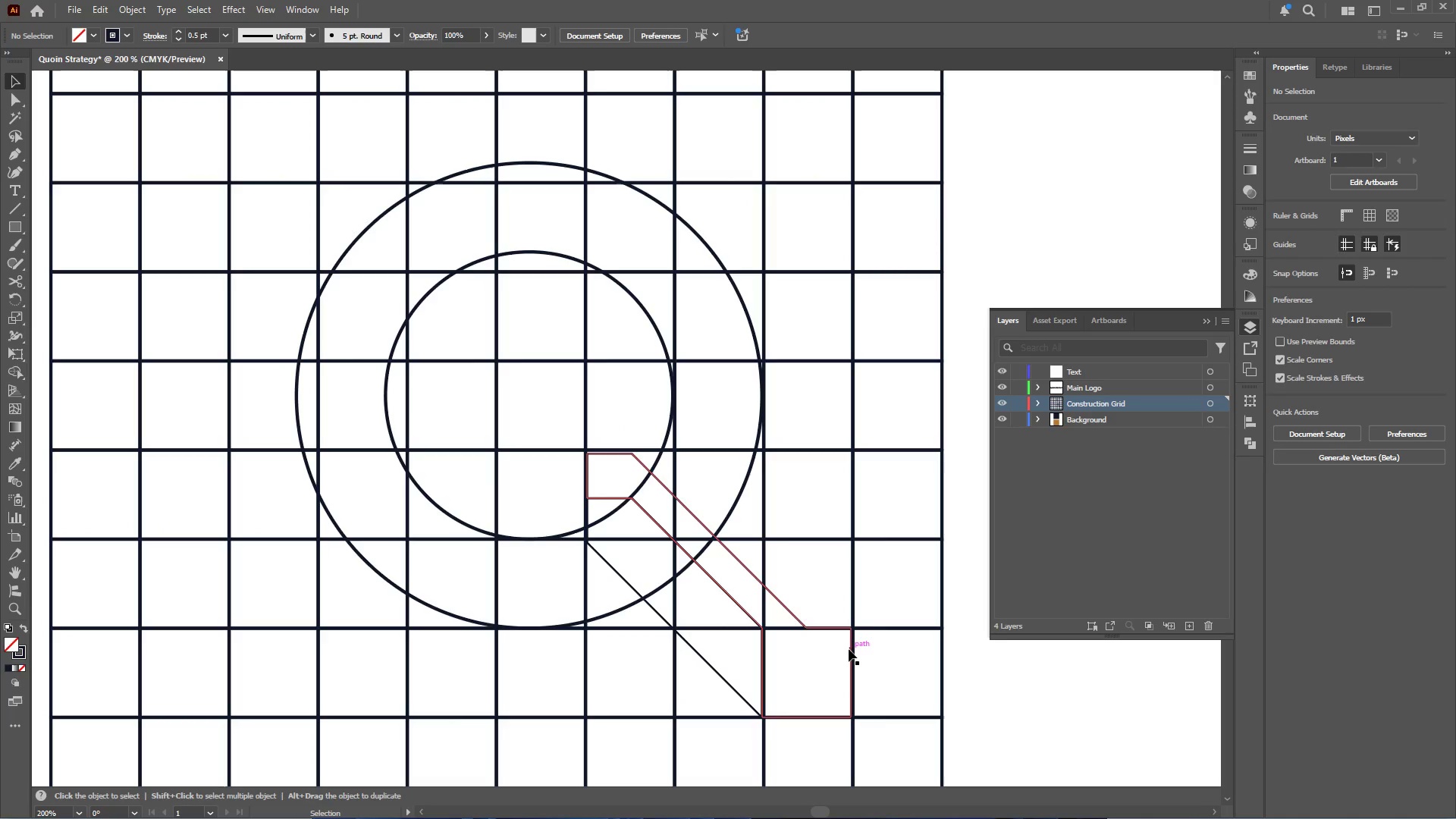 
left_click([849, 647])
 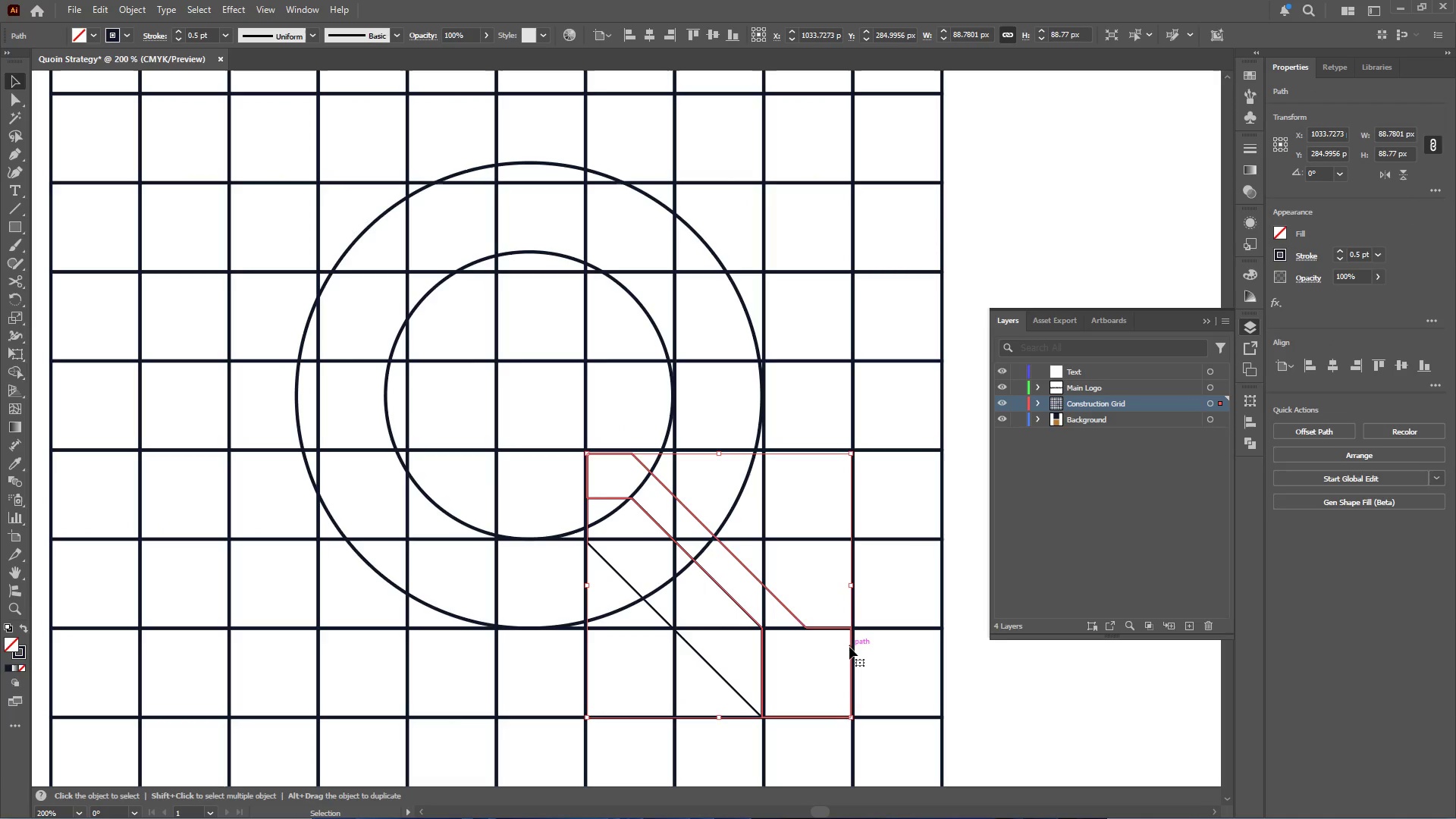 
wait(12.23)
 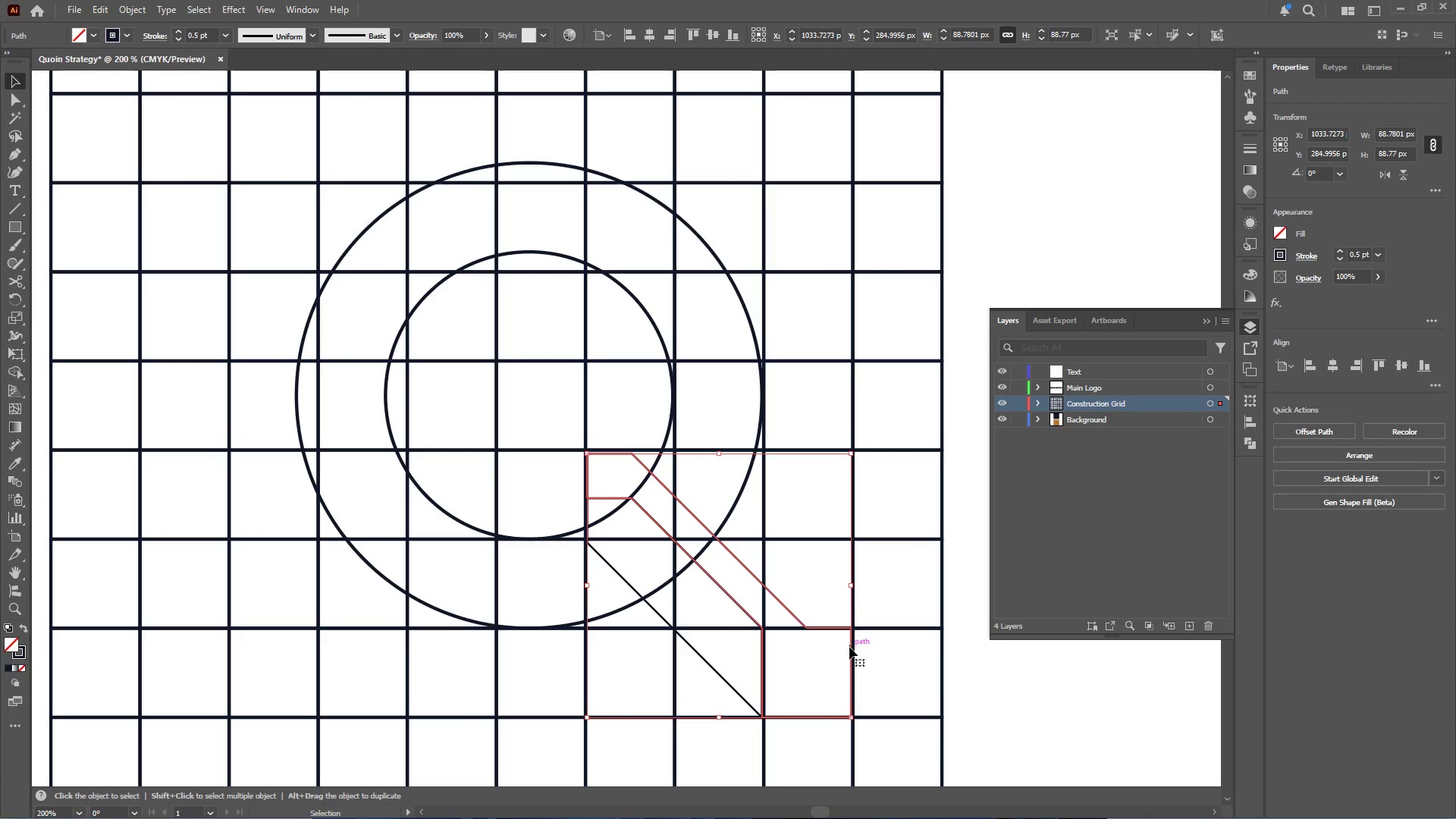 
key(Delete)
 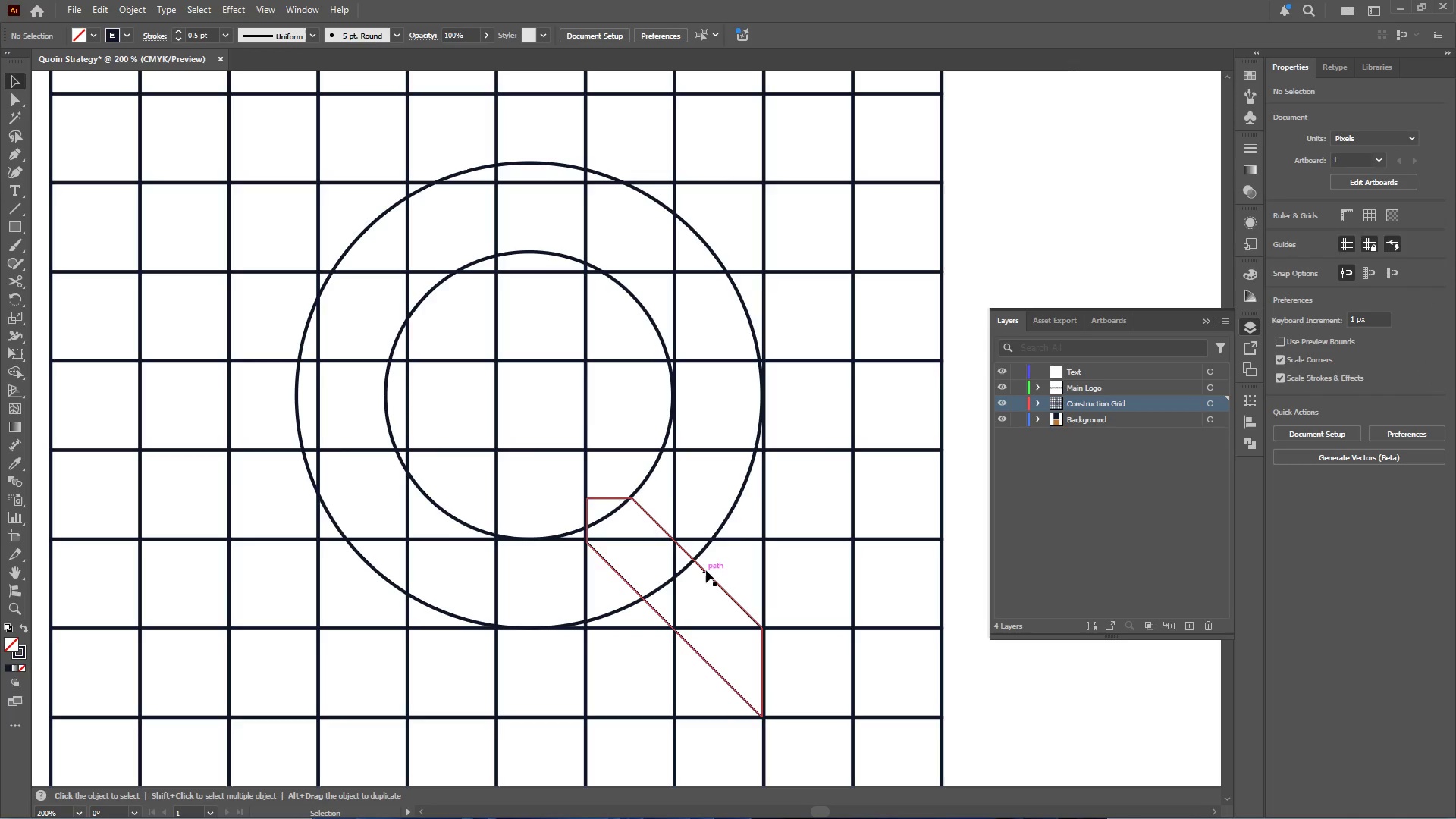 
key(Delete)
 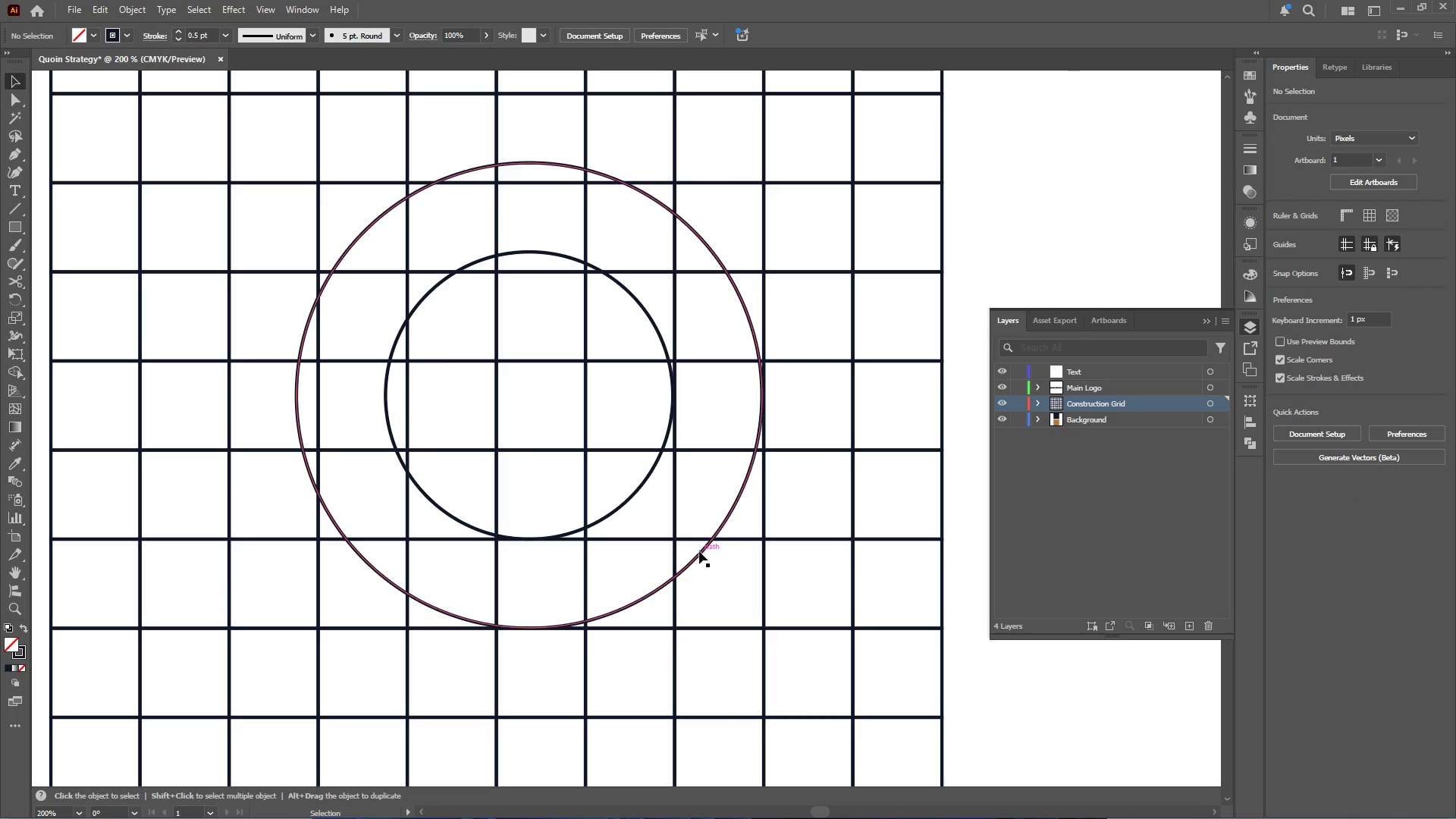 
left_click([700, 553])
 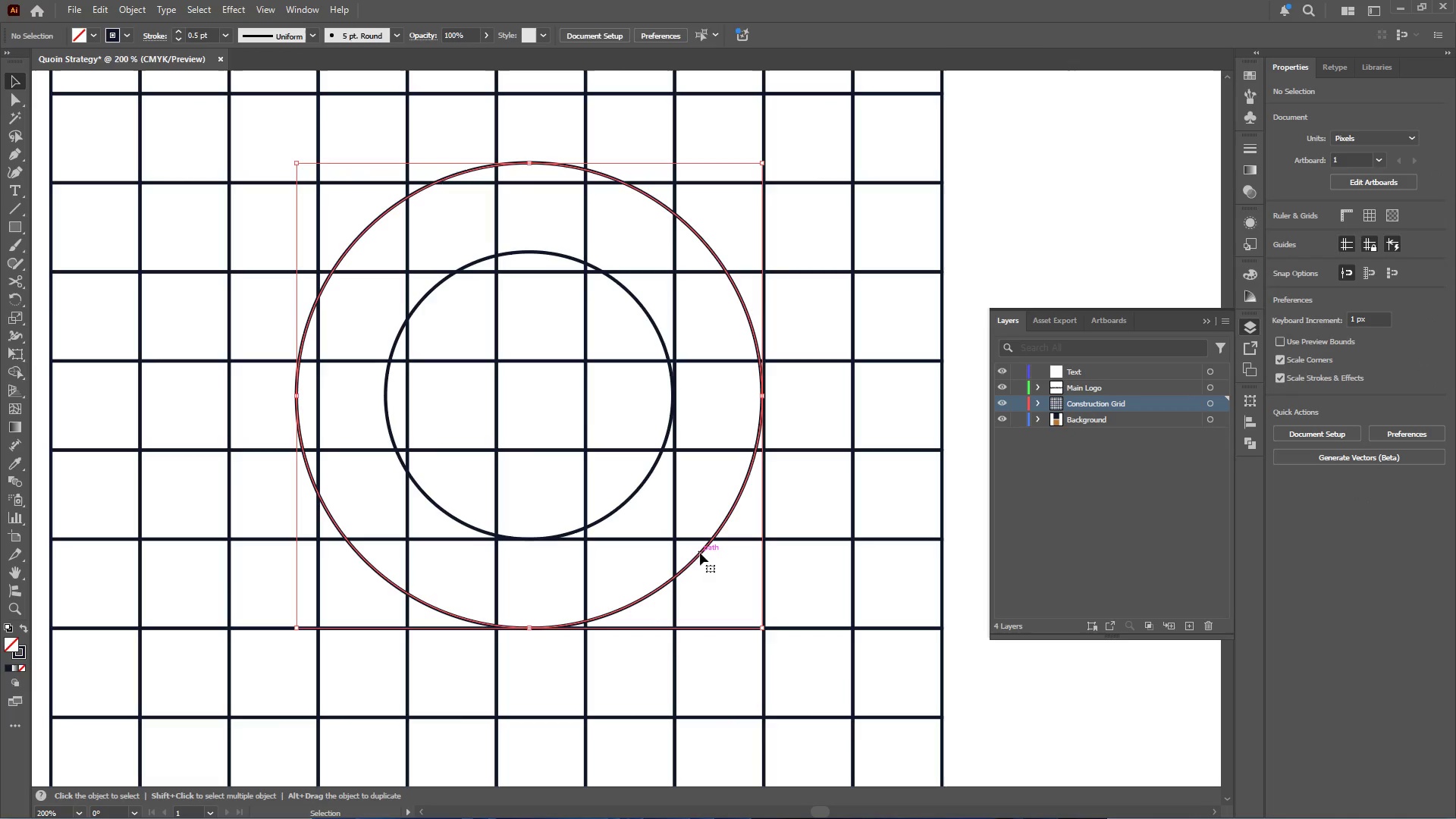 
hold_key(key=AltLeft, duration=0.55)
scroll: coordinate [738, 569], scroll_direction: down, amount: 1.0
 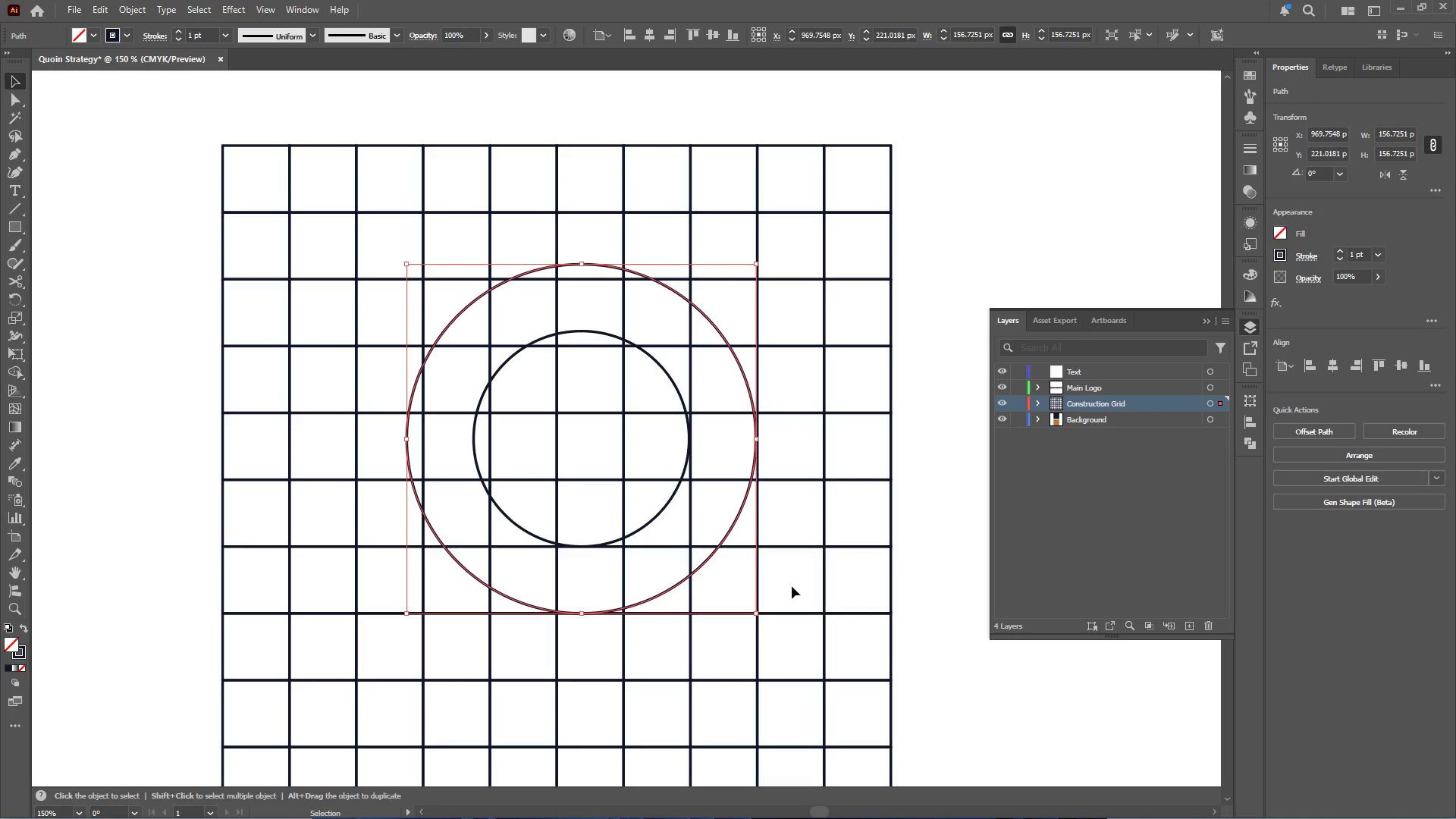 
left_click([795, 588])
 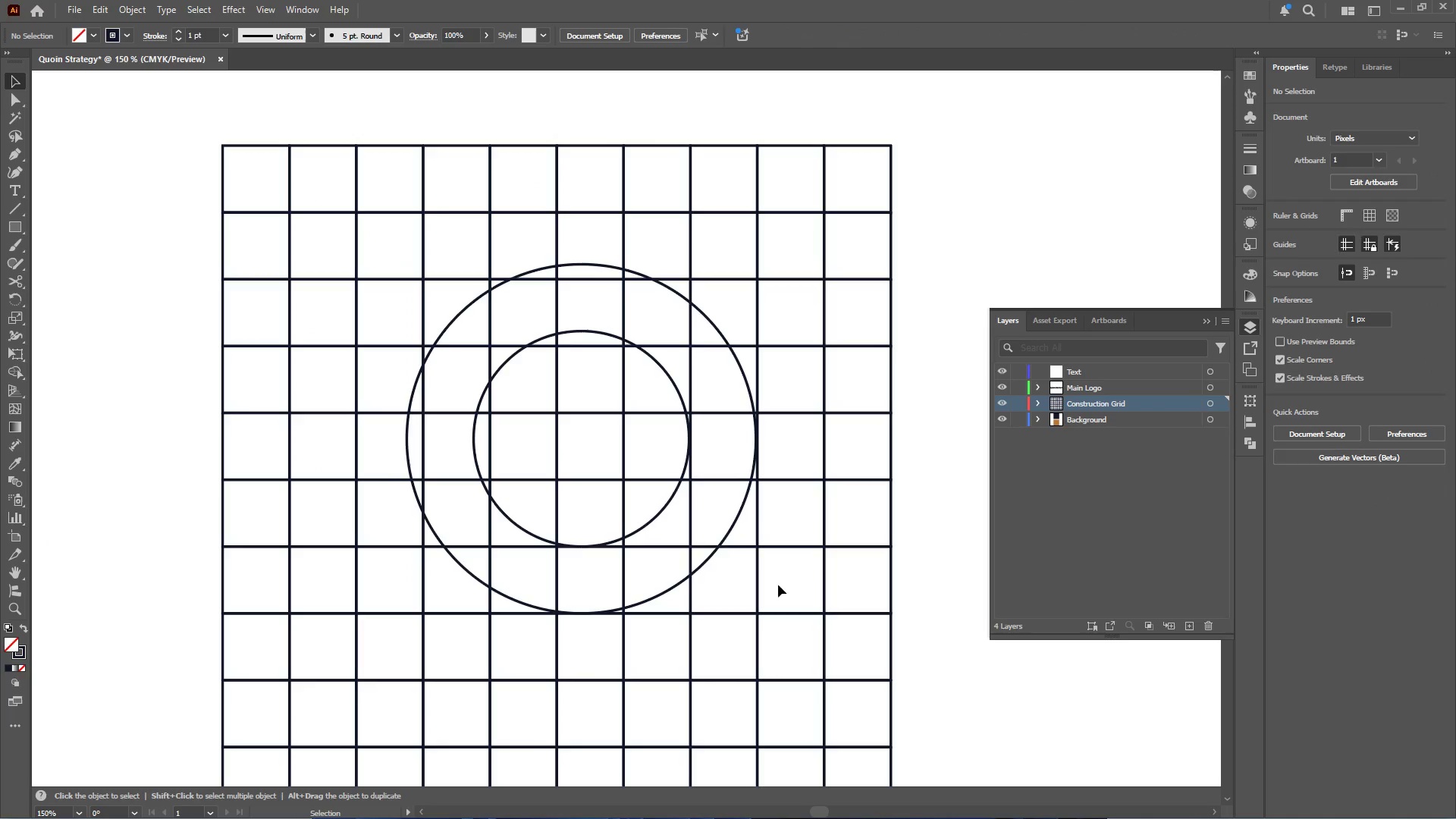 
hold_key(key=AltLeft, duration=0.53)
scroll: coordinate [708, 554], scroll_direction: down, amount: 2.0
 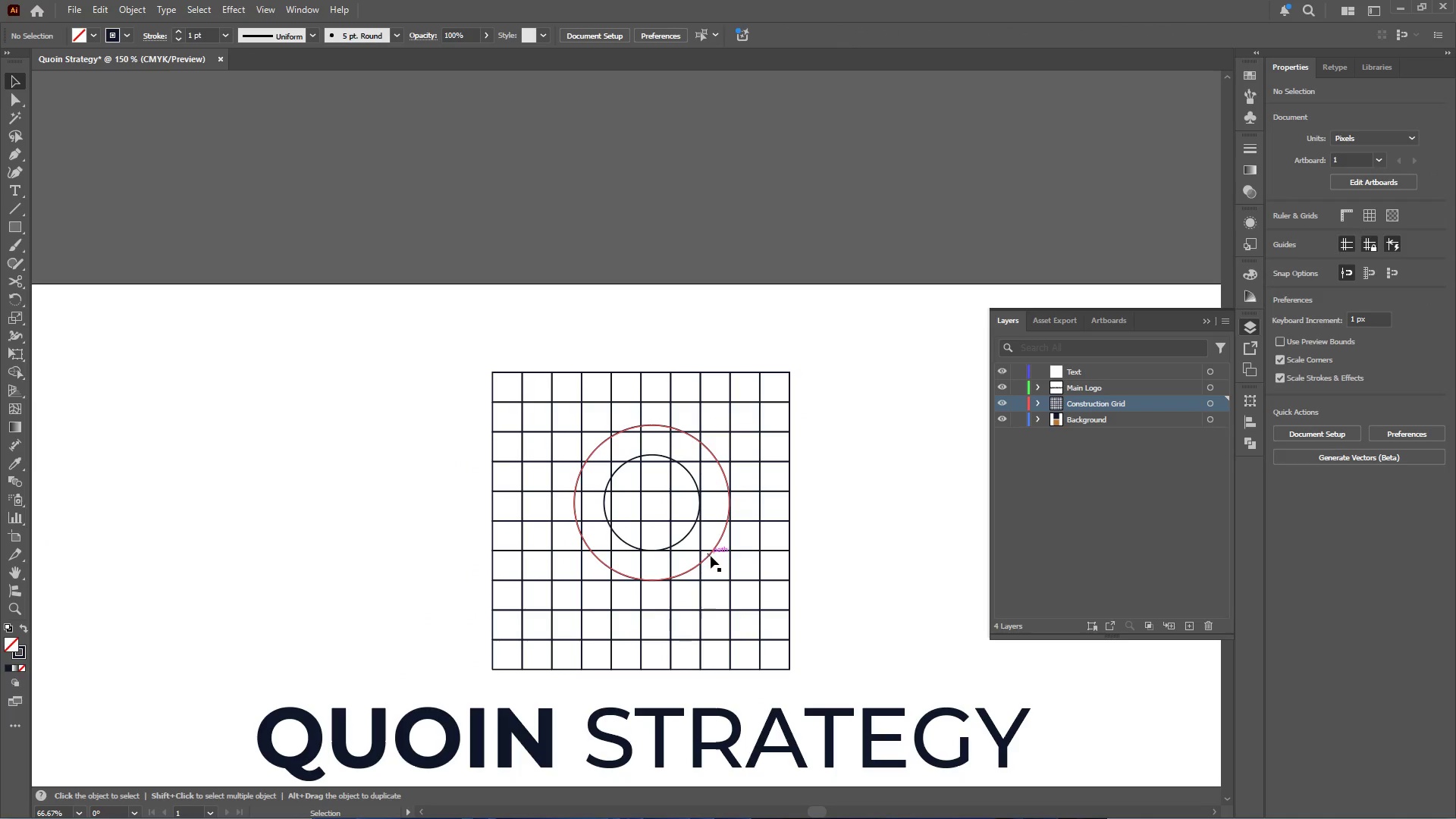 
hold_key(key=AltLeft, duration=0.53)
scroll: coordinate [720, 566], scroll_direction: up, amount: 2.0
 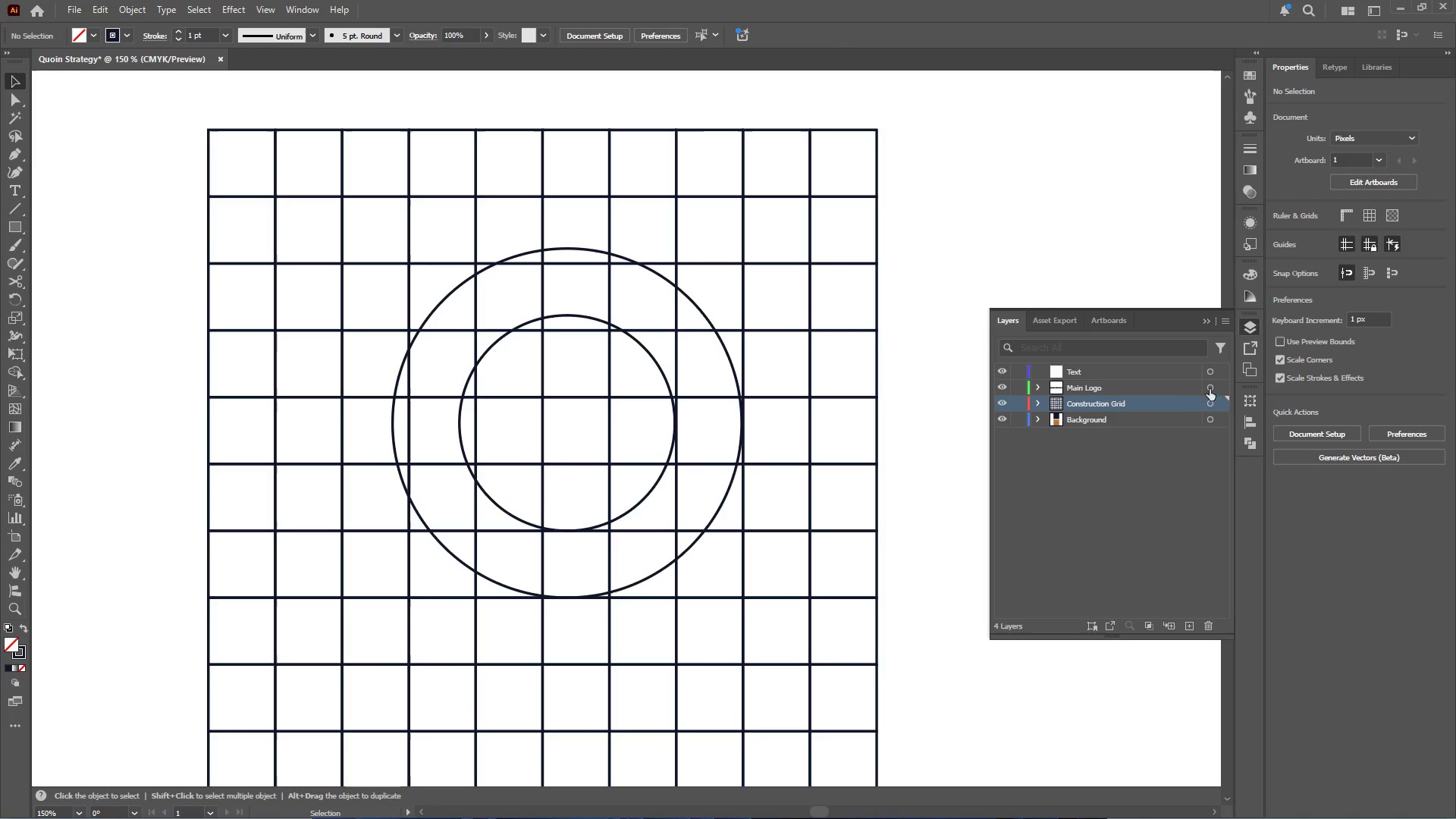 
left_click([1139, 388])
 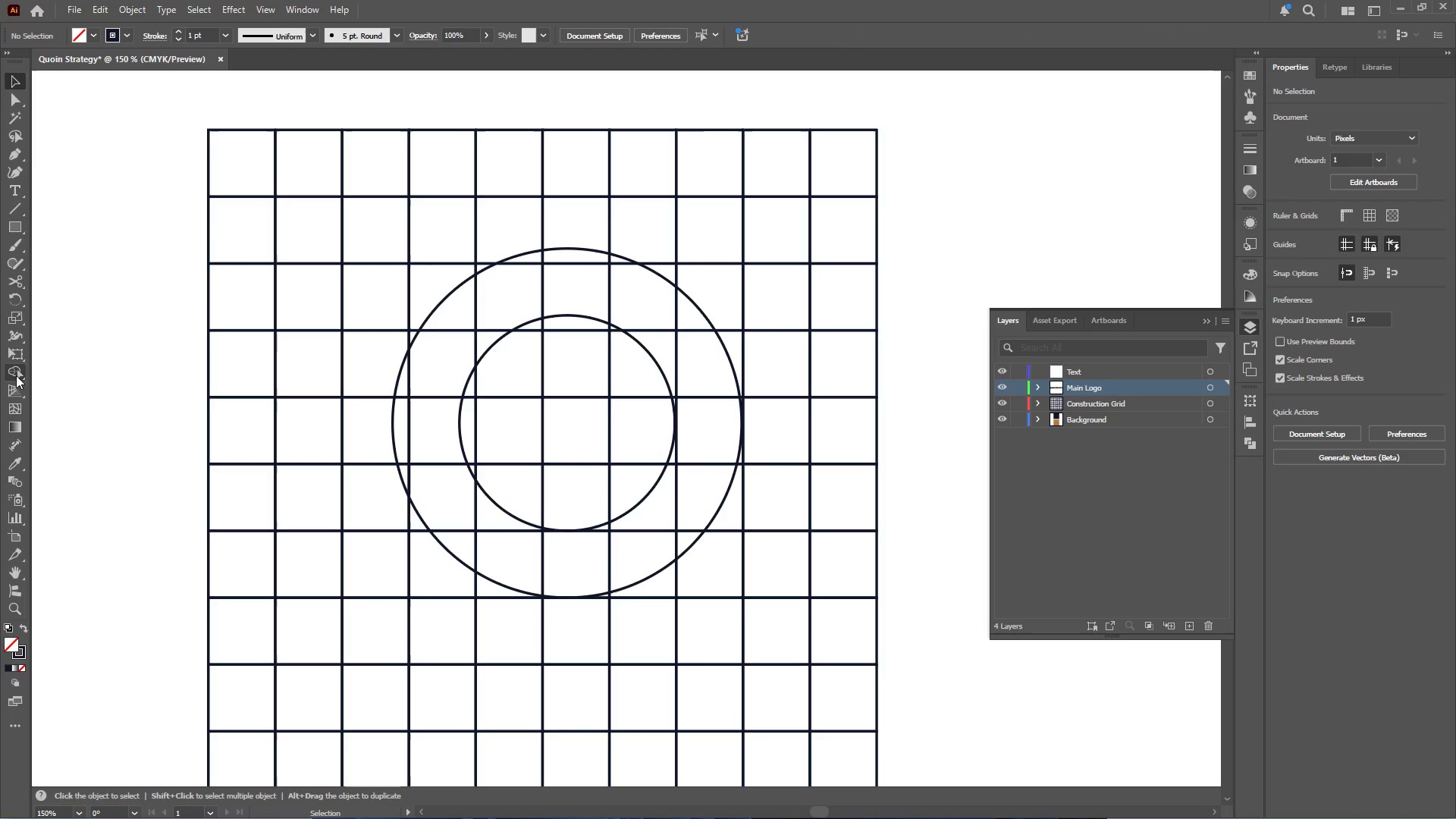 
right_click([18, 226])
 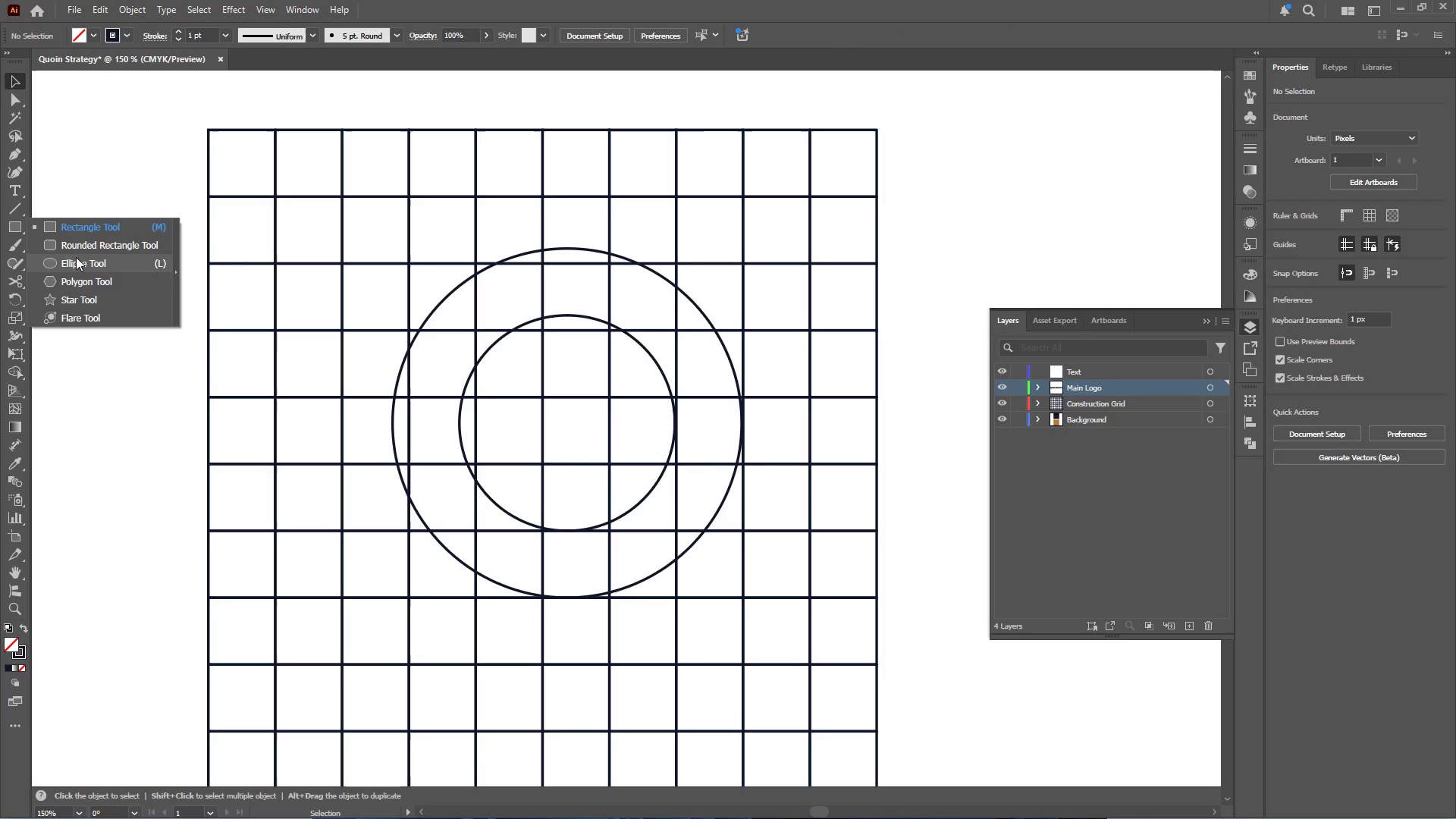 
left_click([77, 262])
 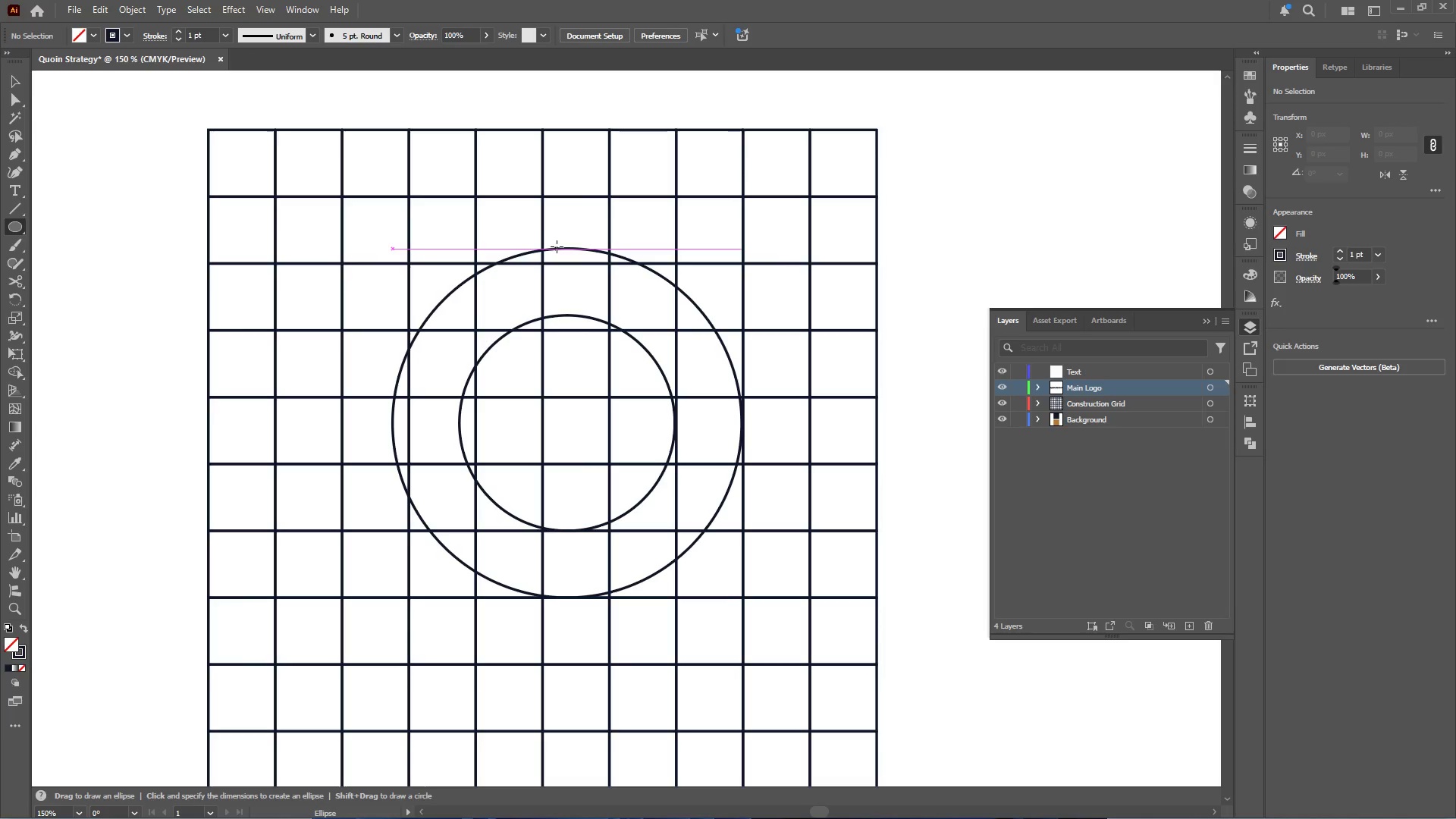 
left_click_drag(start_coordinate=[560, 246], to_coordinate=[566, 599])
 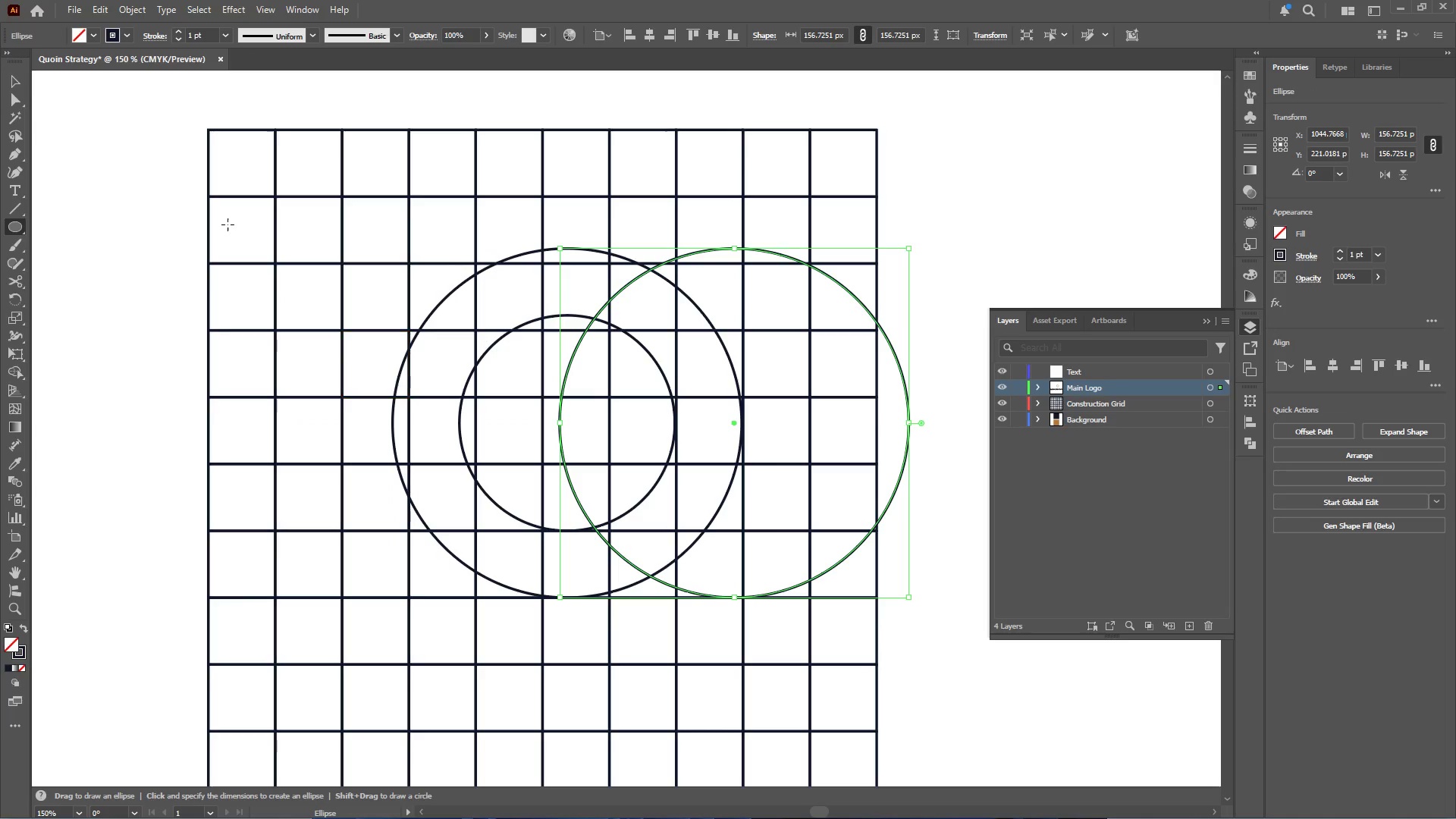 
hold_key(key=ShiftLeft, duration=2.06)
 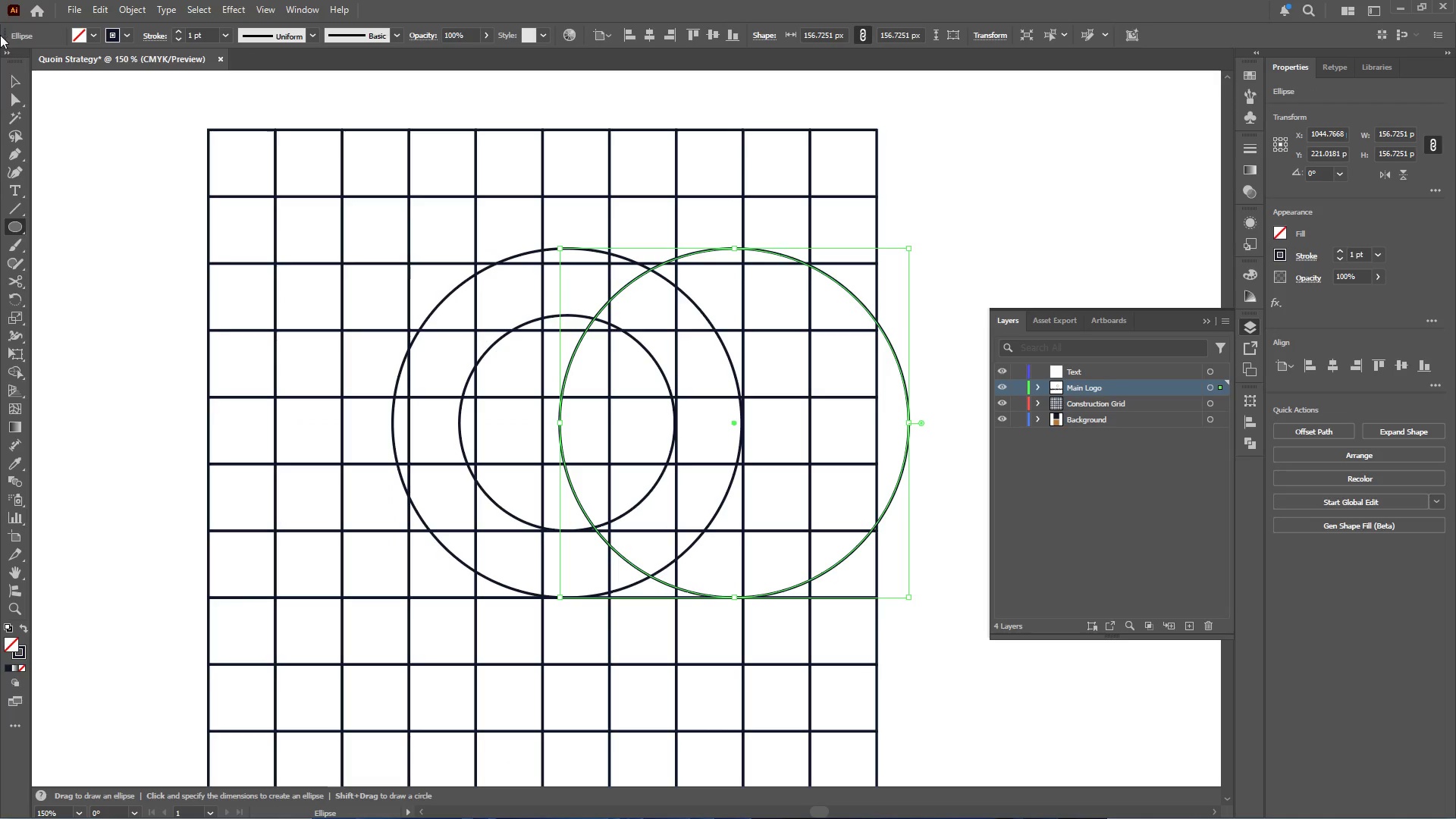 
left_click([13, 80])
 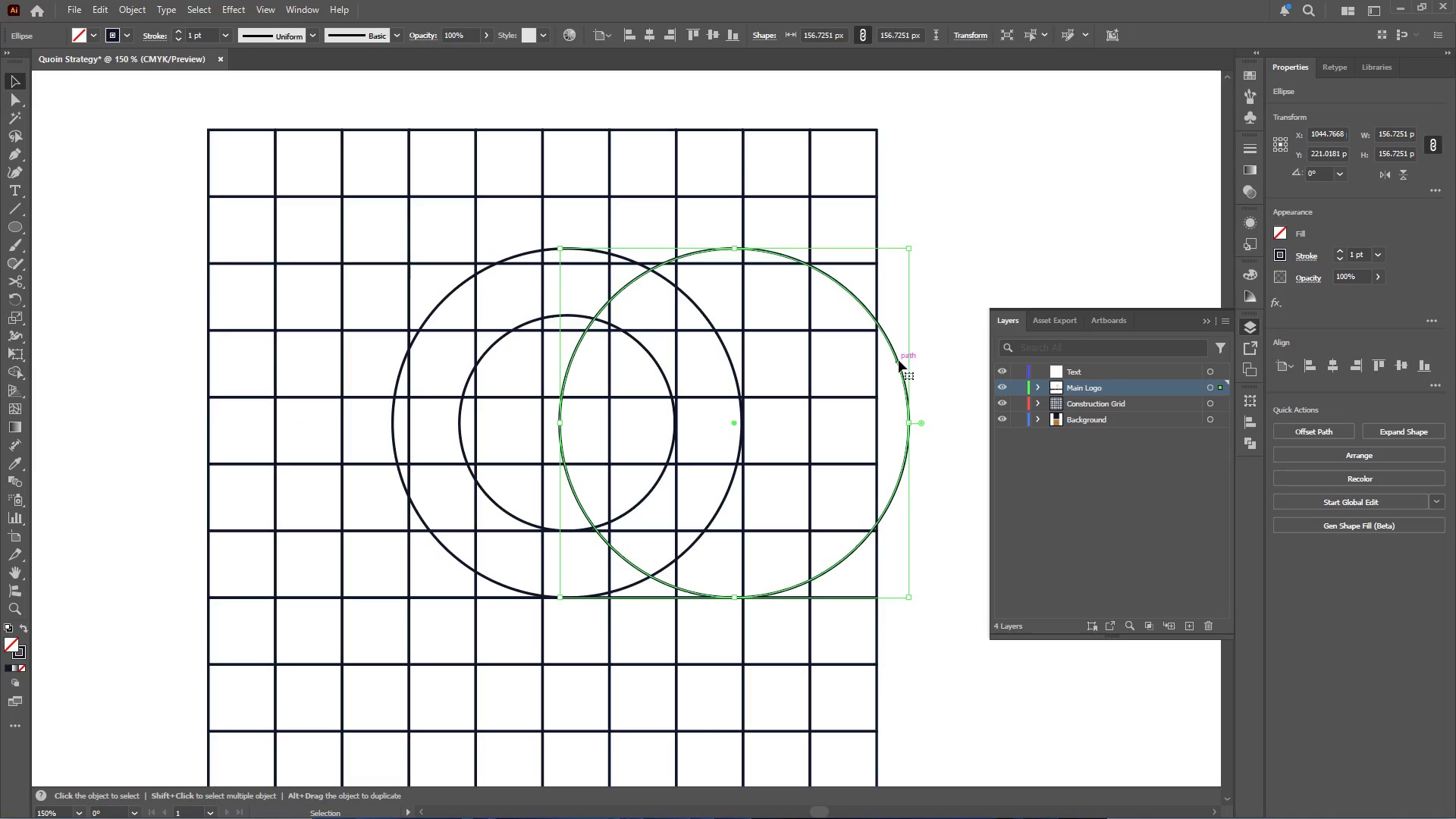 
left_click_drag(start_coordinate=[897, 362], to_coordinate=[730, 347])
 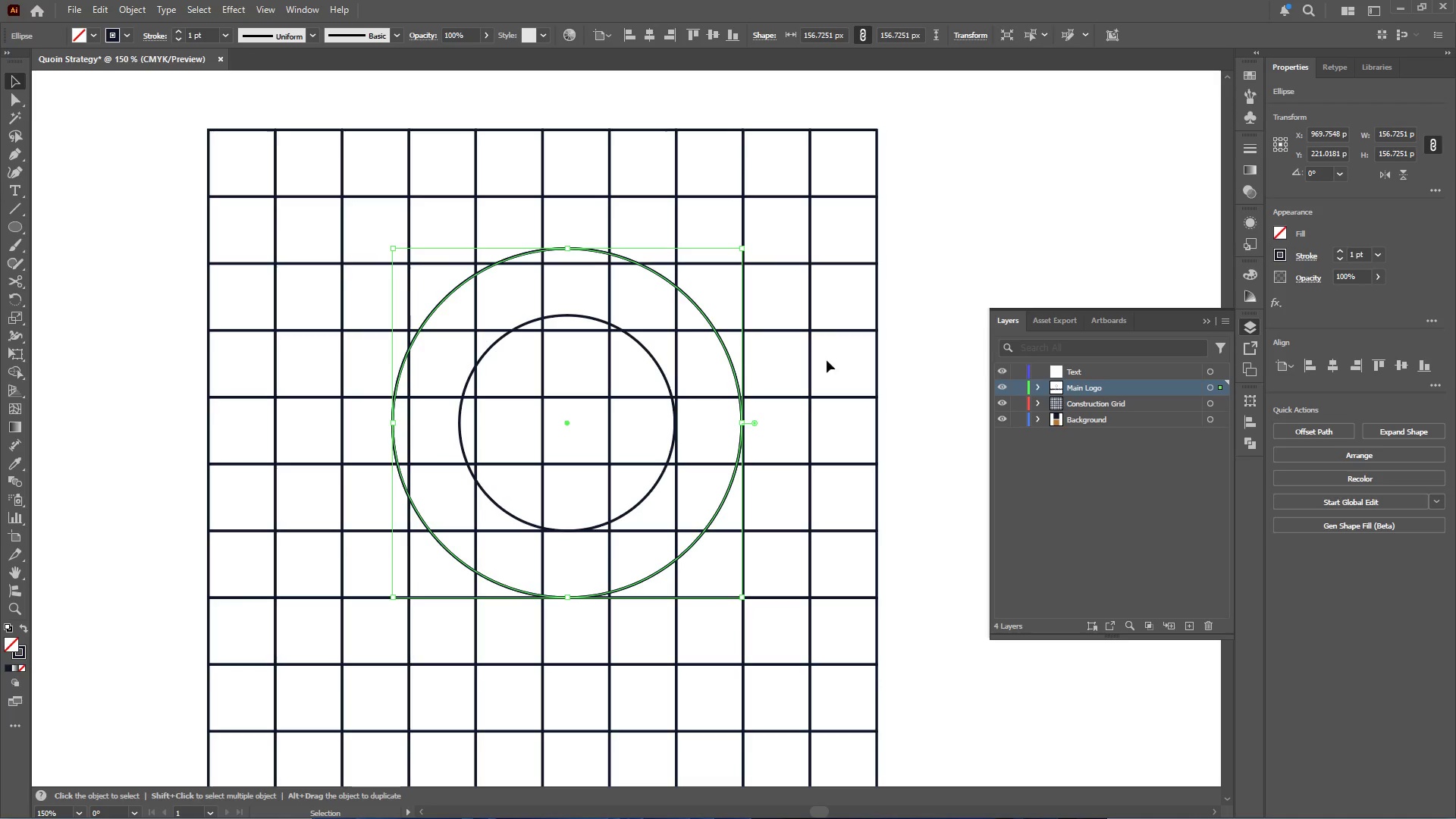 
hold_key(key=ShiftLeft, duration=2.28)
 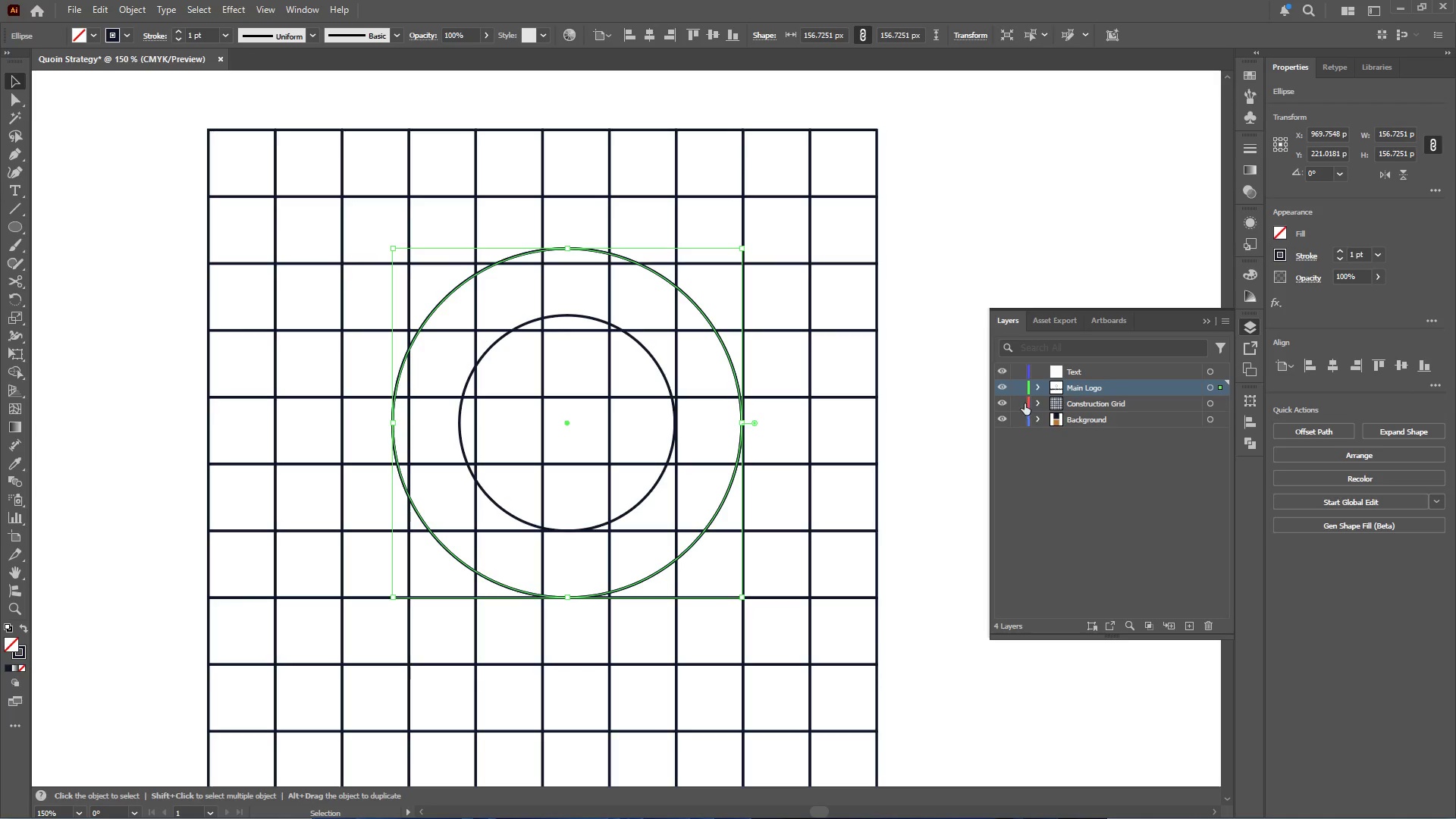 
left_click([1025, 403])
 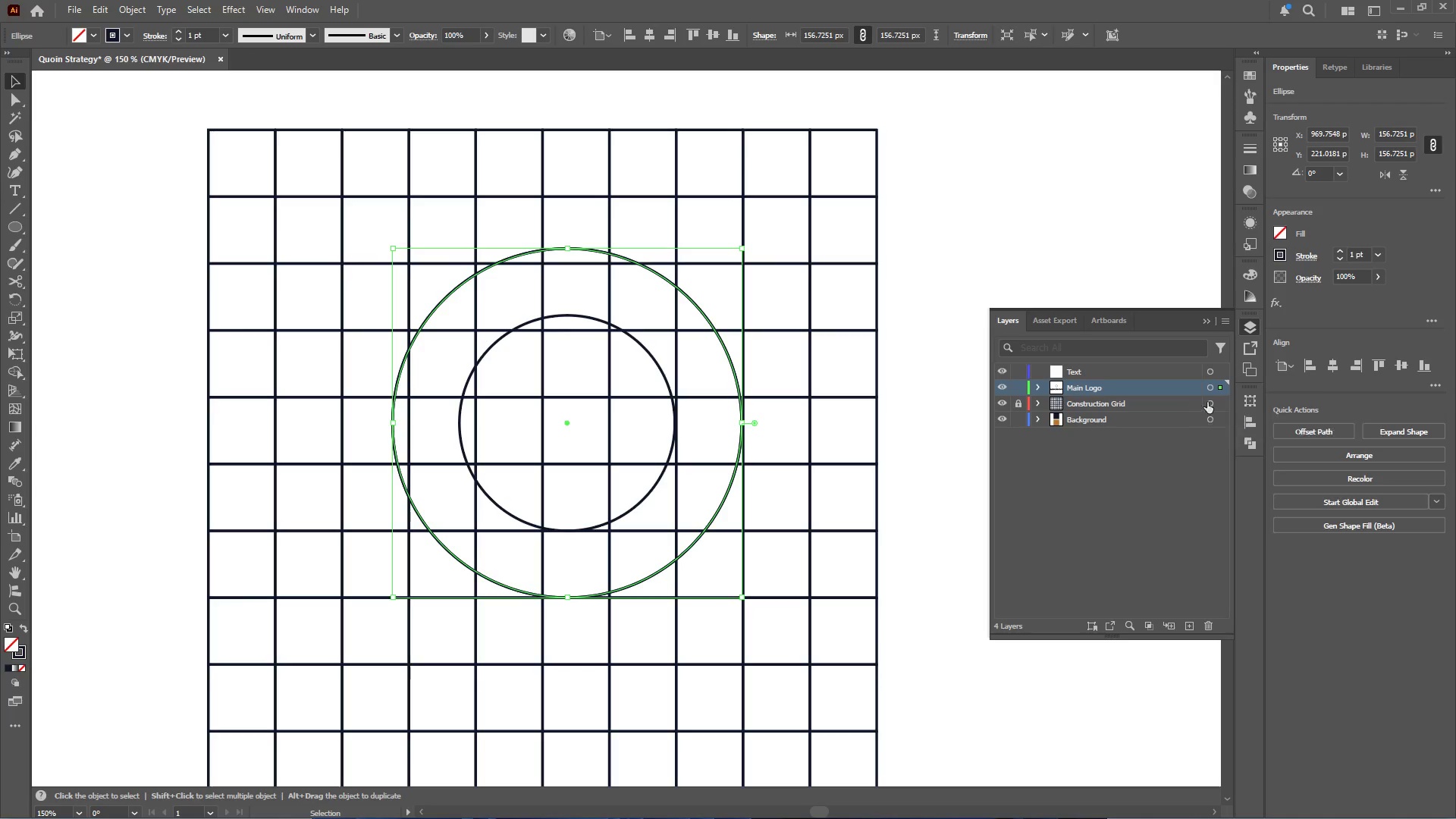 
left_click([1221, 402])
 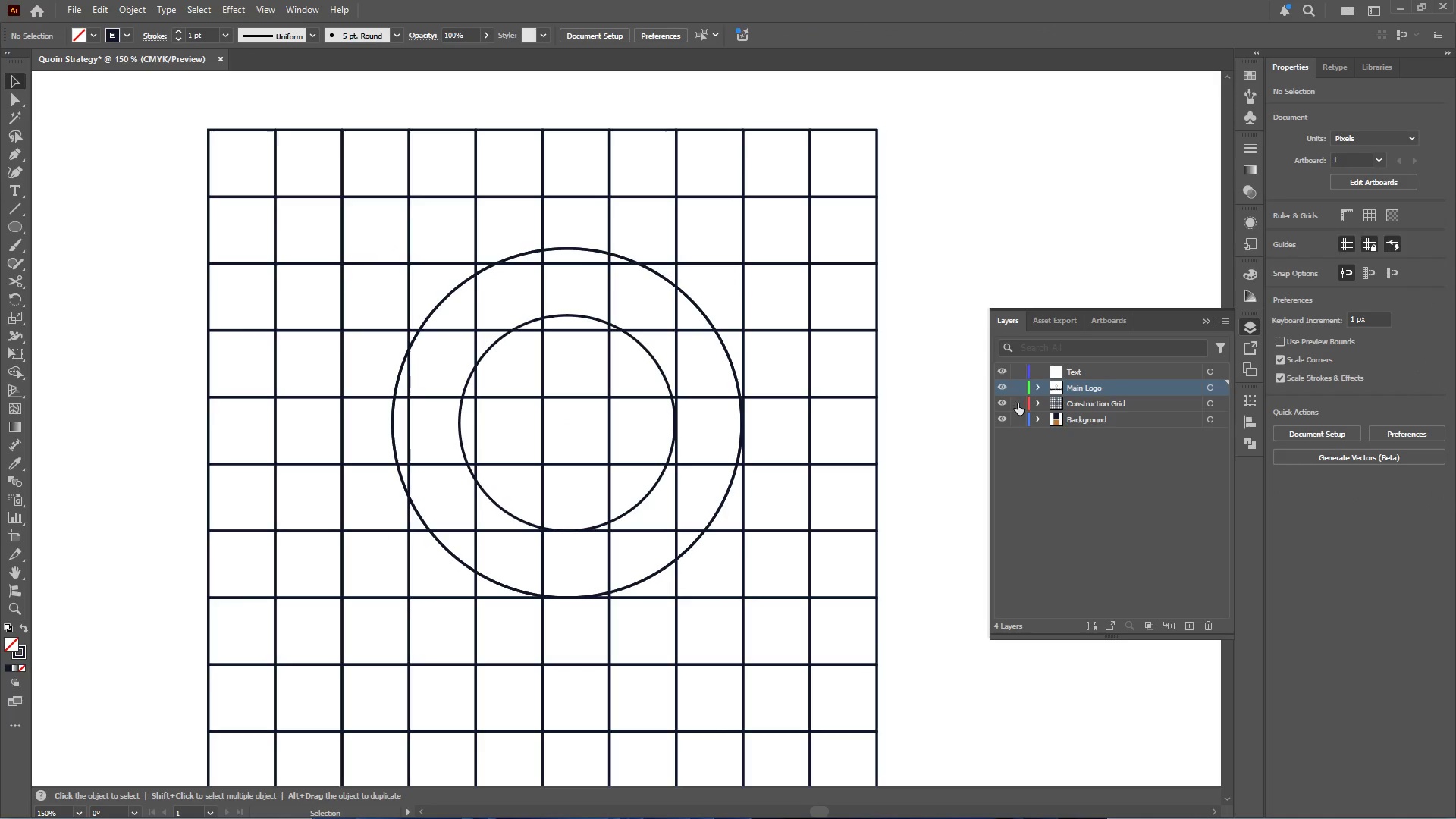 
left_click([1221, 404])
 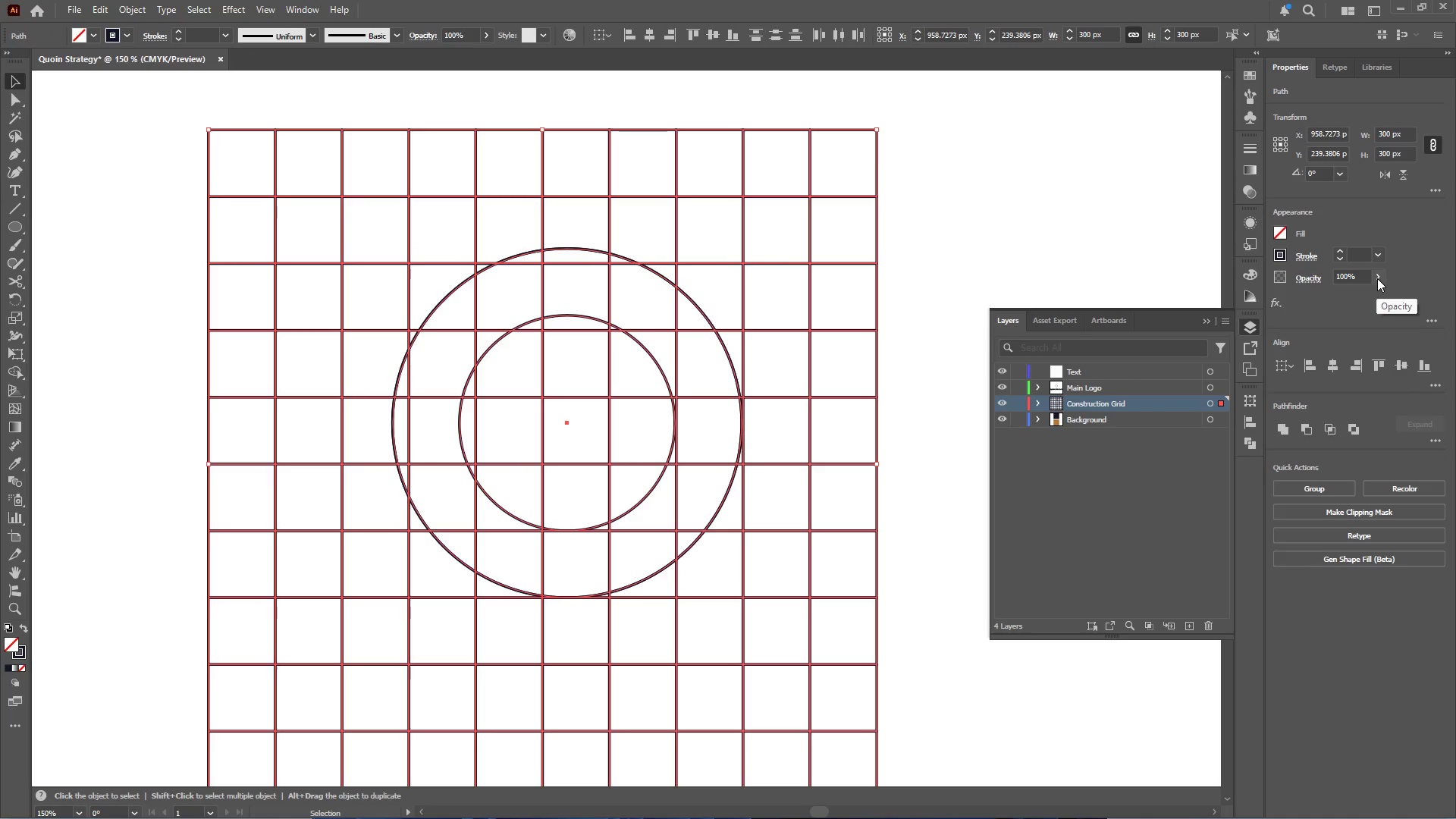 
left_click_drag(start_coordinate=[1360, 294], to_coordinate=[1335, 293])
 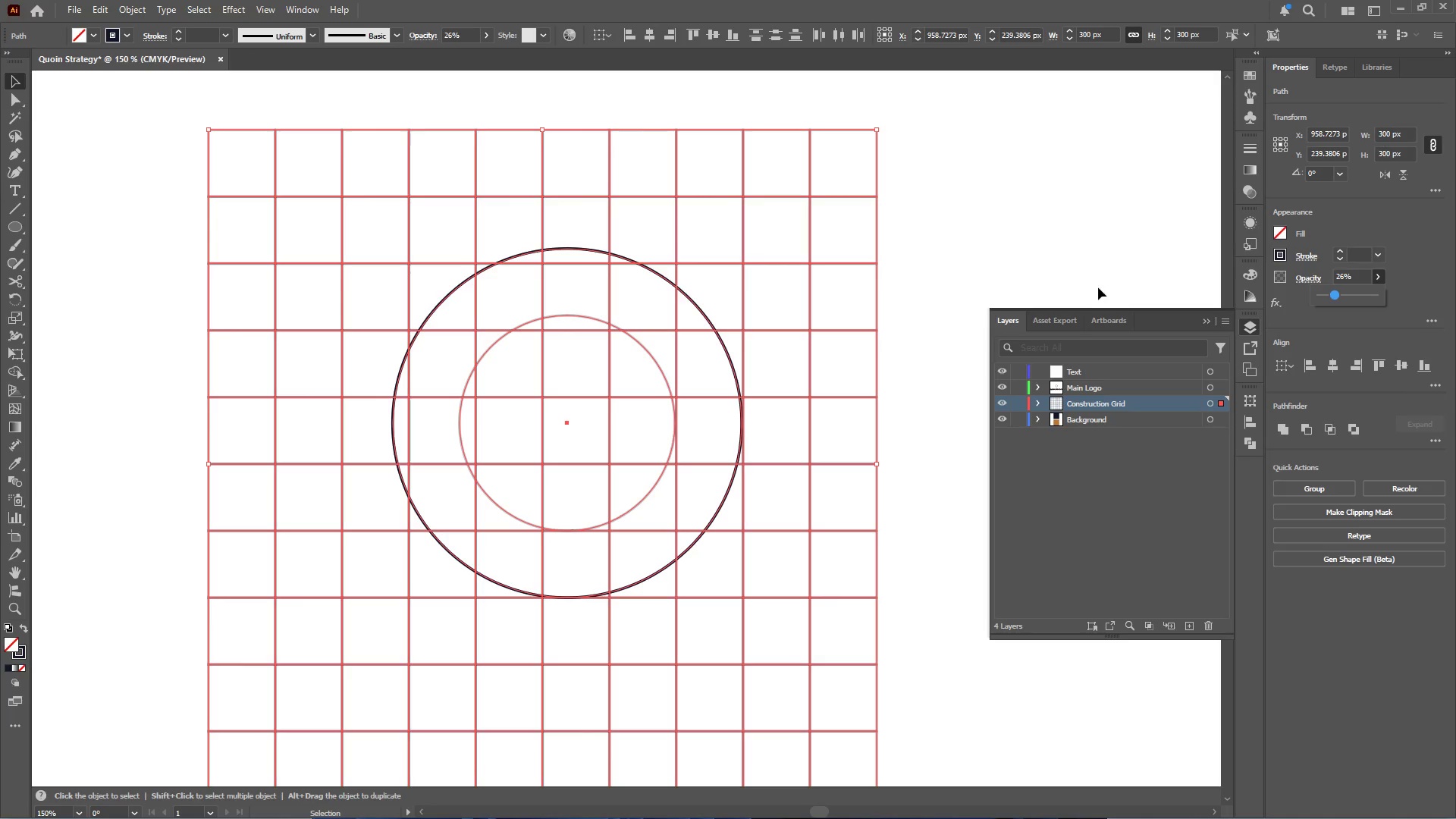 
double_click([1090, 268])
 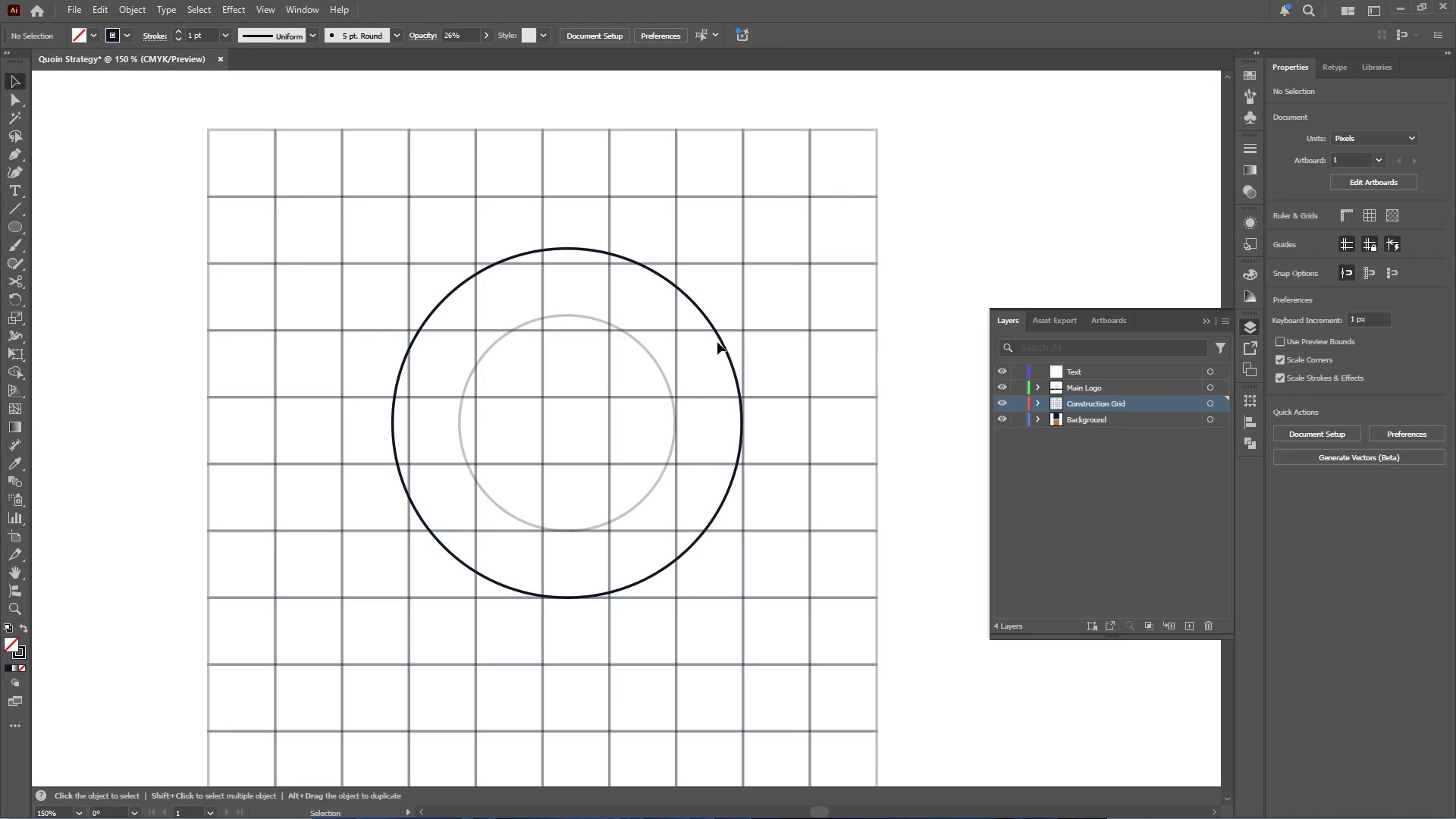 
left_click([721, 340])
 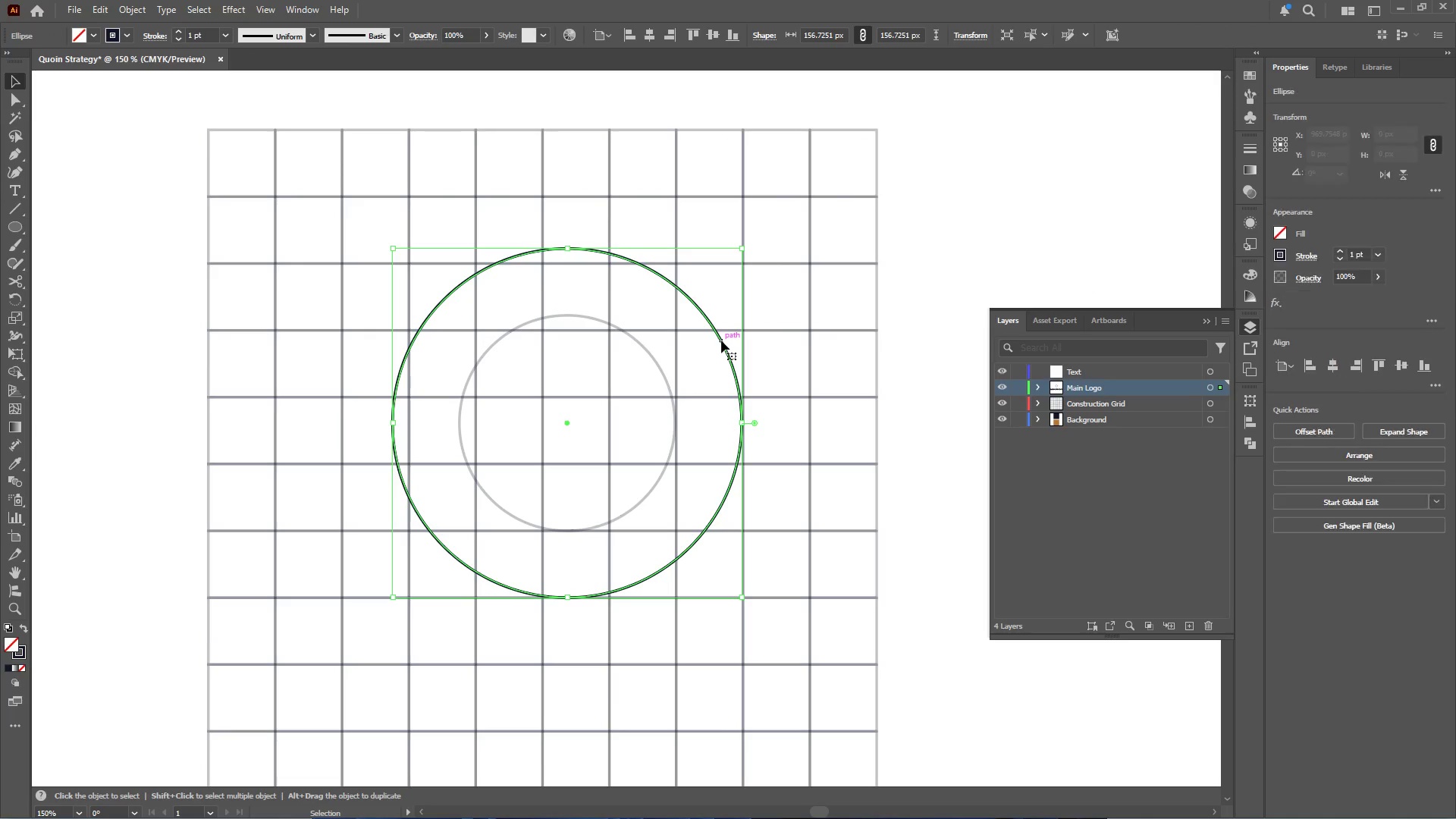 
key(Alt+ArrowLeft)
 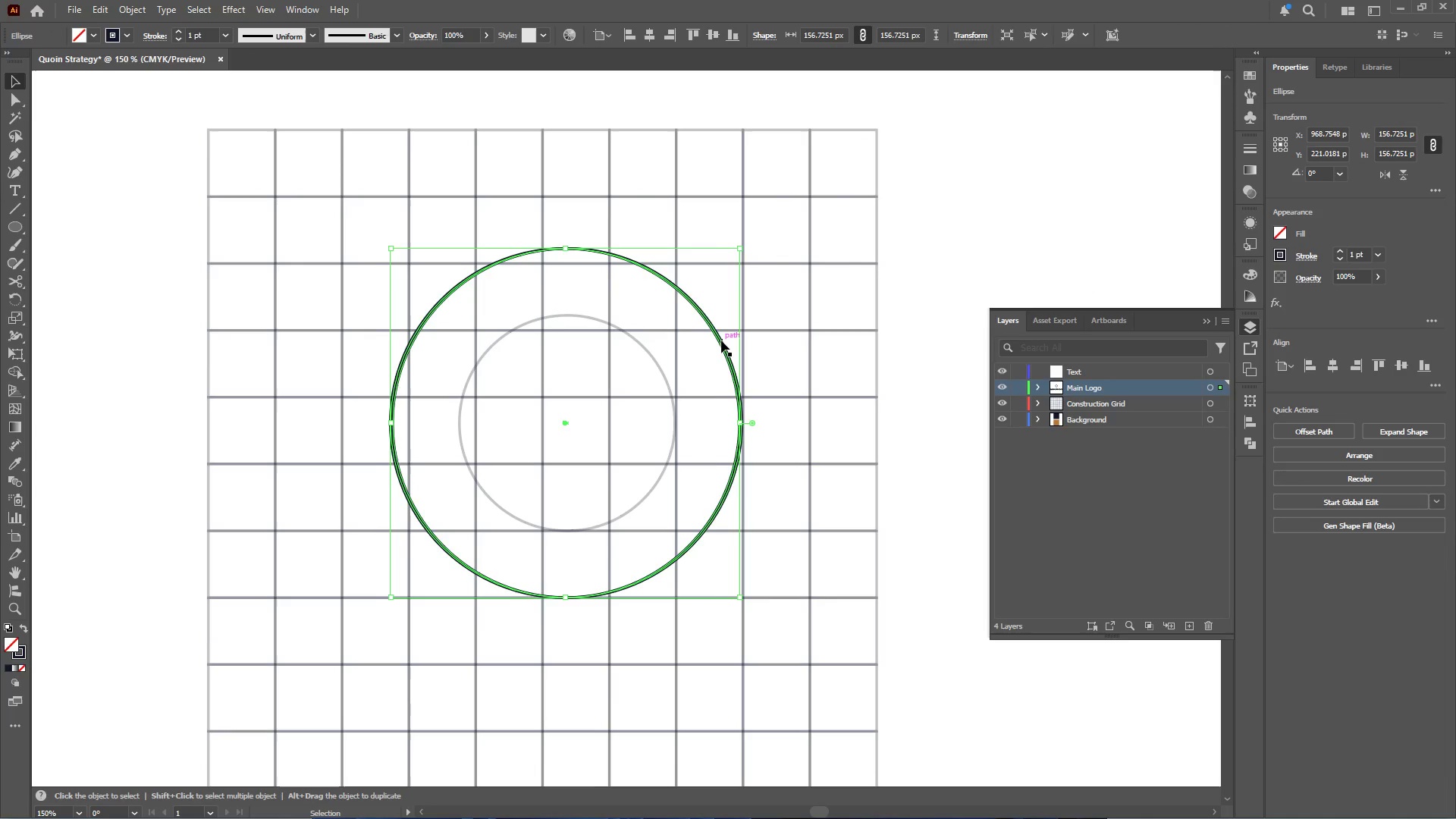 
key(ArrowRight)
 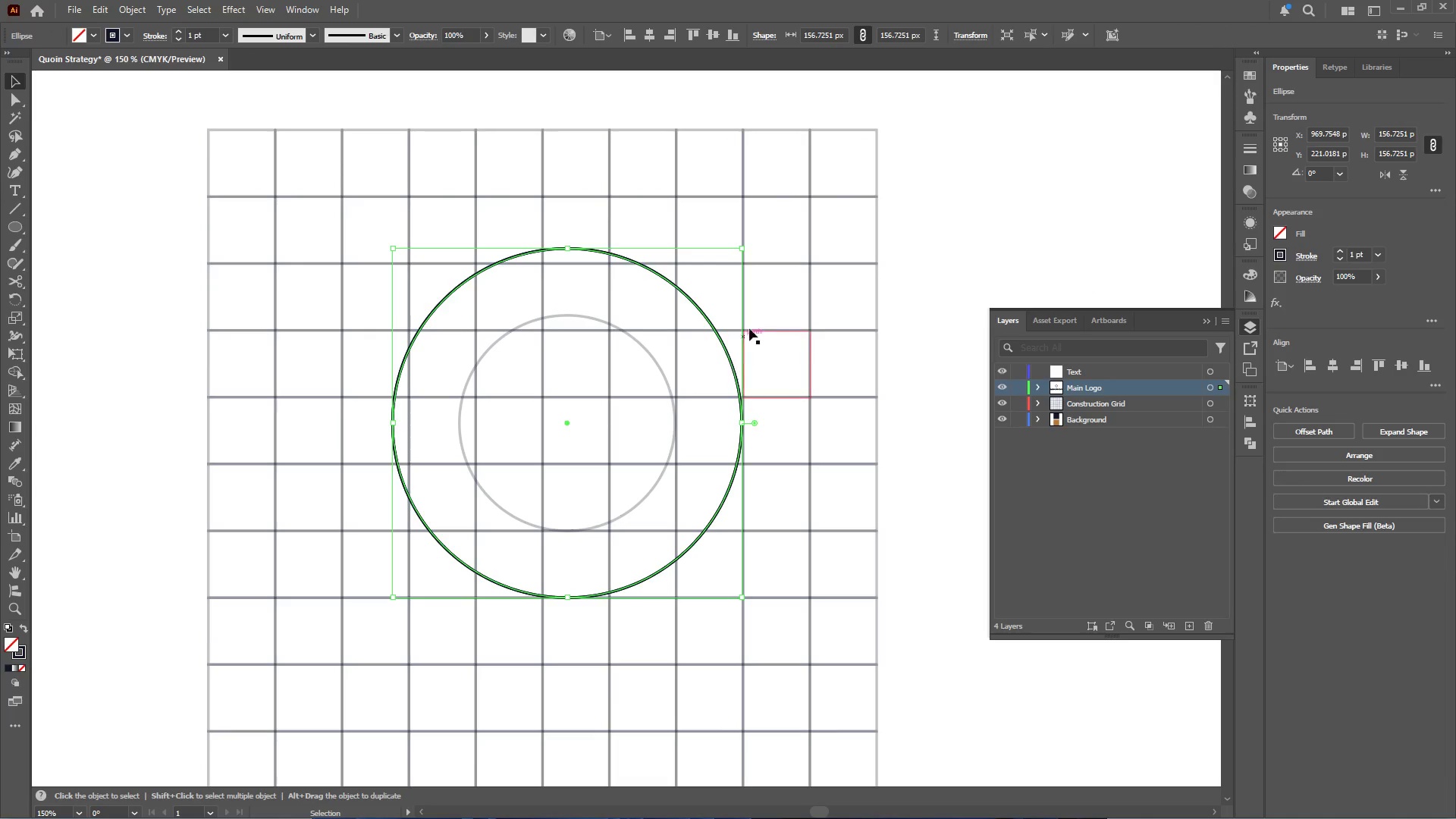 
hold_key(key=AltLeft, duration=3.42)
hold_key(key=ShiftLeft, duration=3.33)
left_click_drag(start_coordinate=[742, 253], to_coordinate=[698, 316])
 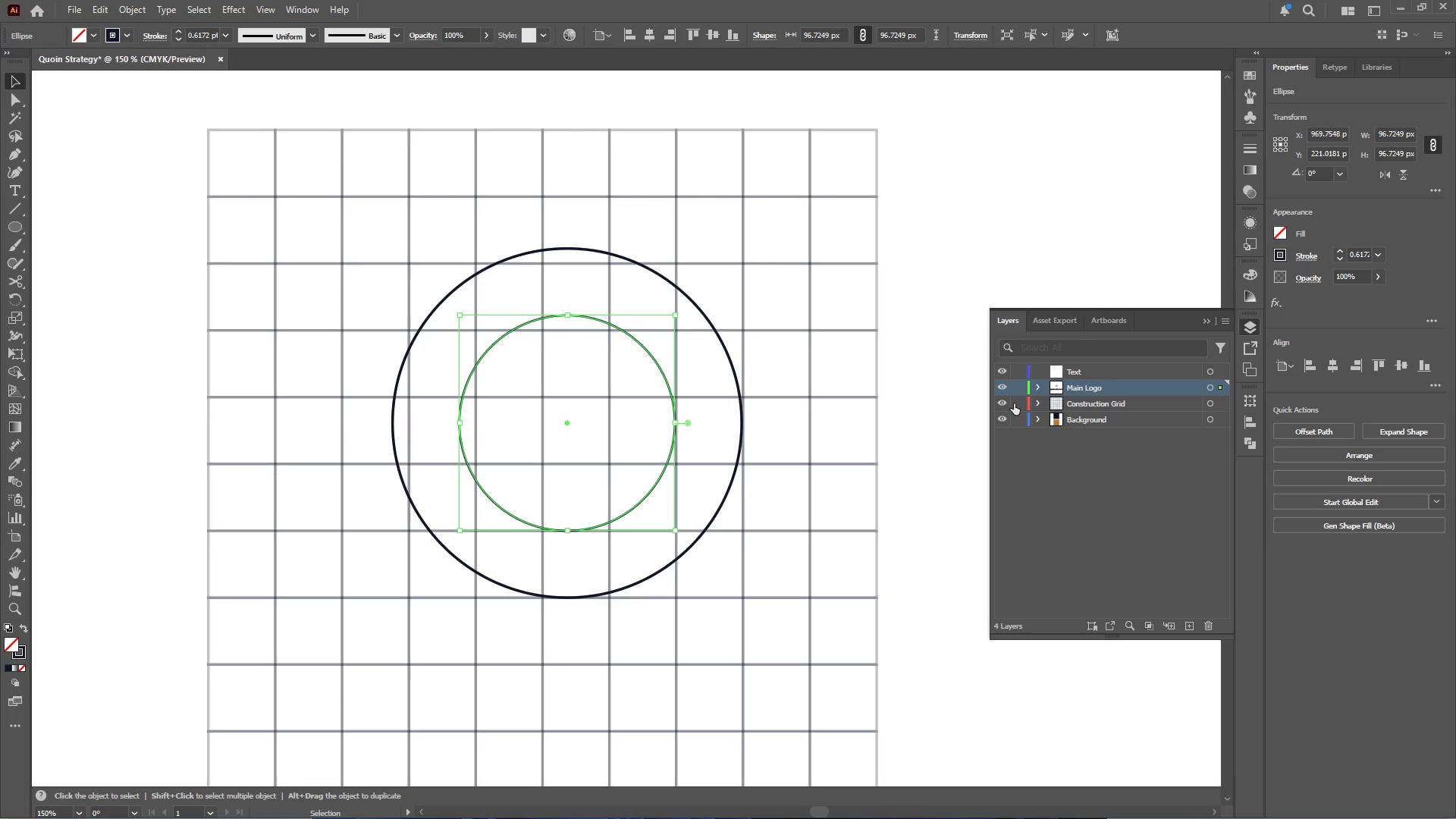 
left_click([1014, 403])
 